 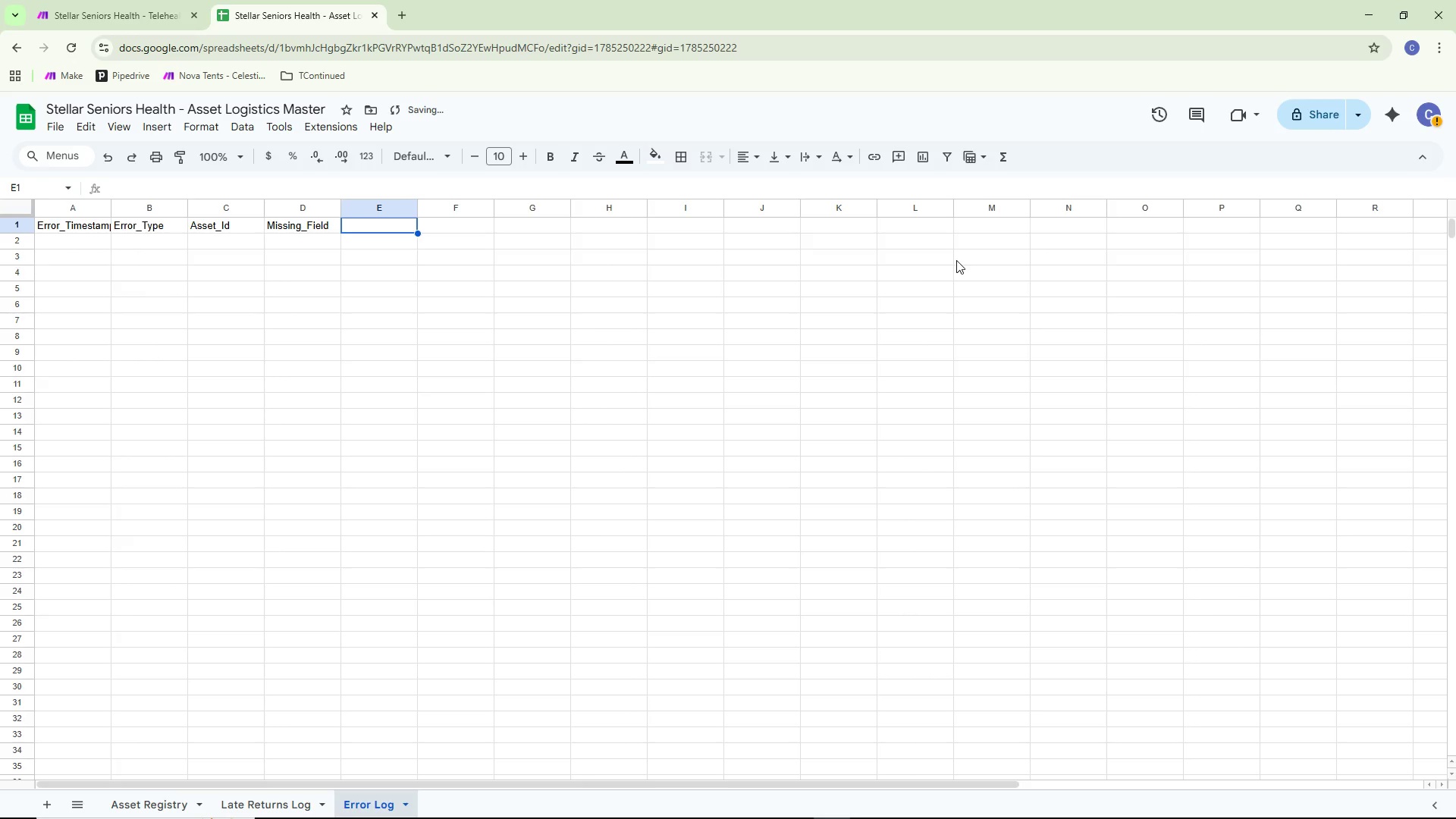 
key(Enter)
 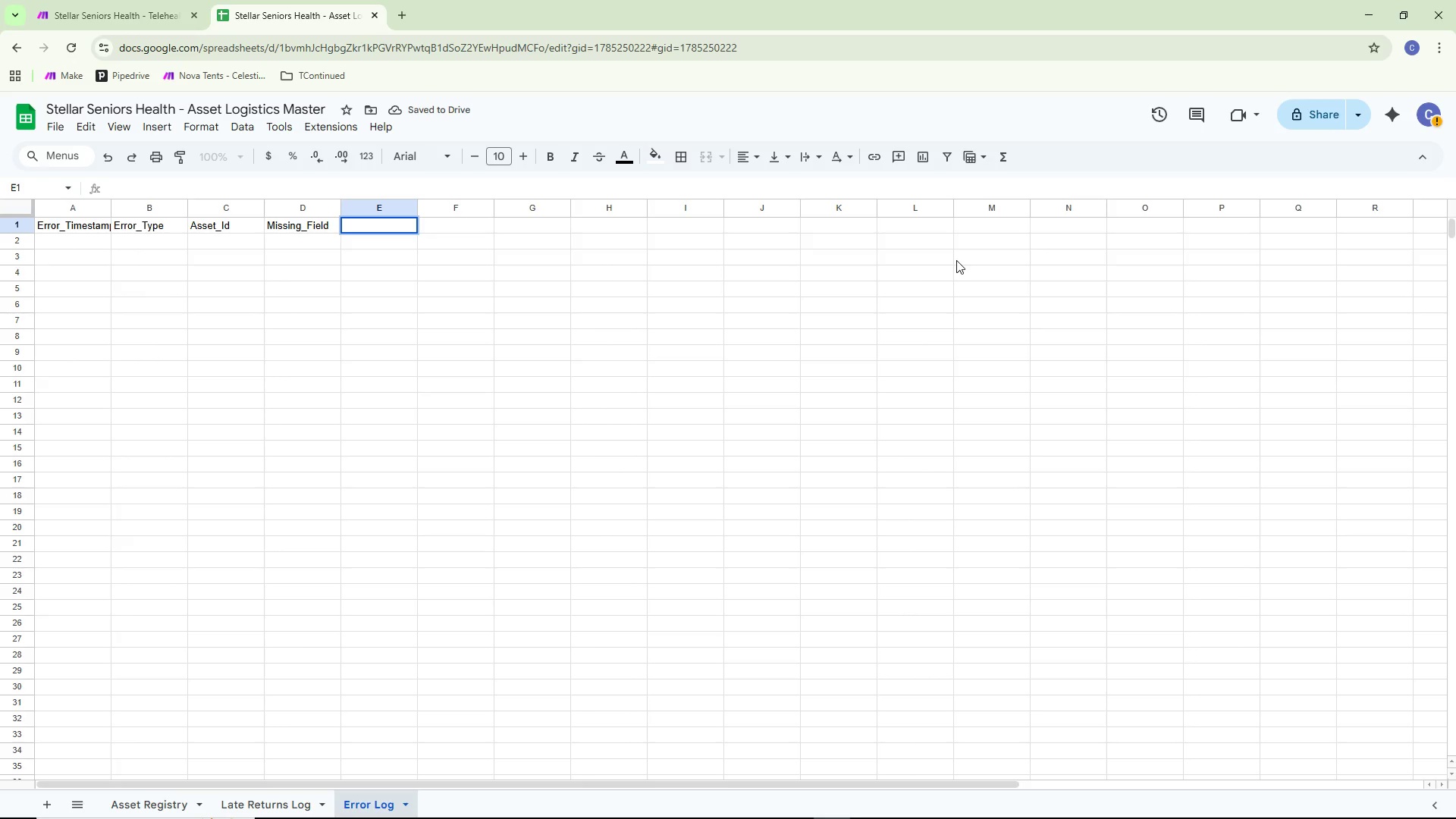 
type(Error_Details)
 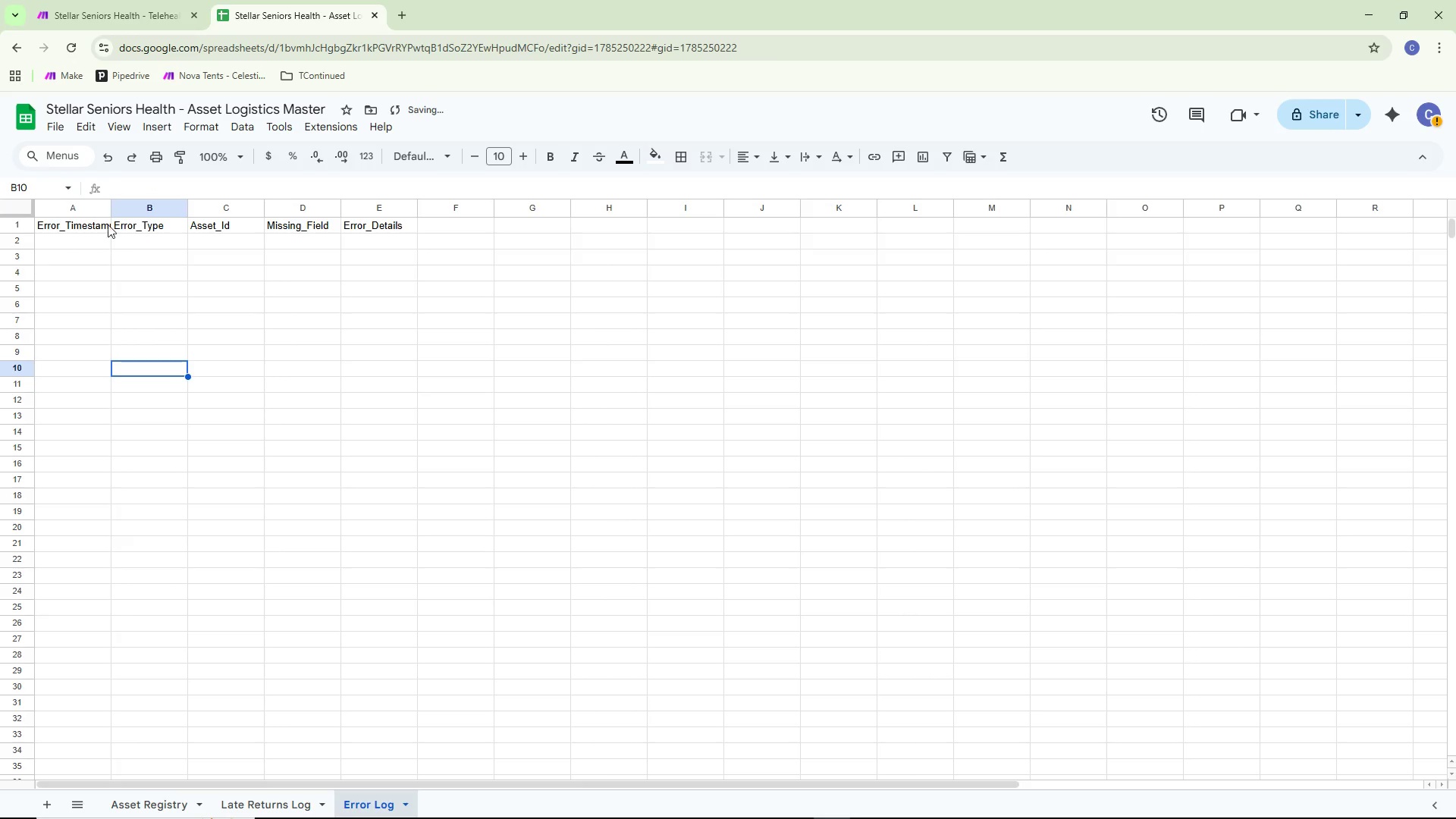 
double_click([108, 208])
 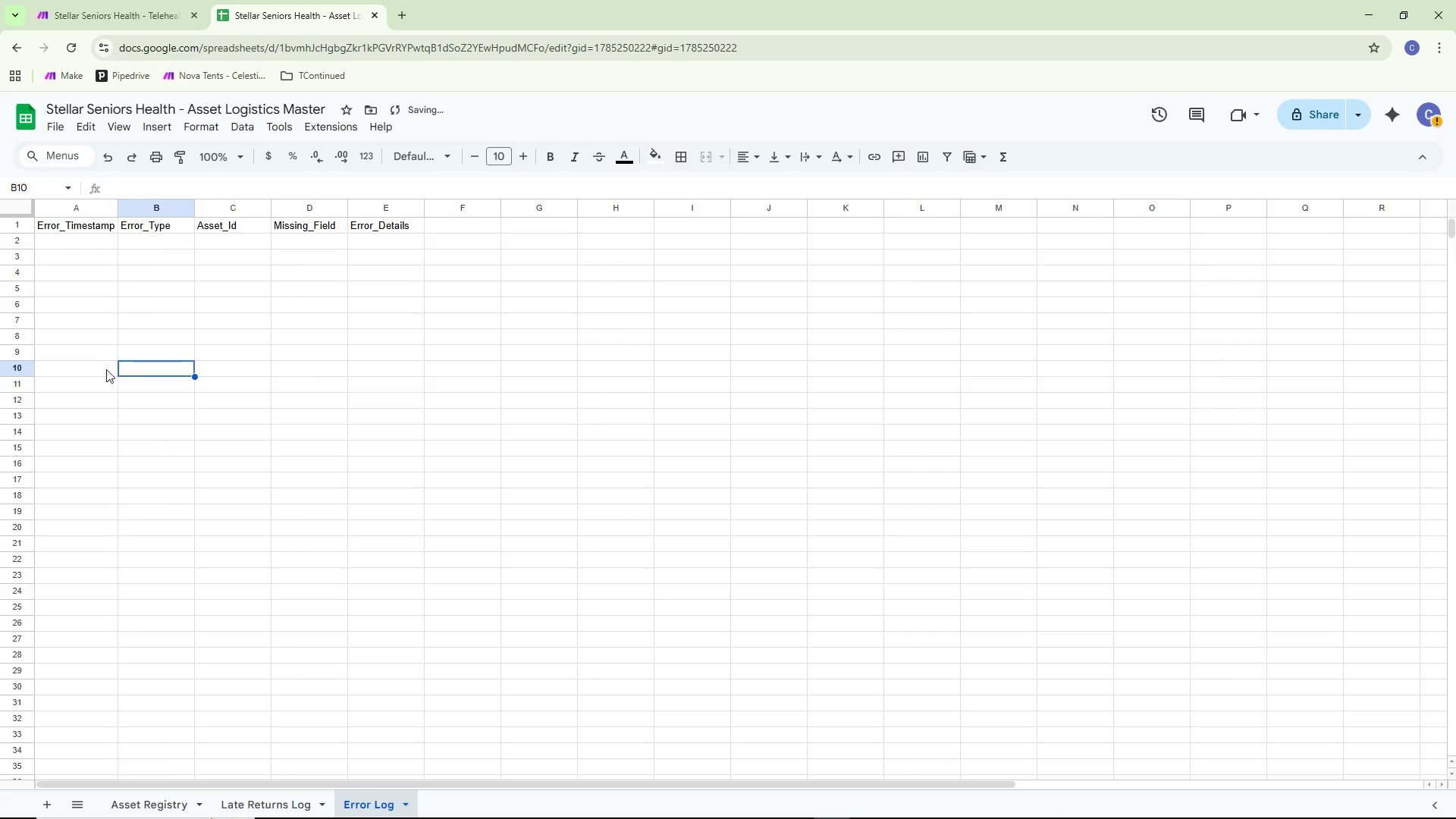 
triple_click([105, 370])
 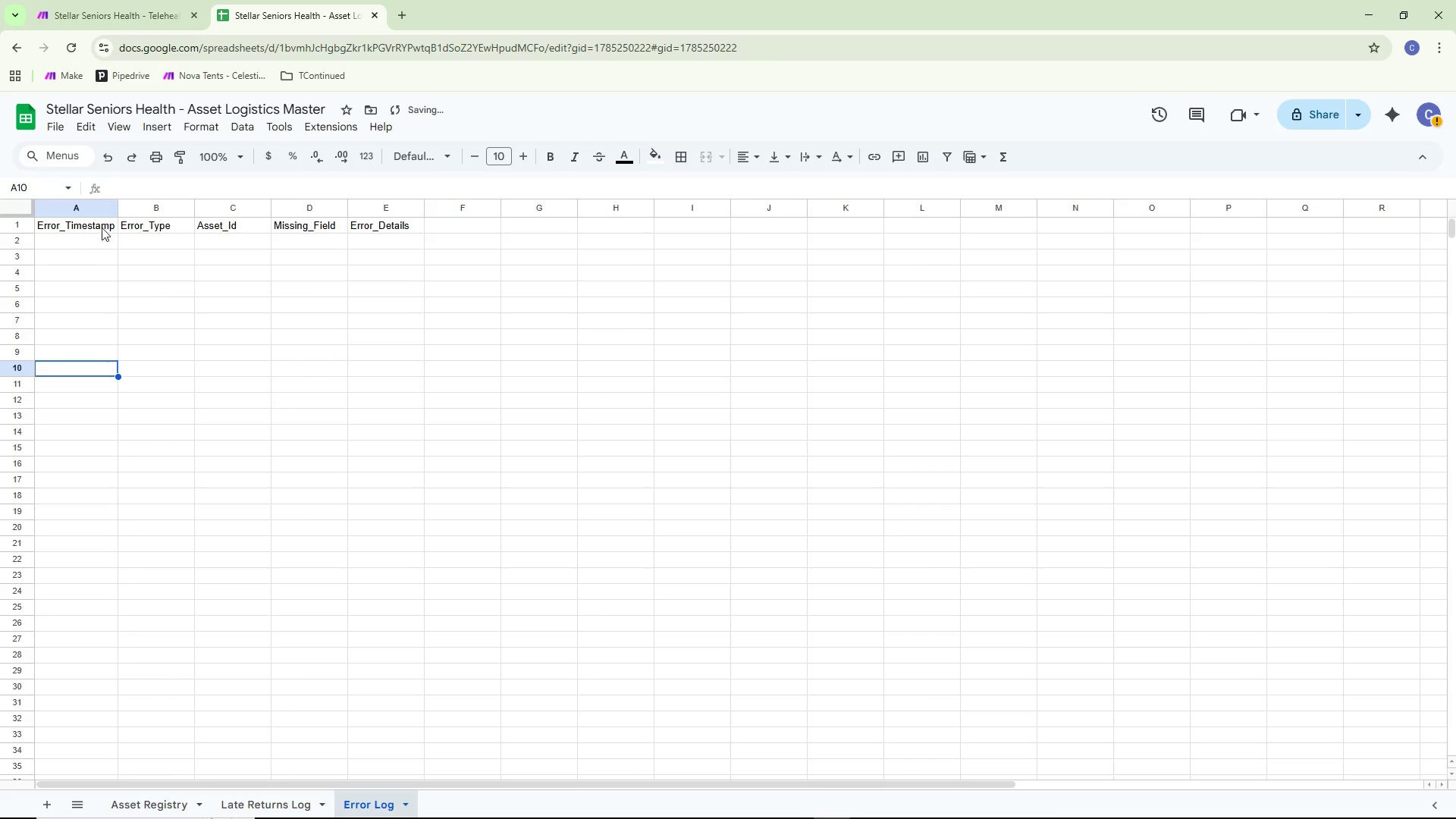 
left_click([102, 226])
 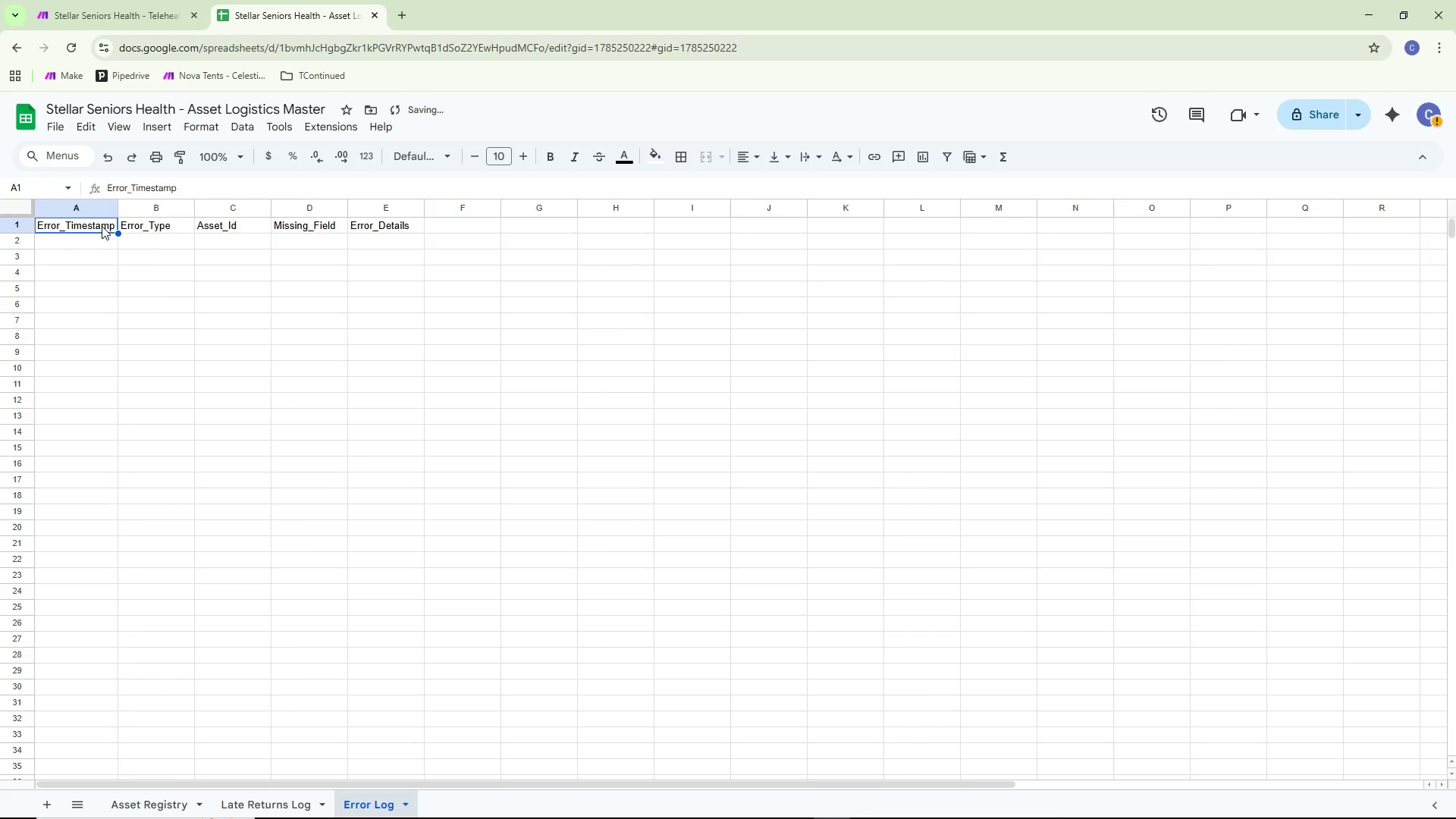 
double_click([102, 226])
 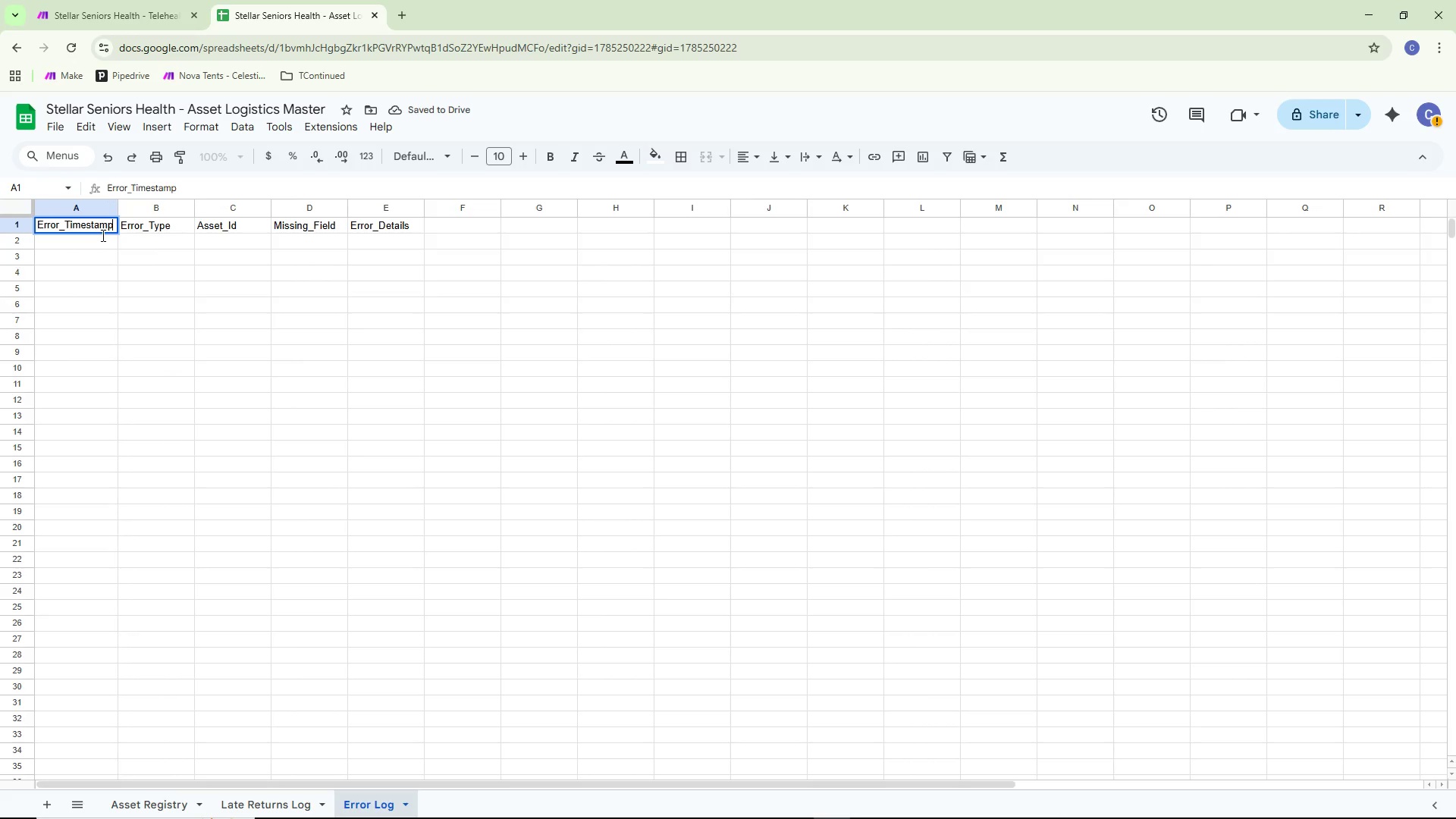 
left_click([146, 303])
 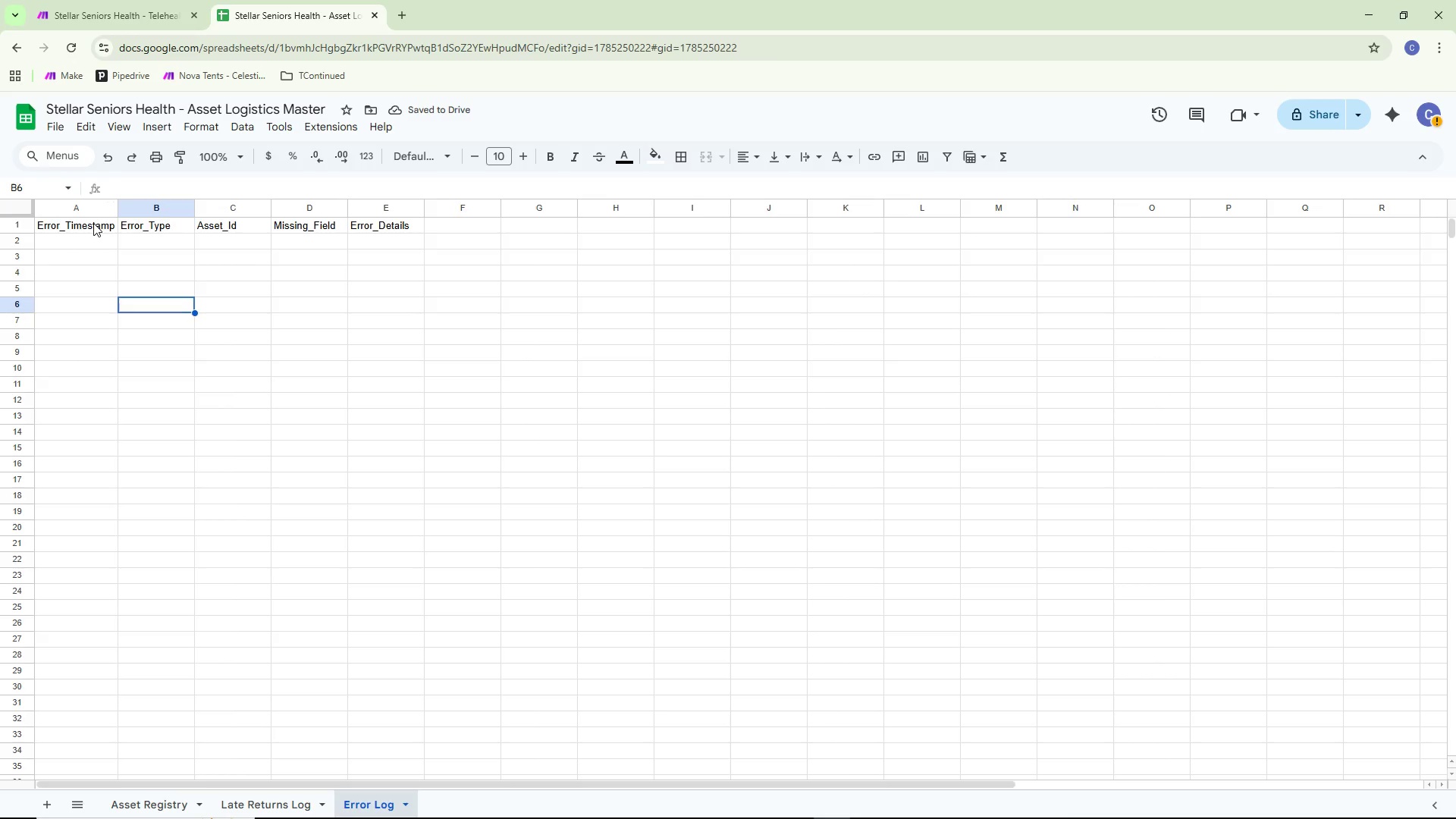 
double_click([93, 222])
 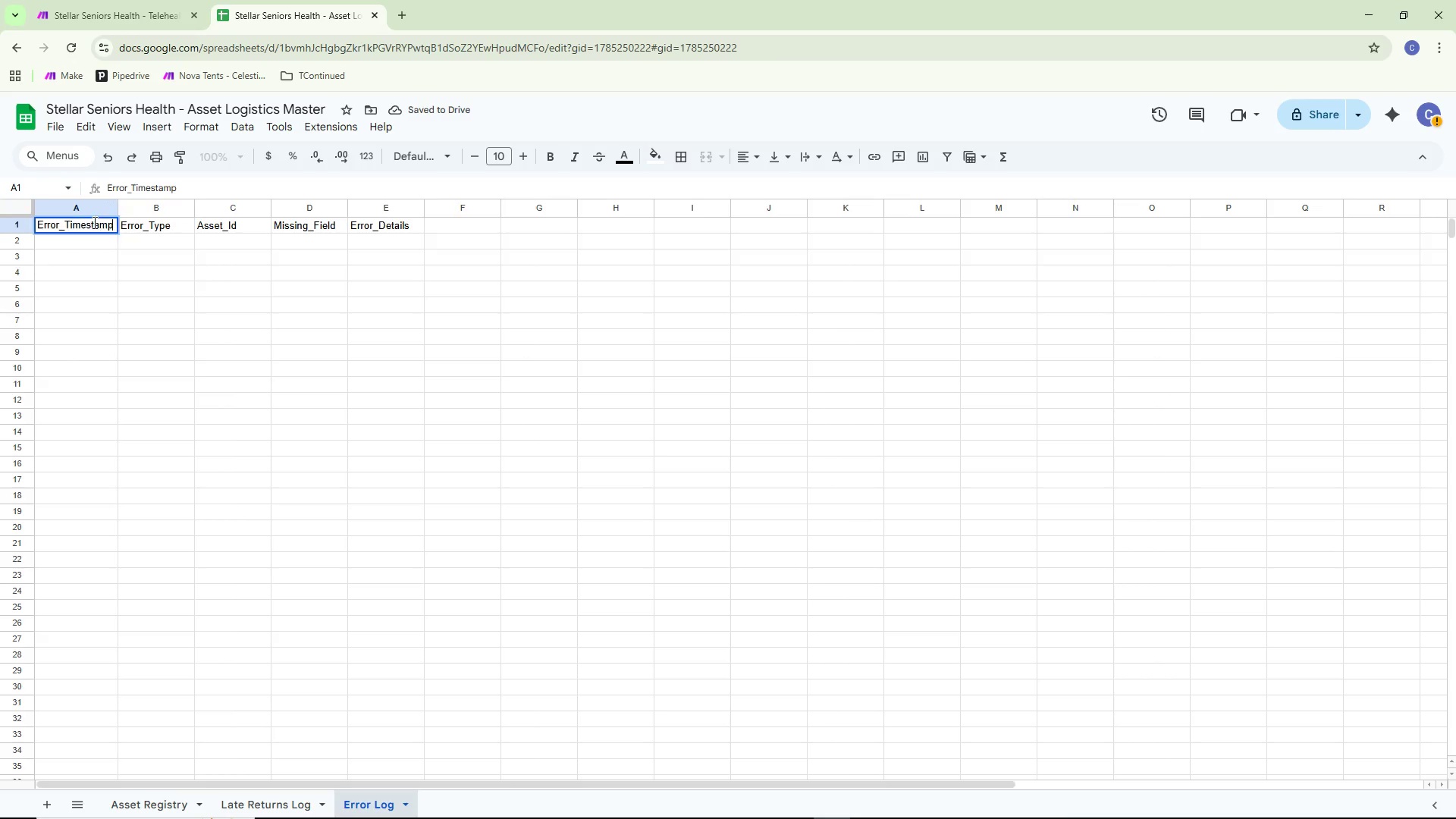 
key(Control+ControlLeft)
 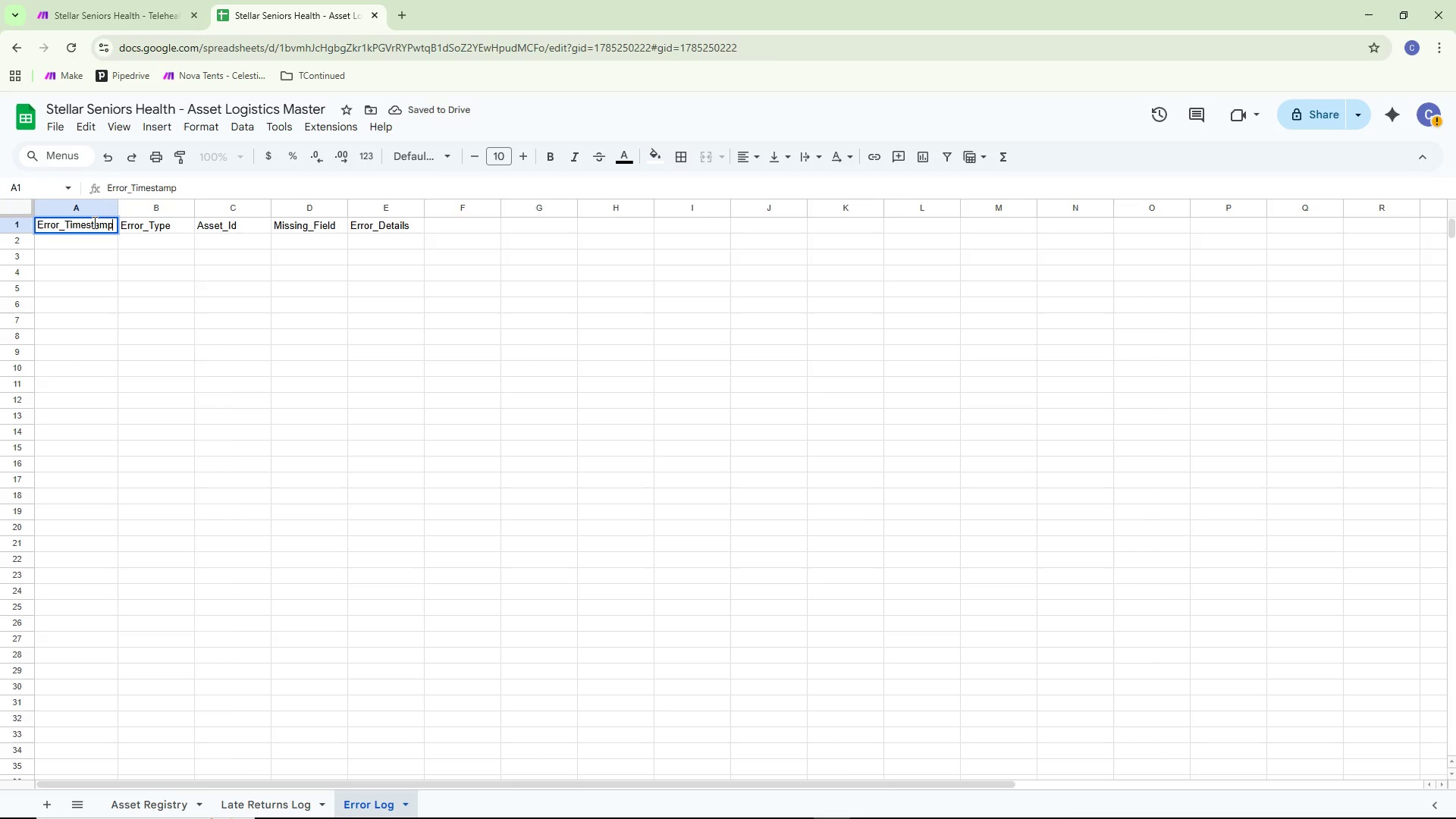 
key(Control+A)
 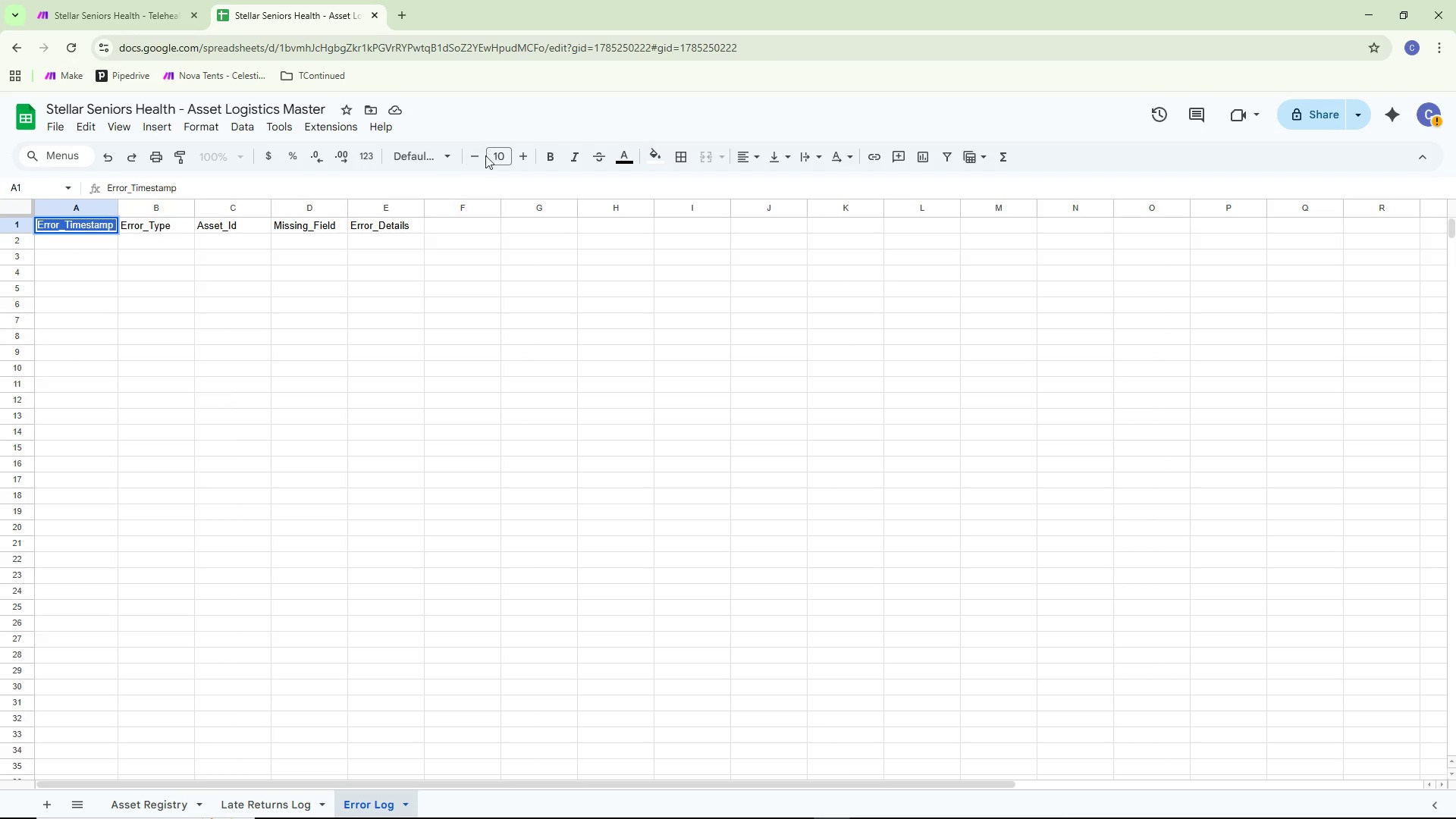 
left_click([510, 152])
 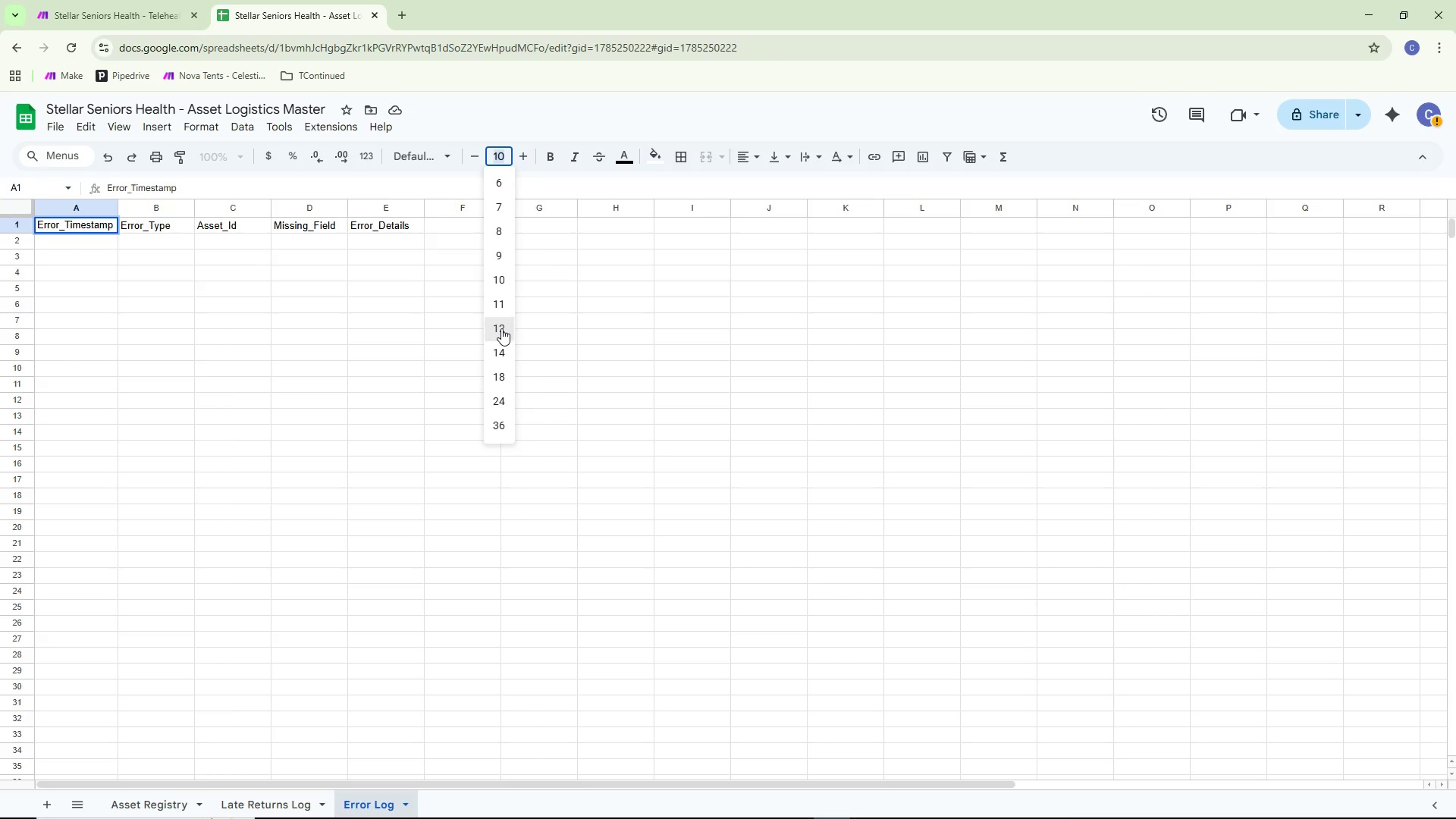 
double_click([124, 305])
 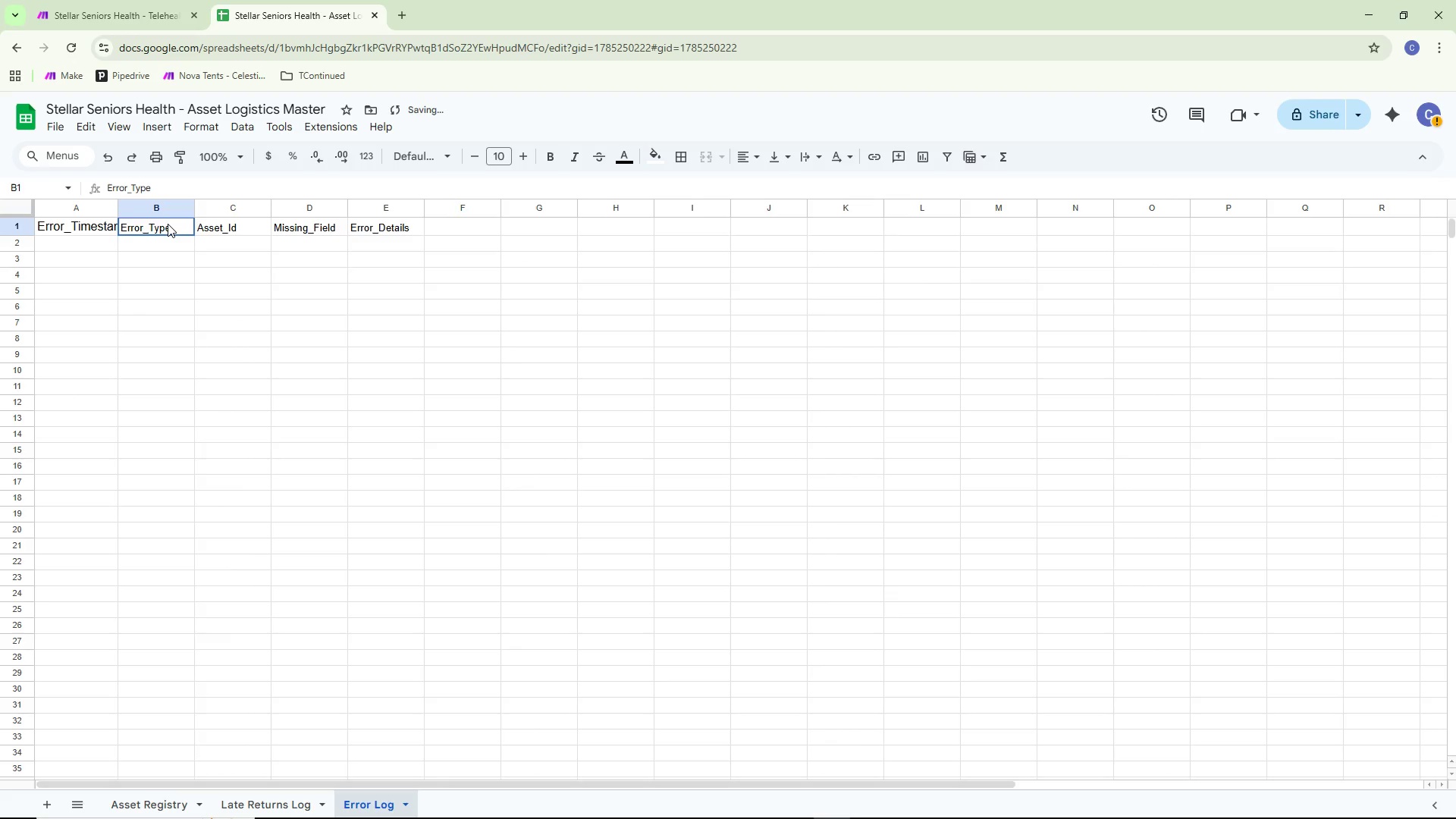 
double_click([168, 224])
 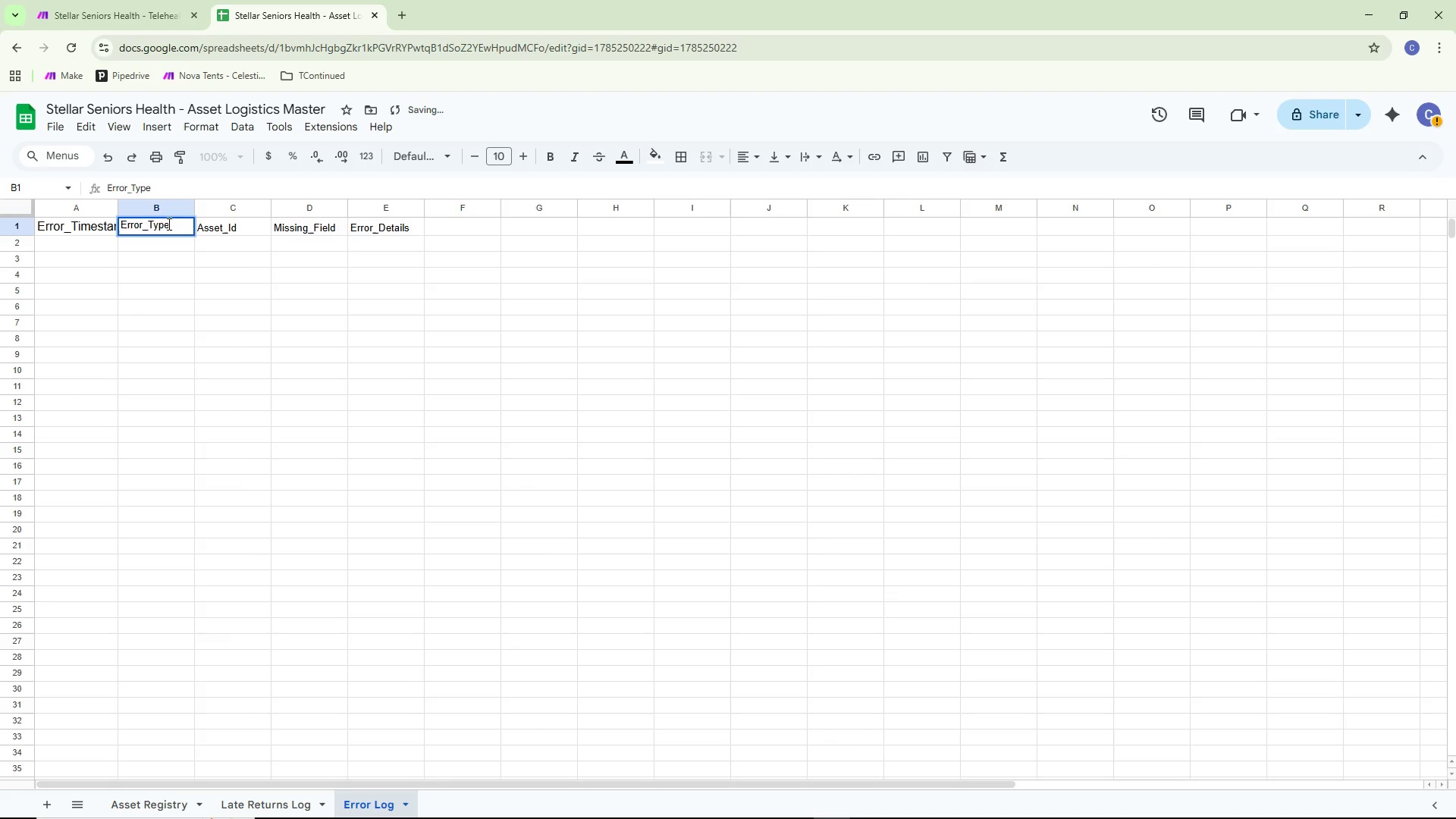 
key(Control+ControlLeft)
 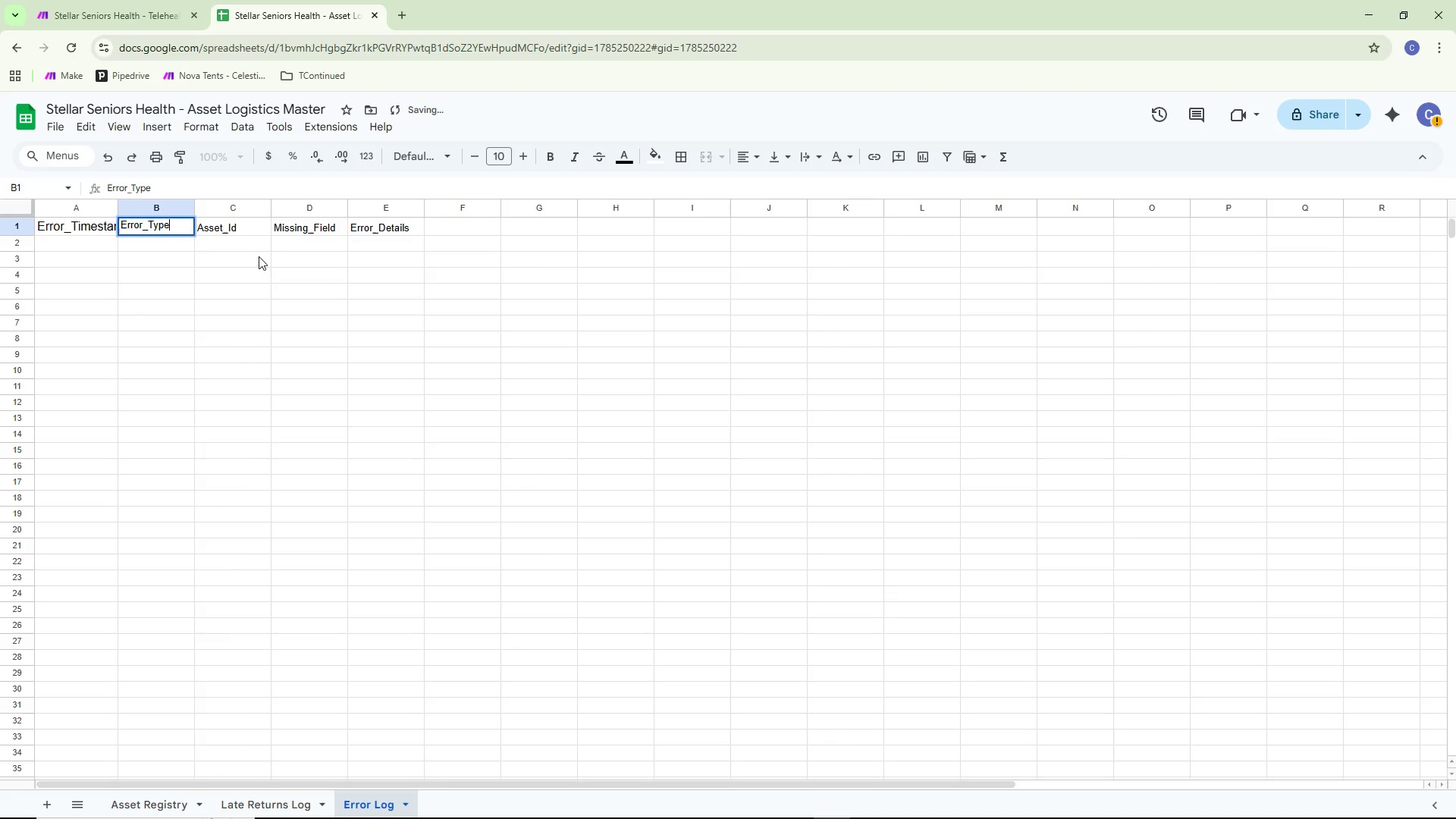 
key(Control+A)
 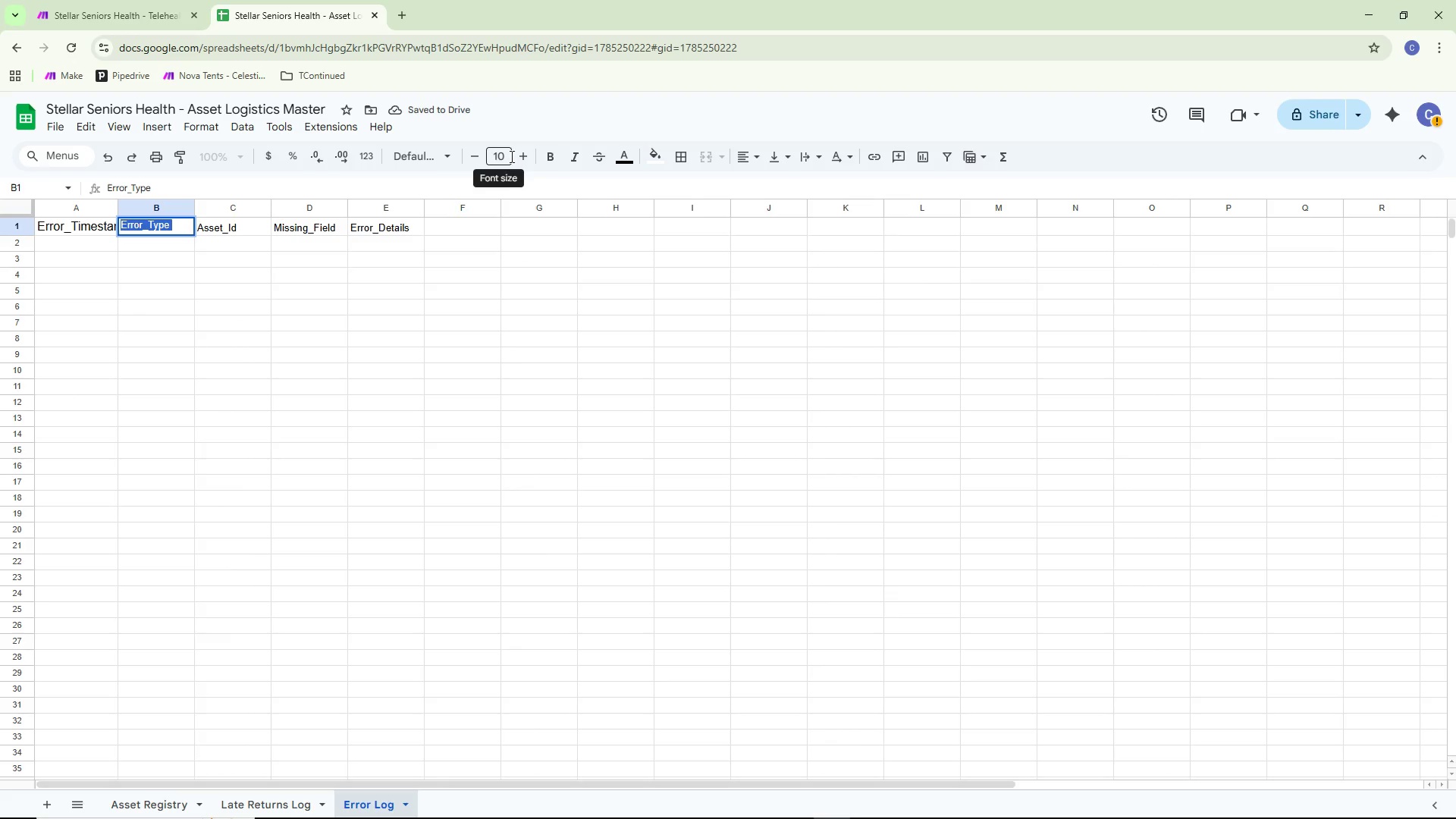 
left_click([506, 157])
 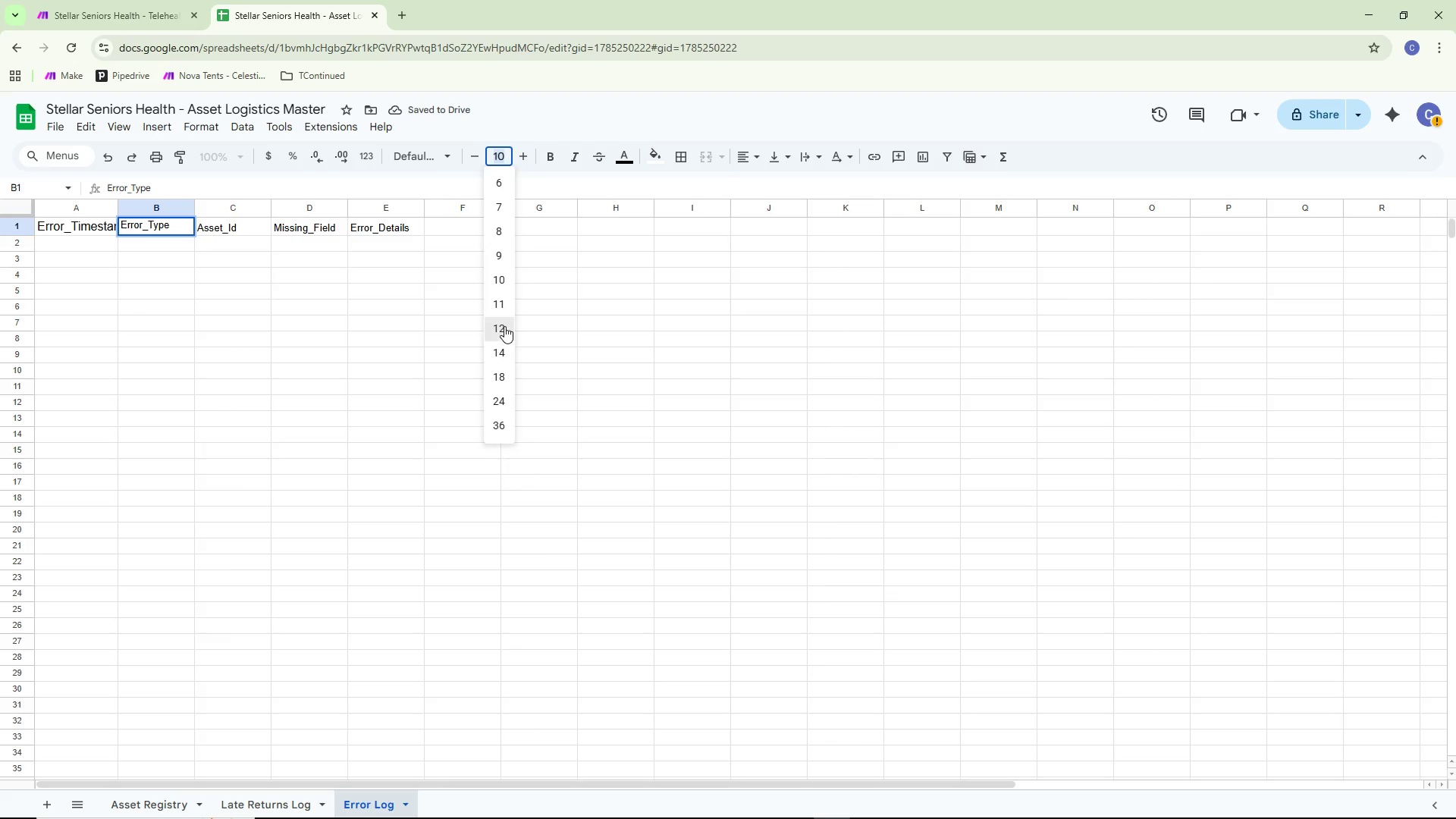 
double_click([270, 334])
 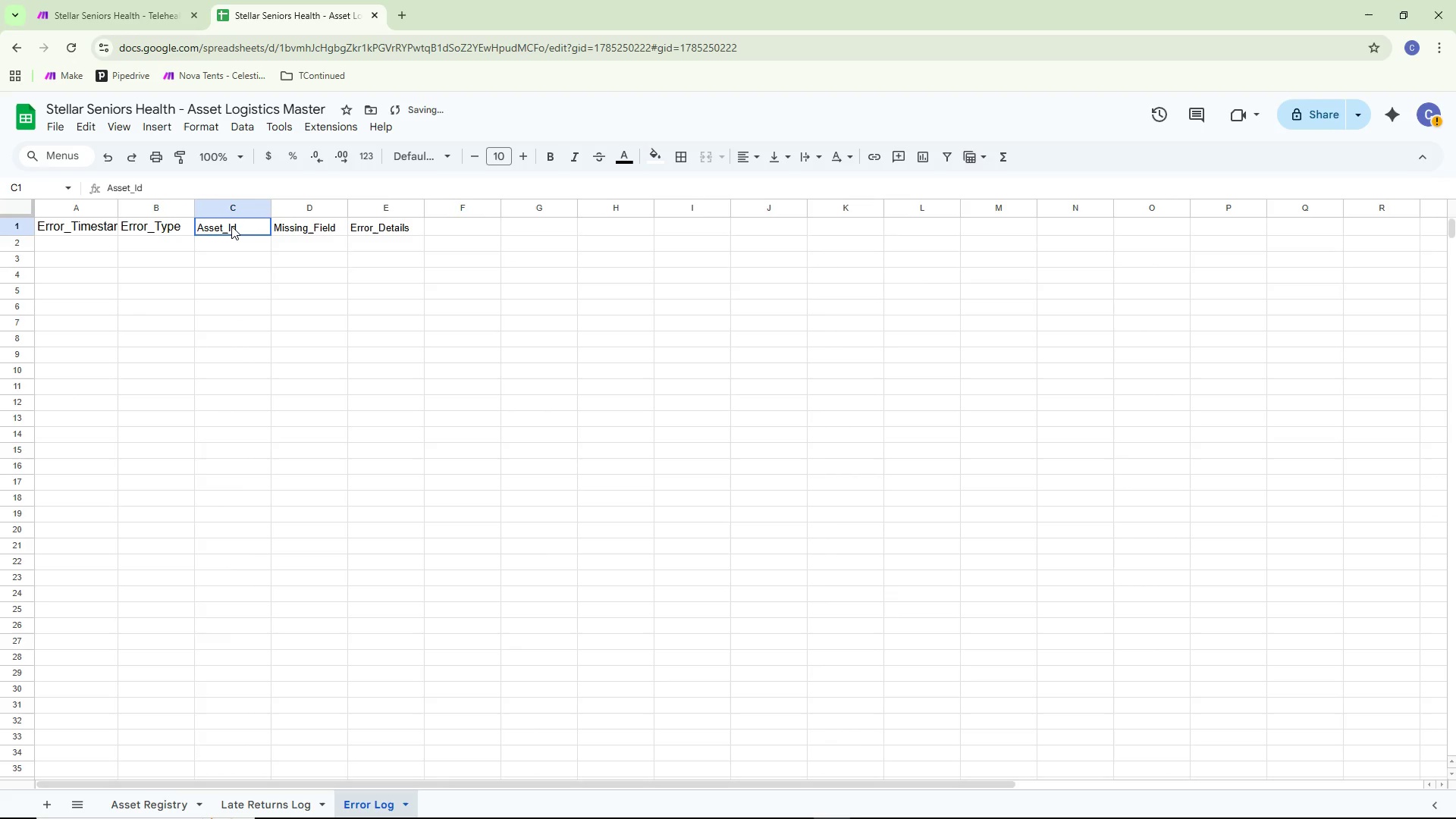 
double_click([231, 226])
 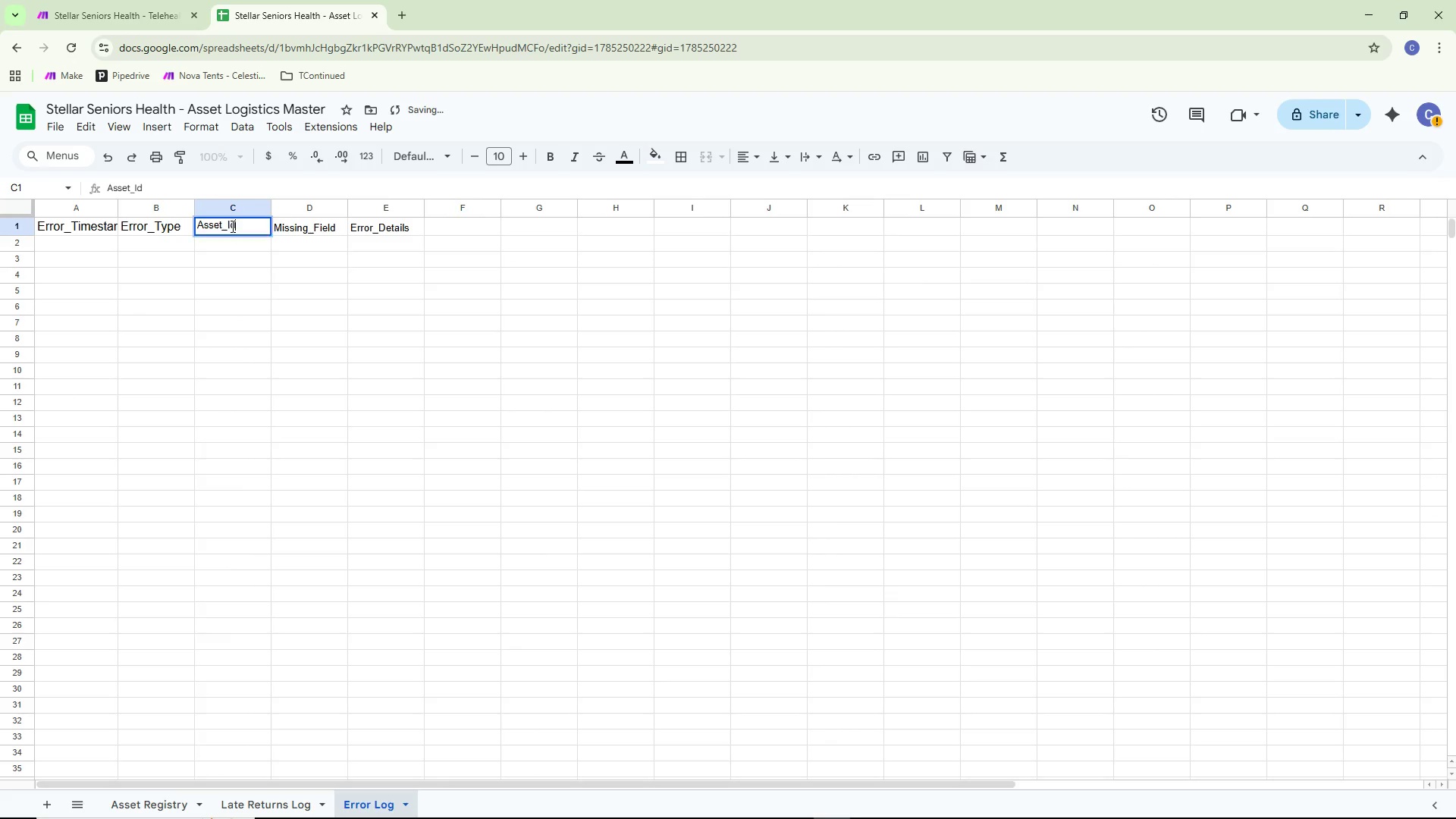 
key(Control+ControlLeft)
 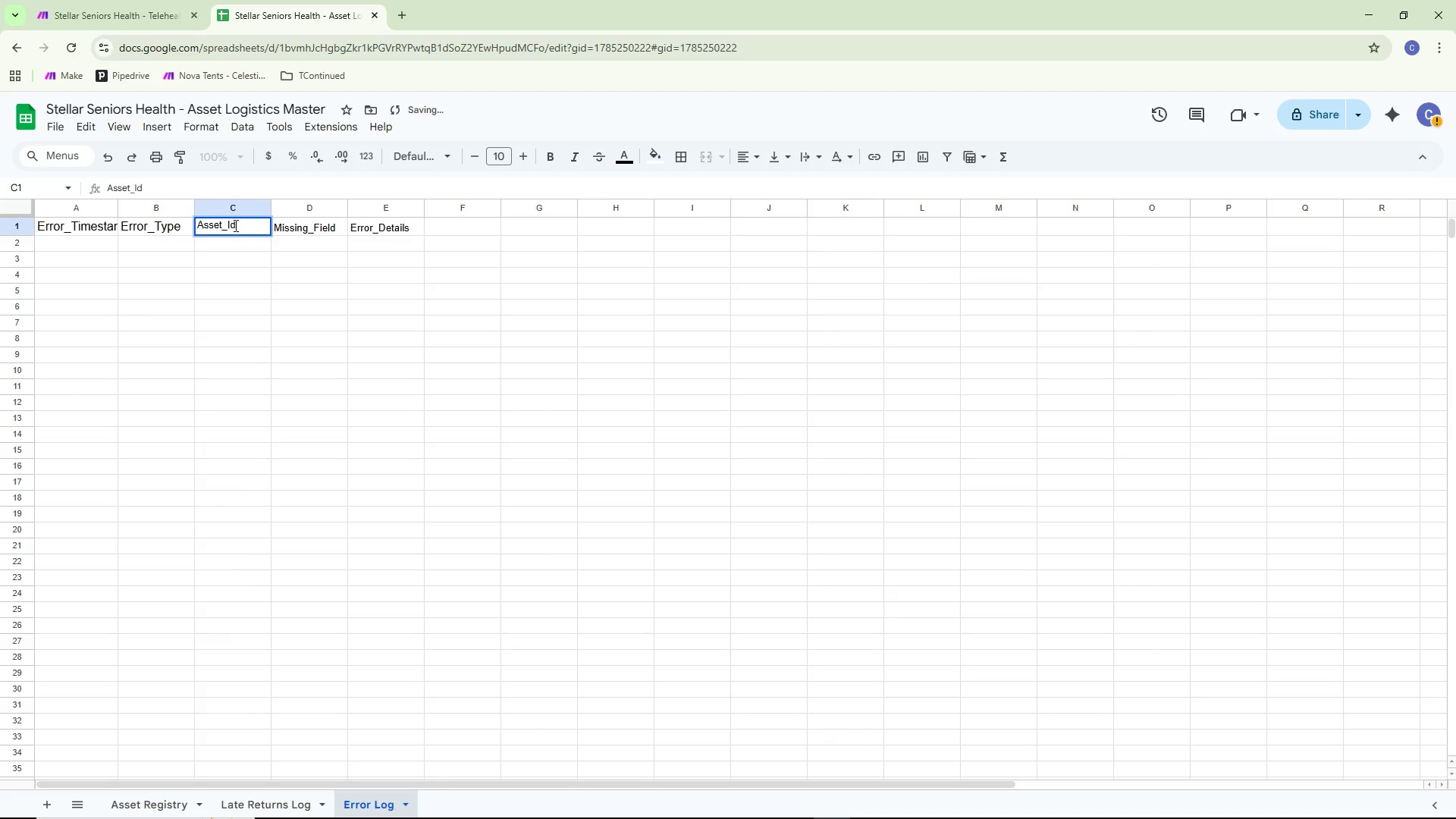 
key(Control+A)
 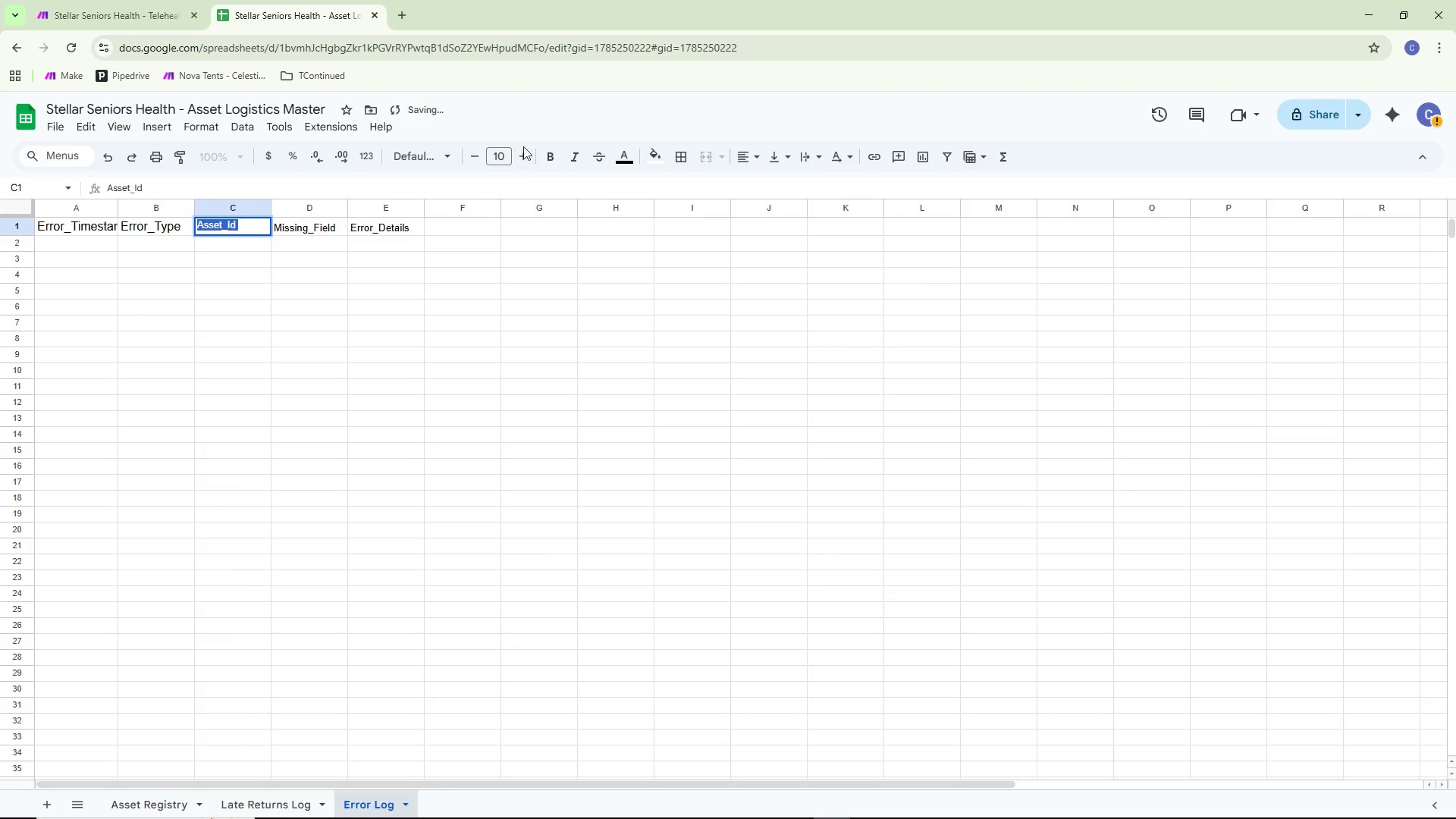 
left_click([500, 153])
 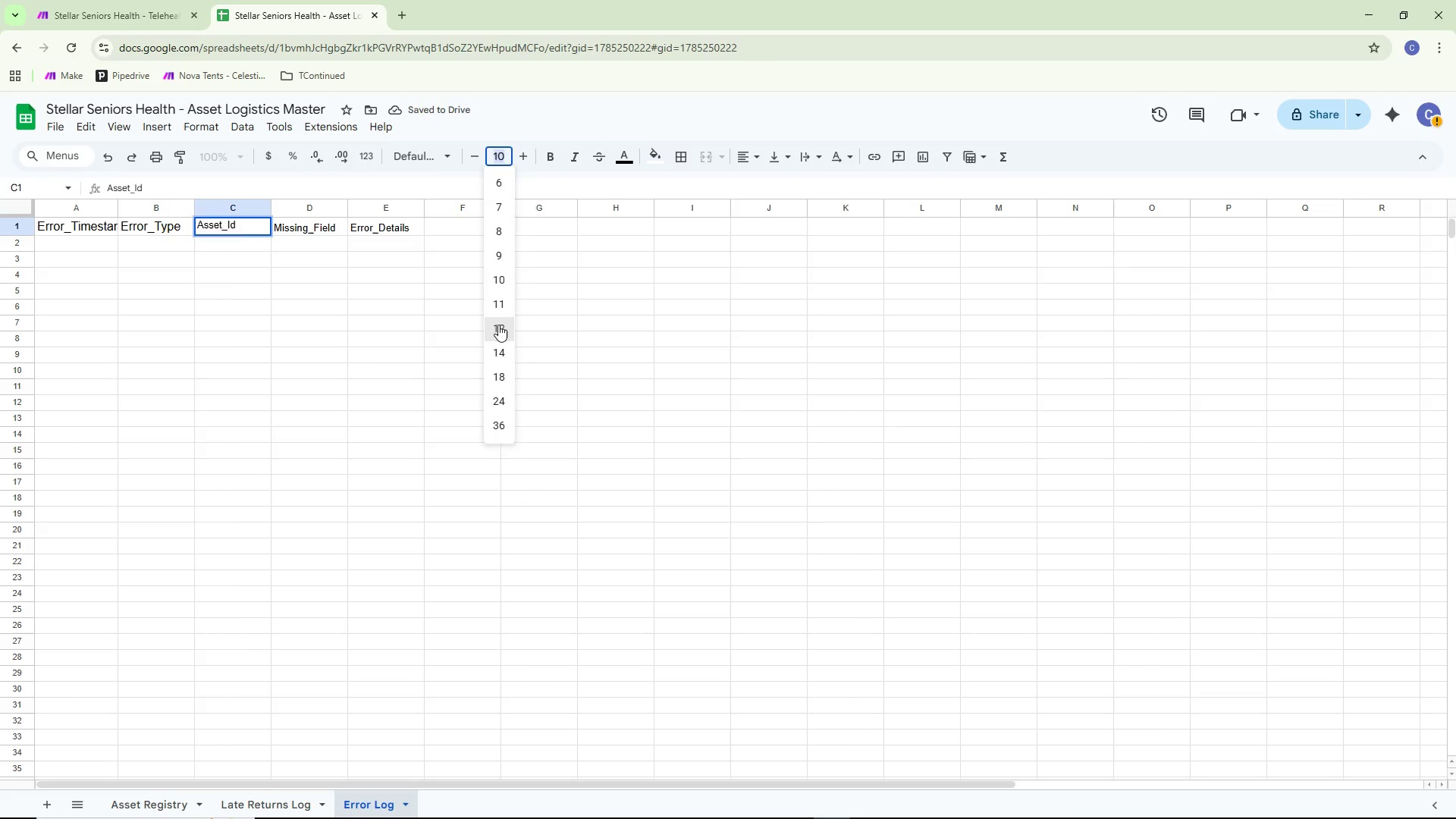 
double_click([306, 344])
 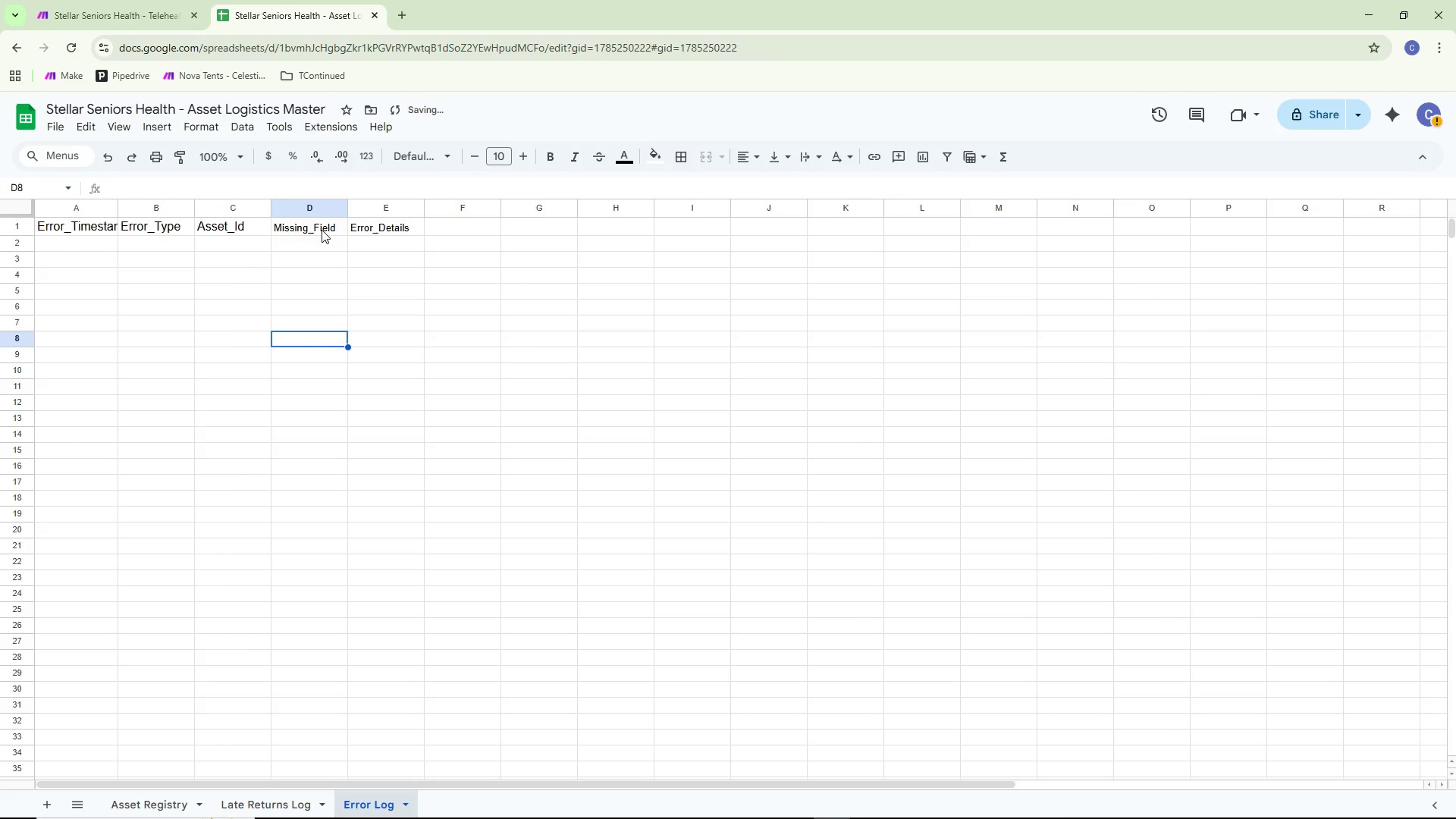 
double_click([322, 230])
 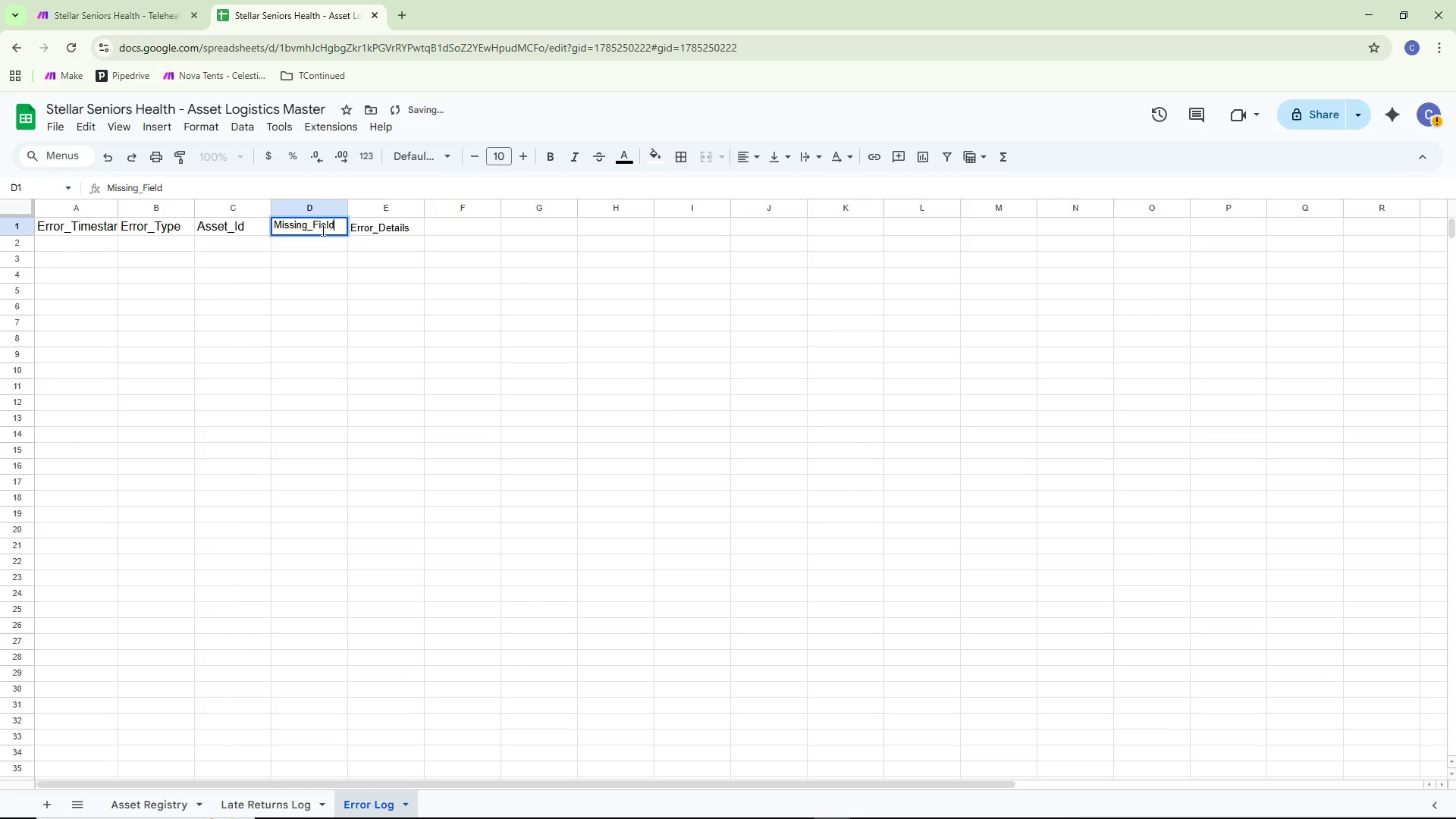 
key(Control+ControlLeft)
 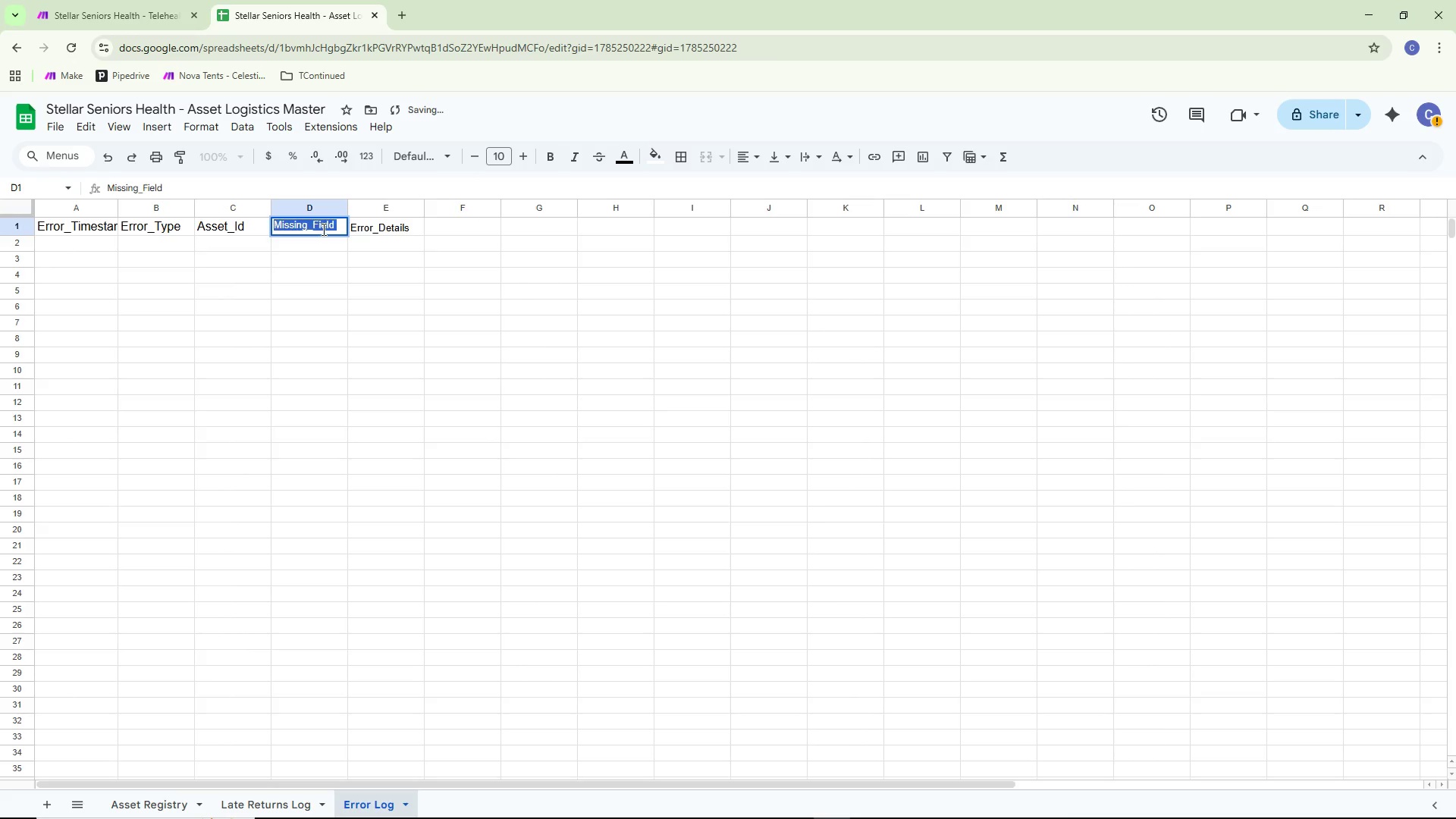 
key(Control+A)
 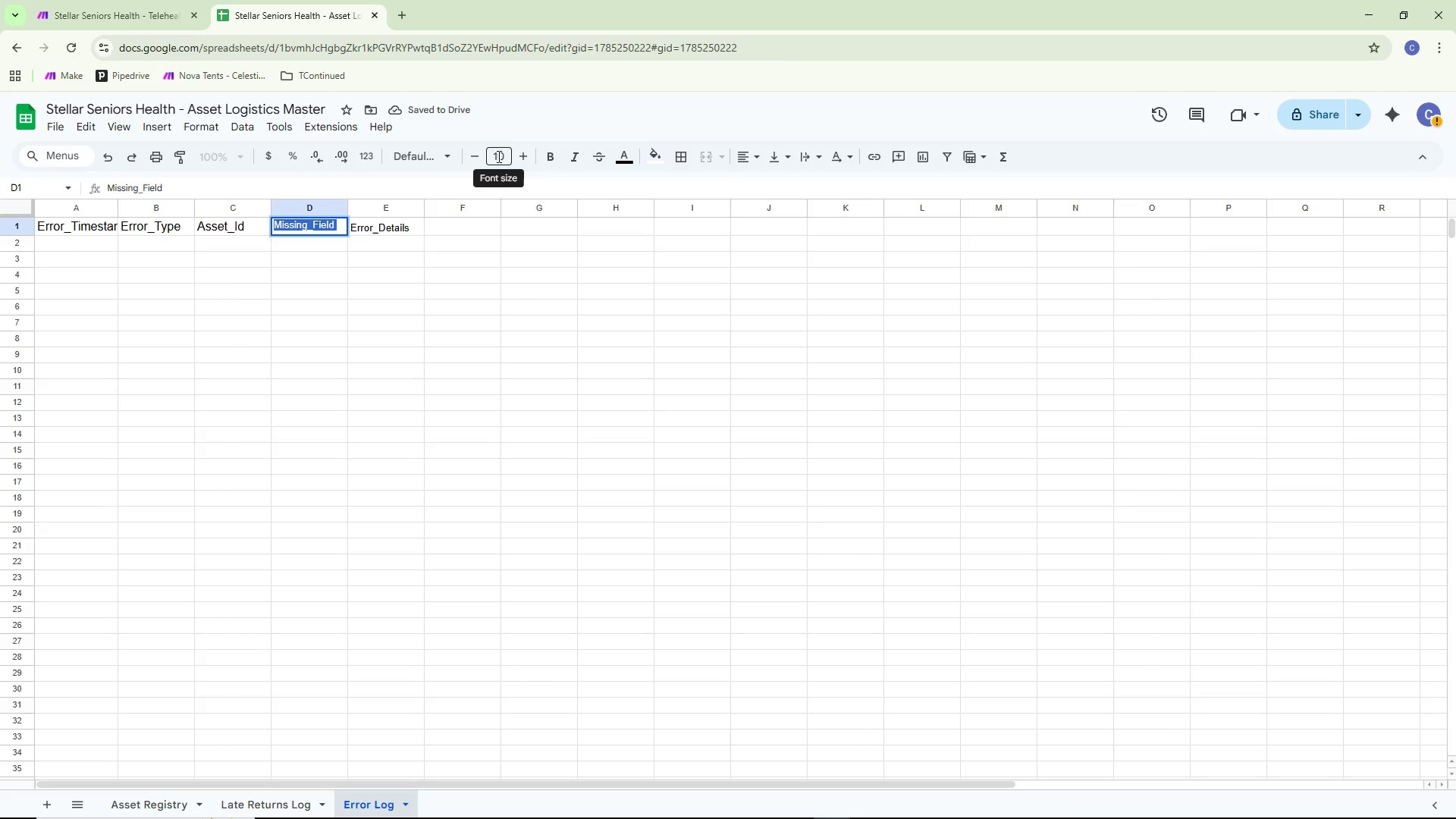 
left_click([500, 159])
 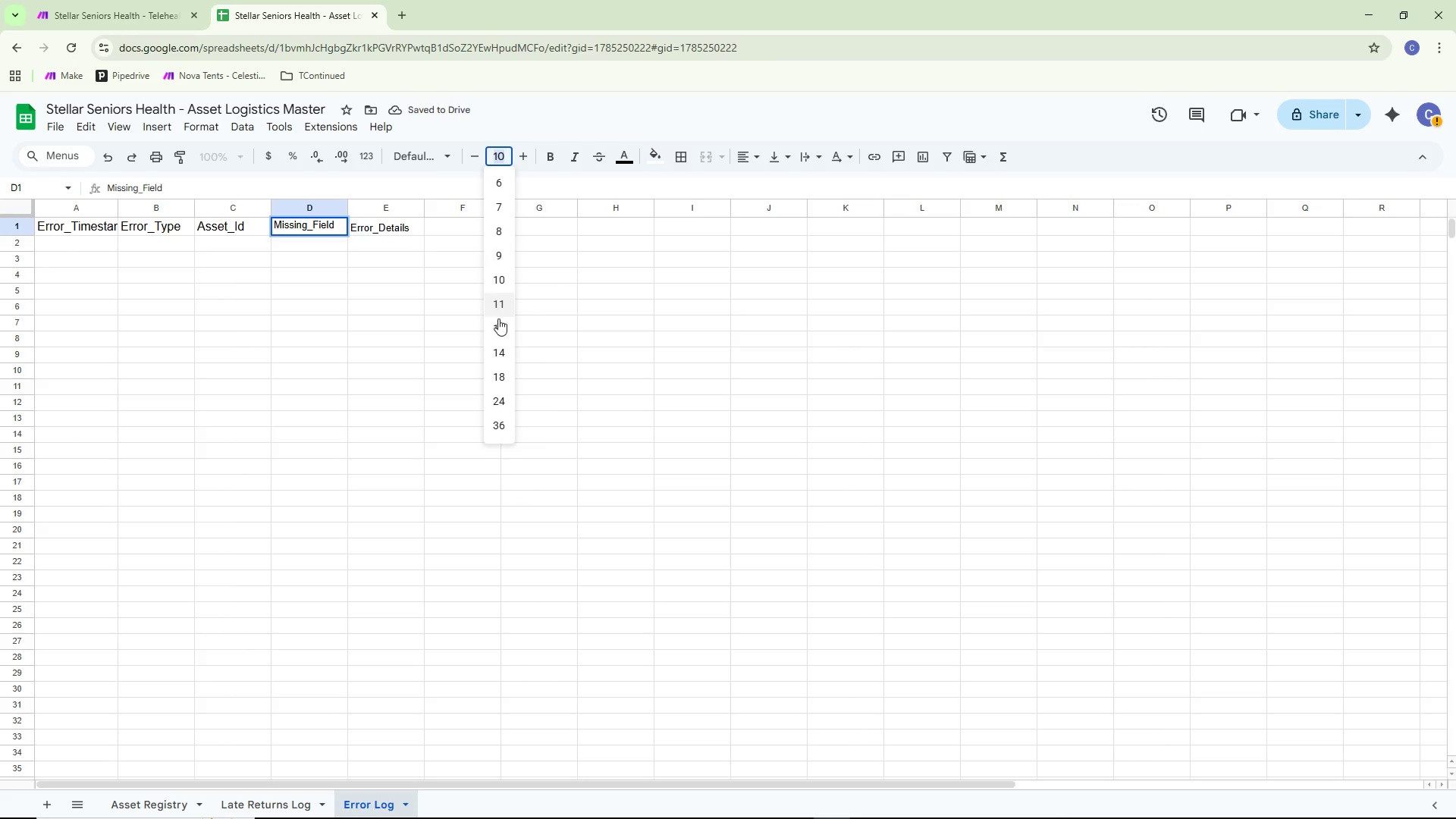 
left_click([500, 324])
 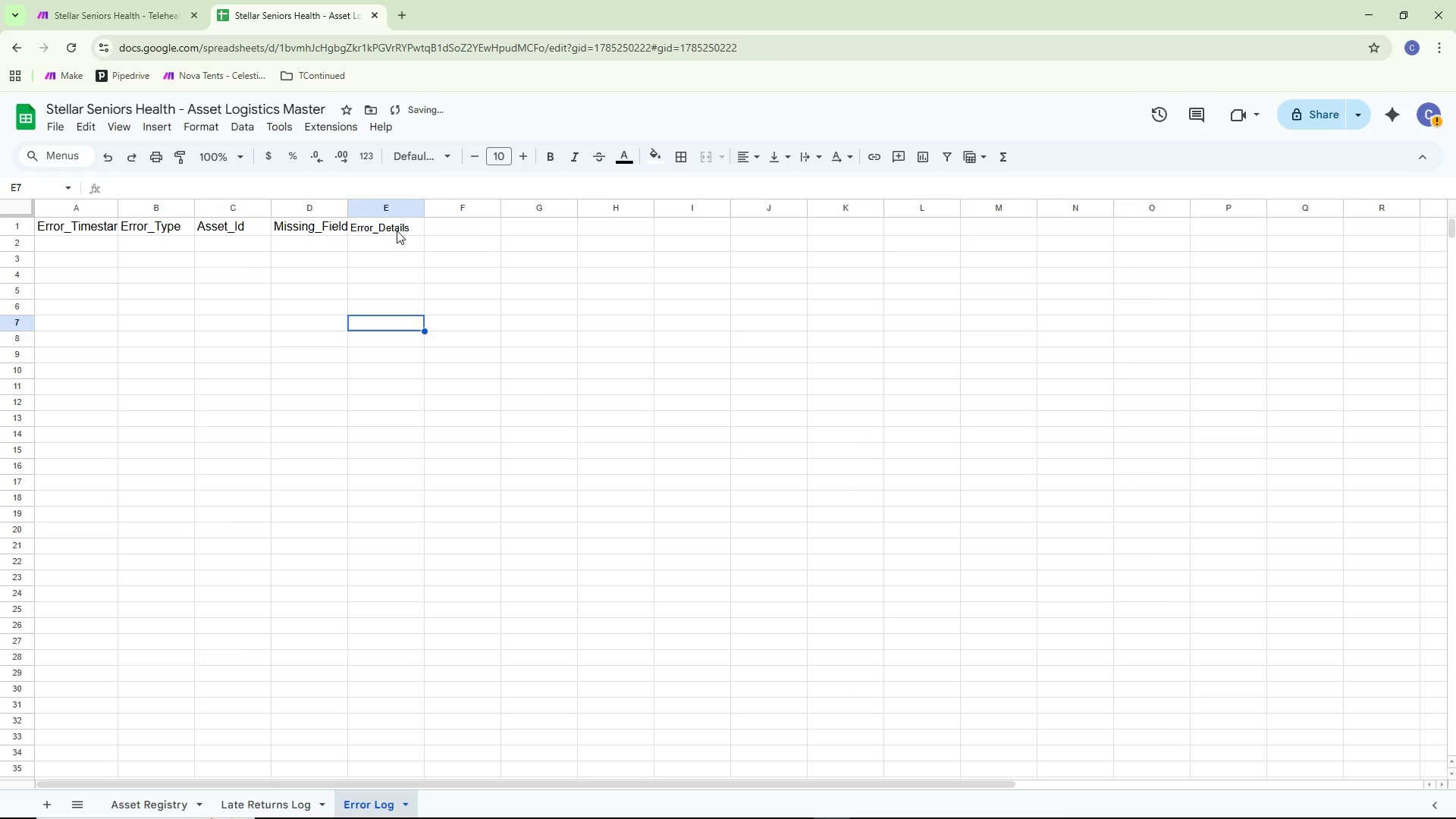 
double_click([397, 229])
 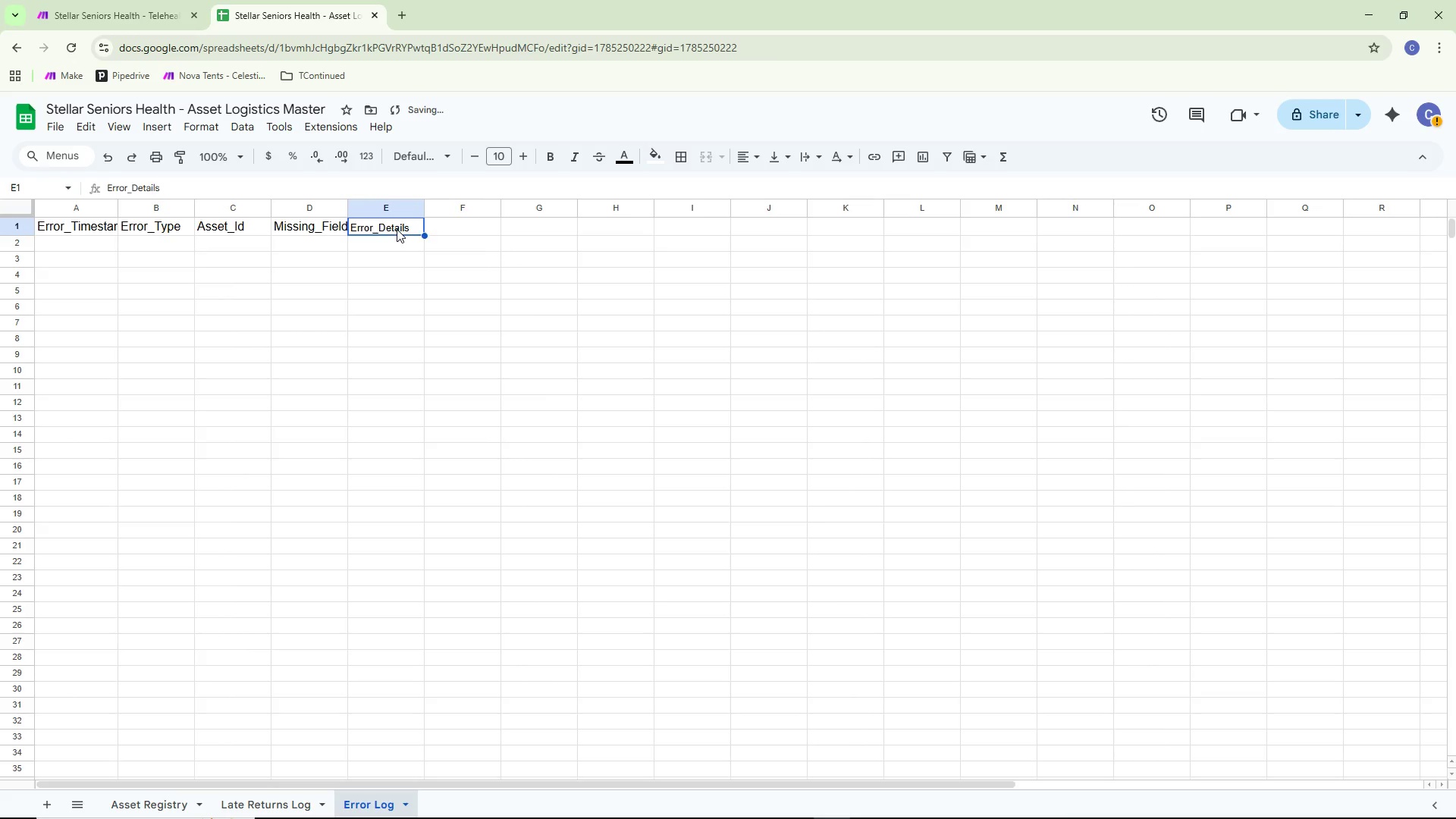 
key(Control+ControlLeft)
 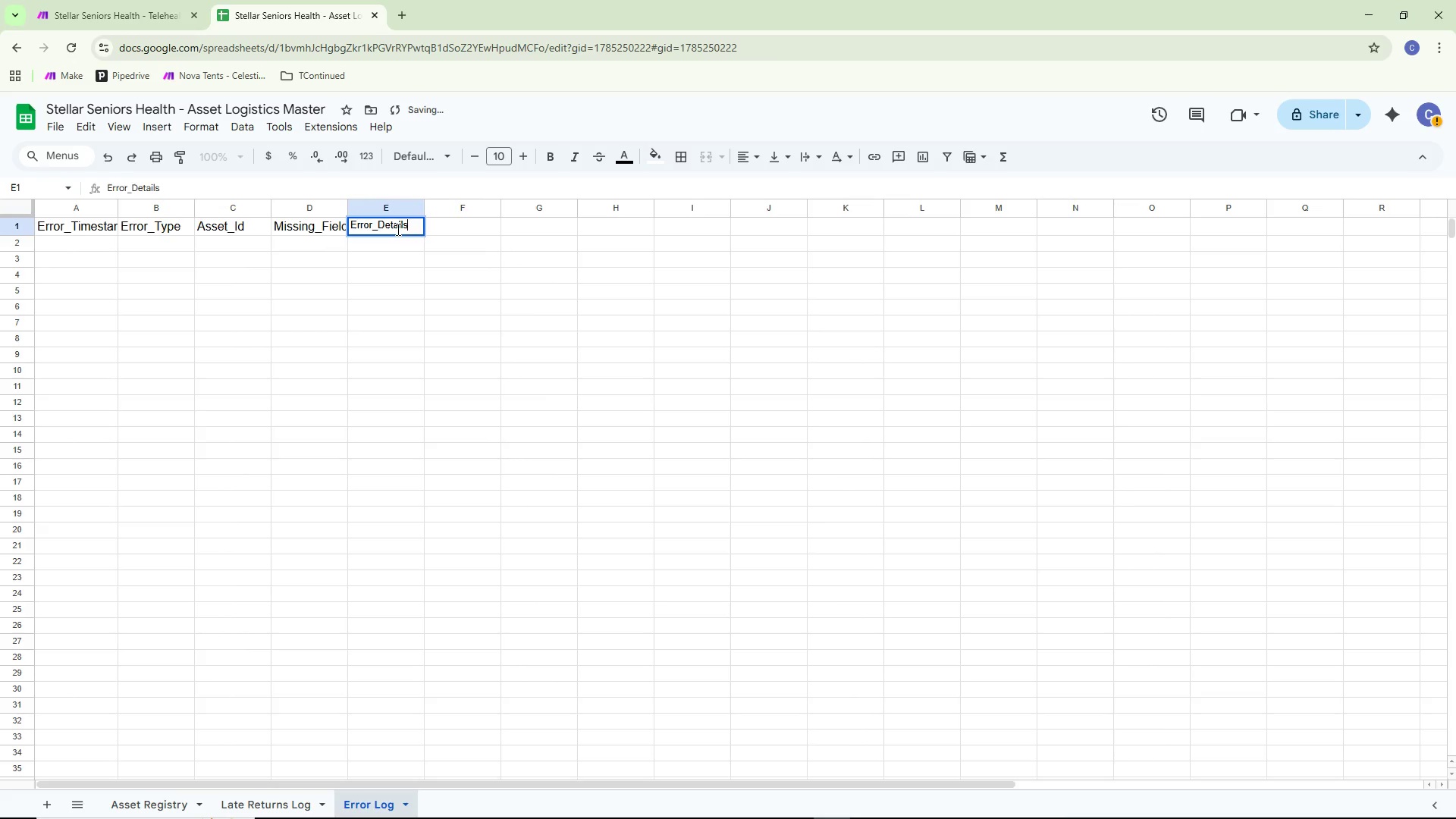 
key(Control+A)
 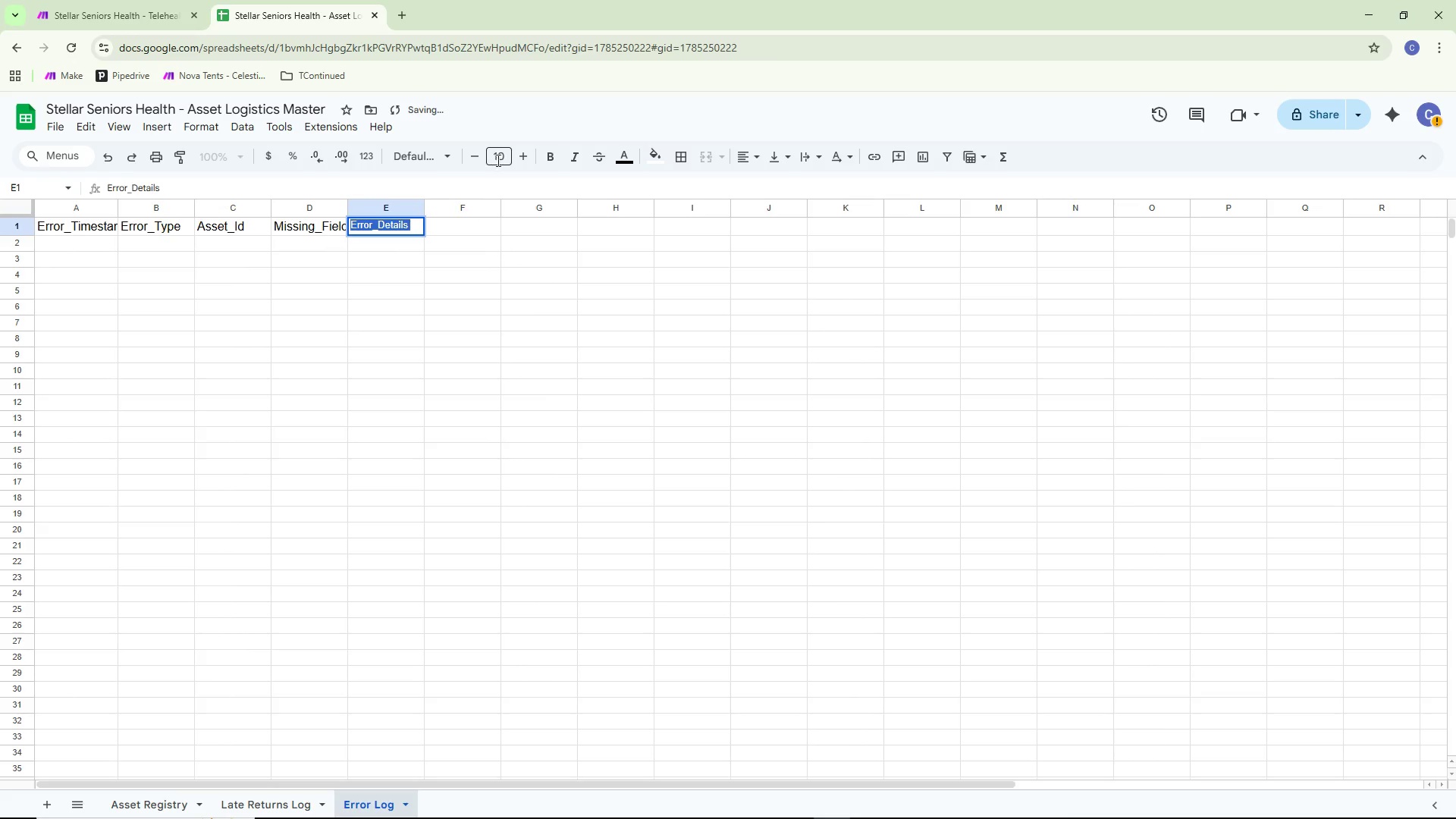 
left_click([498, 156])
 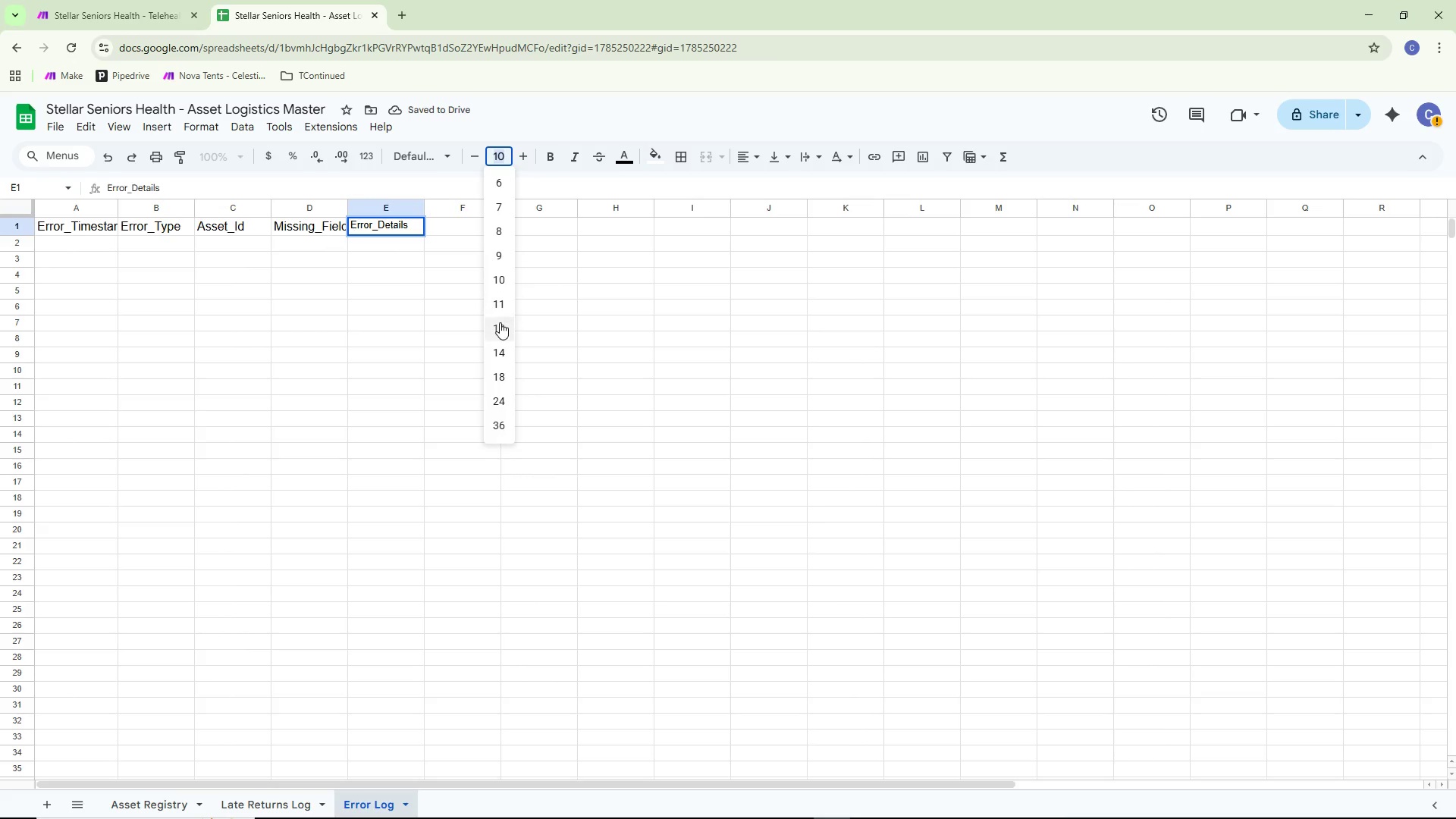 
double_click([362, 312])
 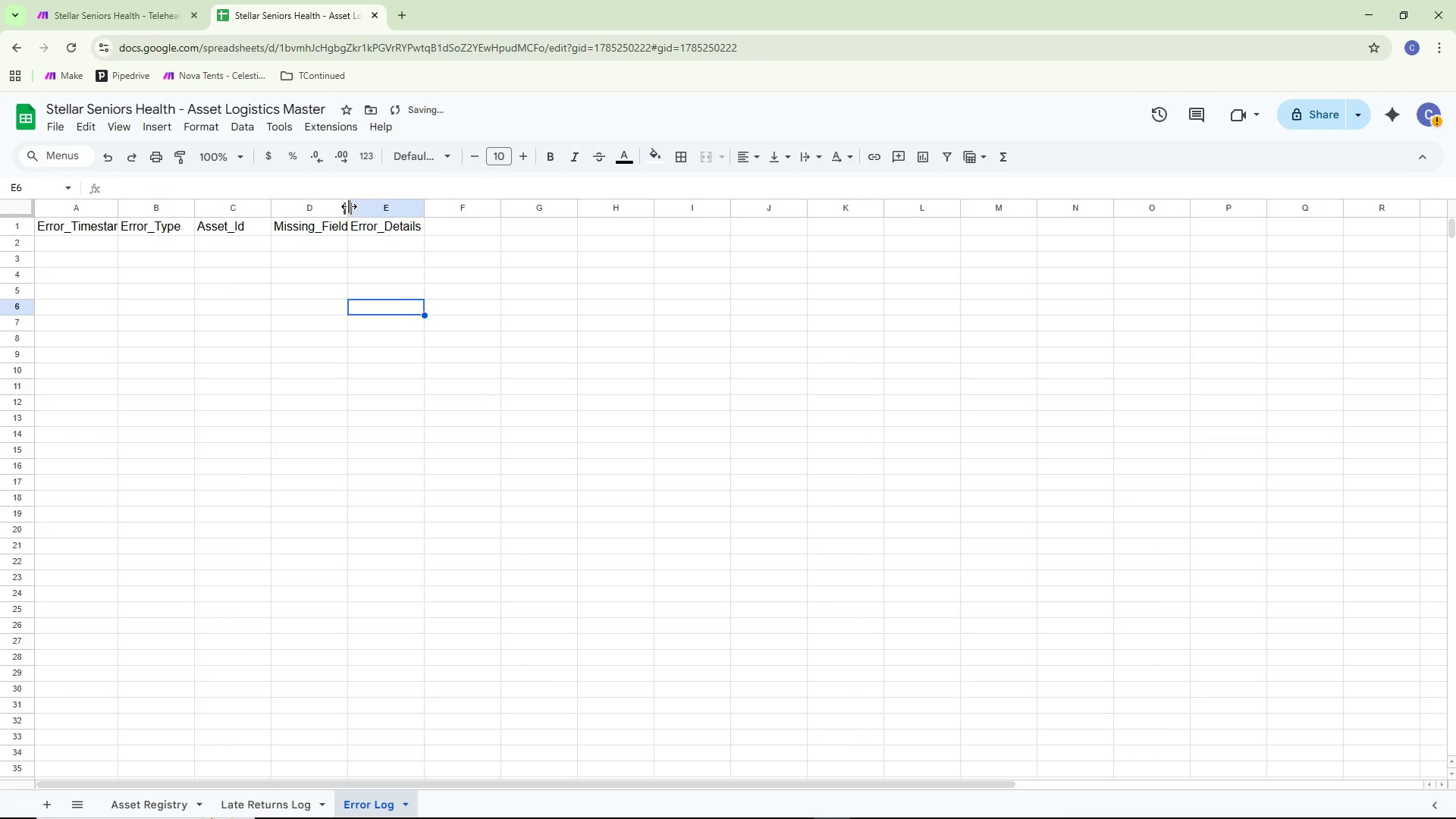 
double_click([349, 206])
 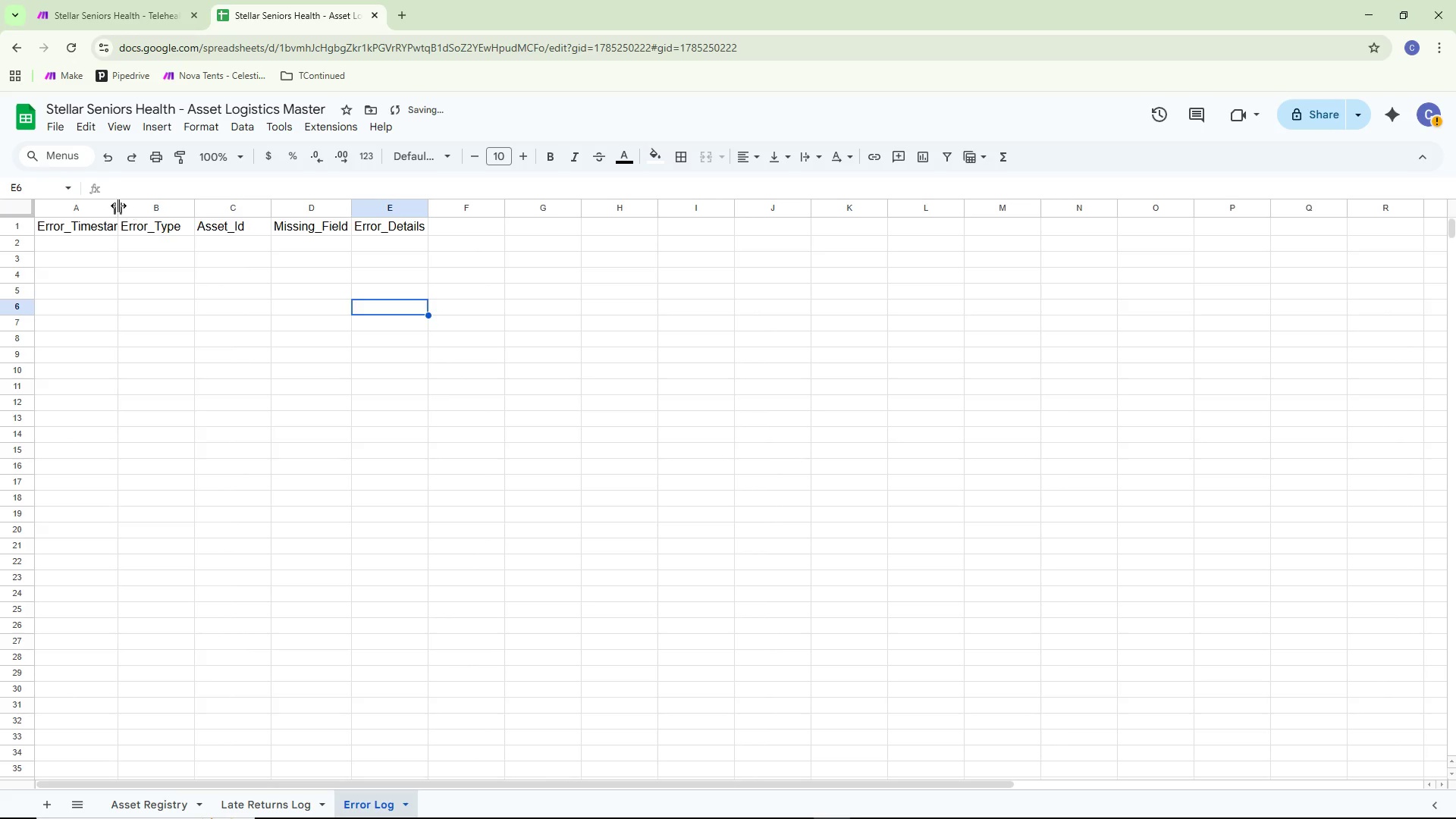 
double_click([118, 205])
 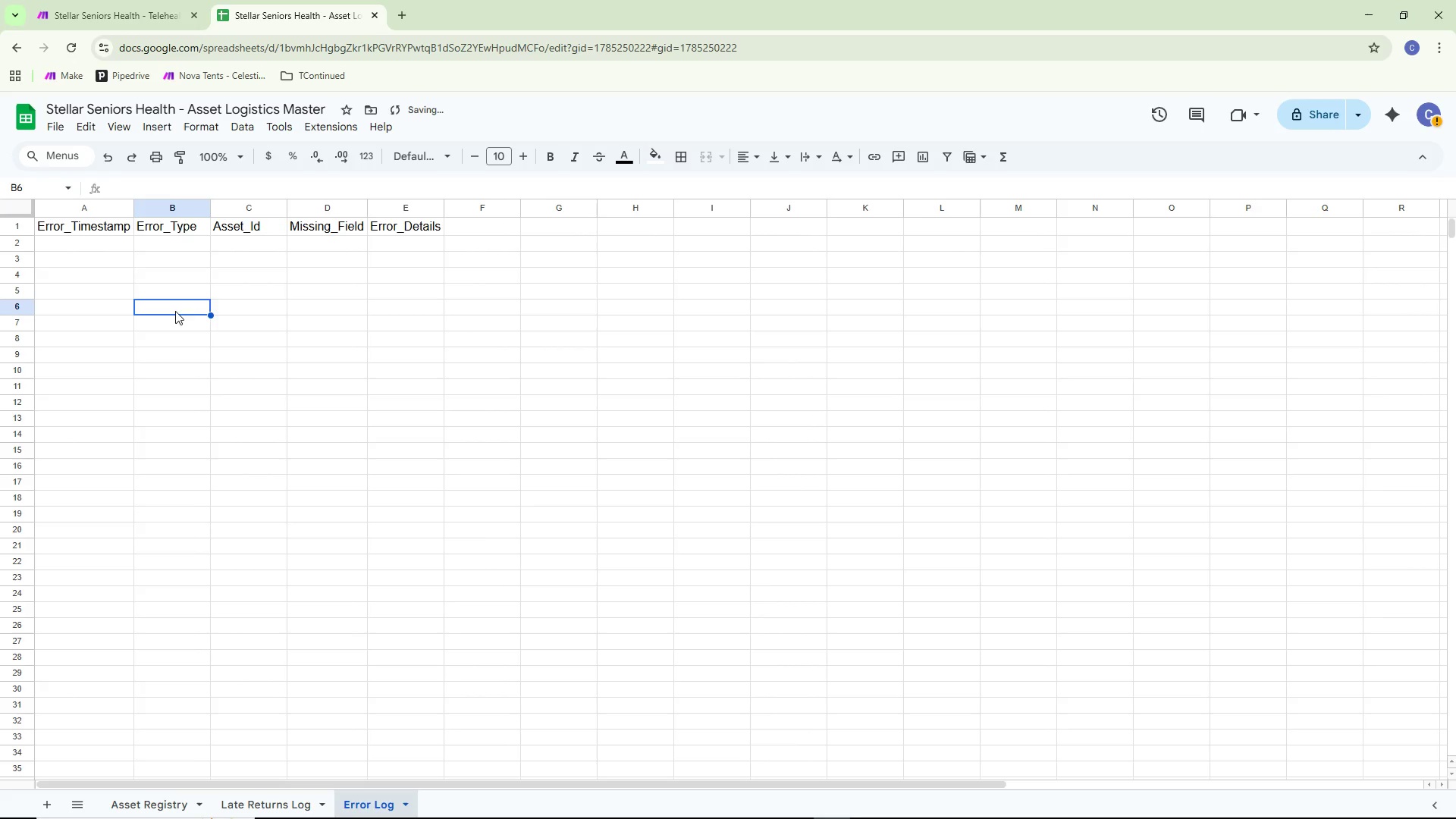 
left_click([419, 321])
 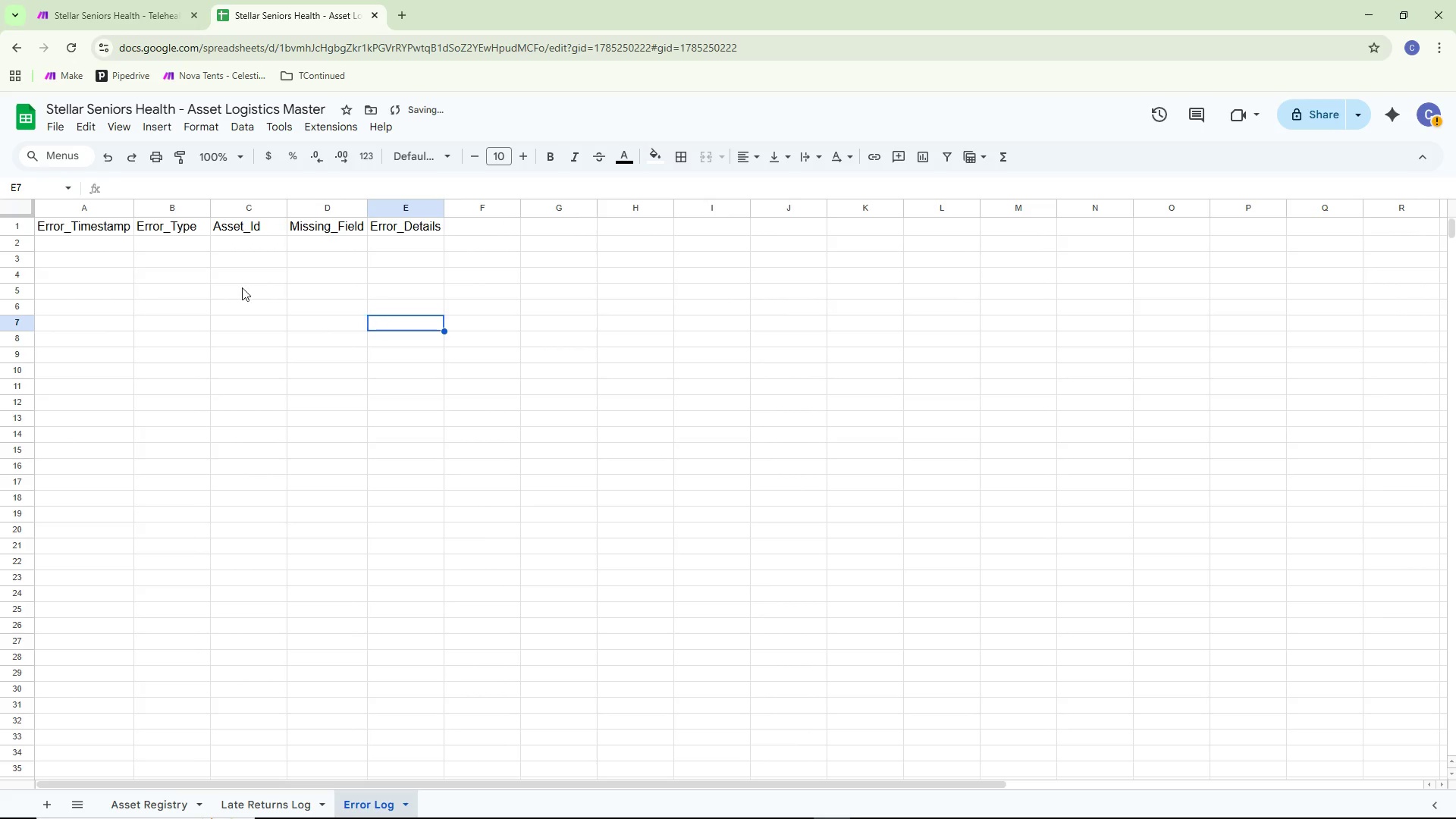 
left_click([93, 287])
 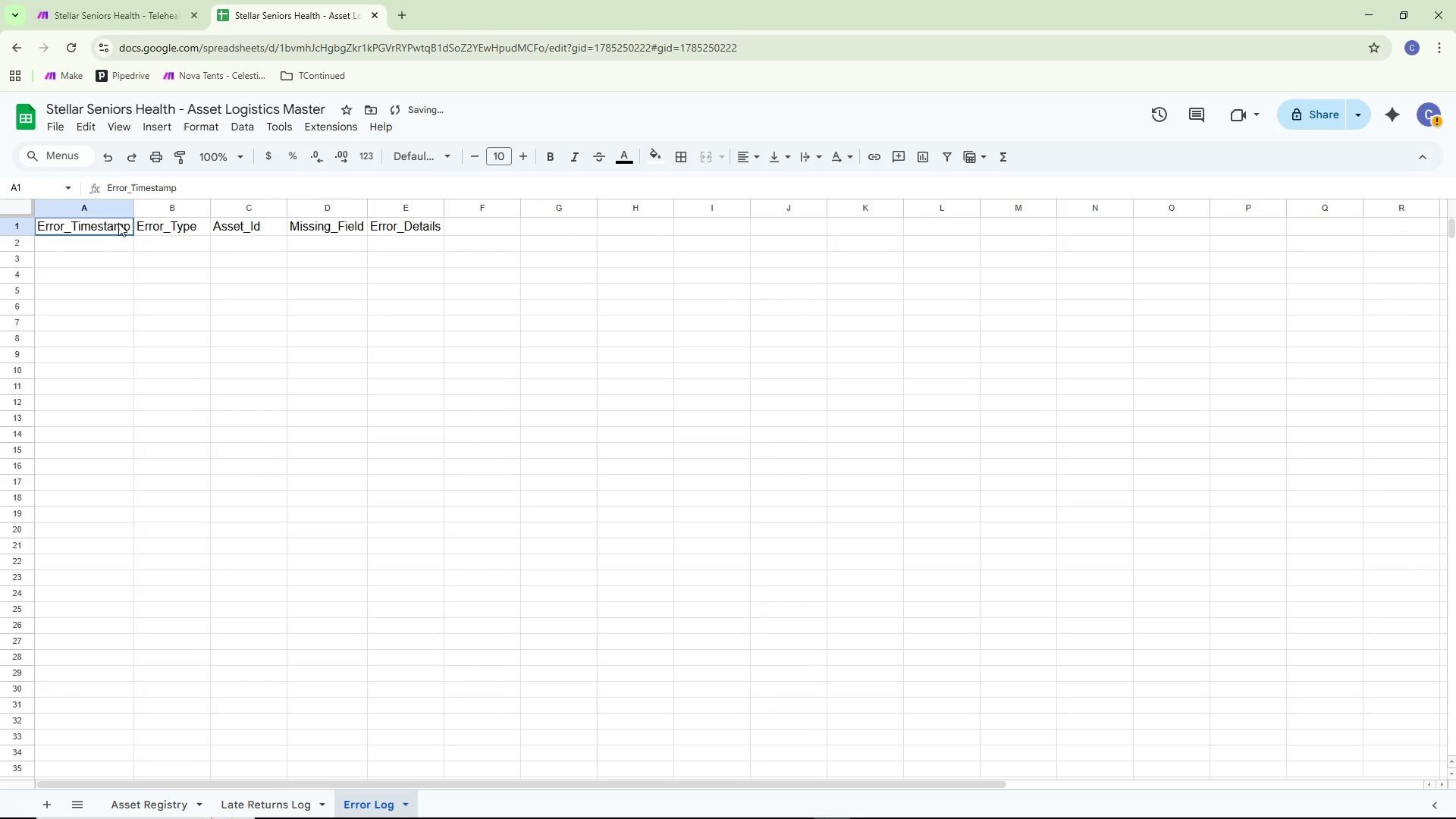 
double_click([101, 287])
 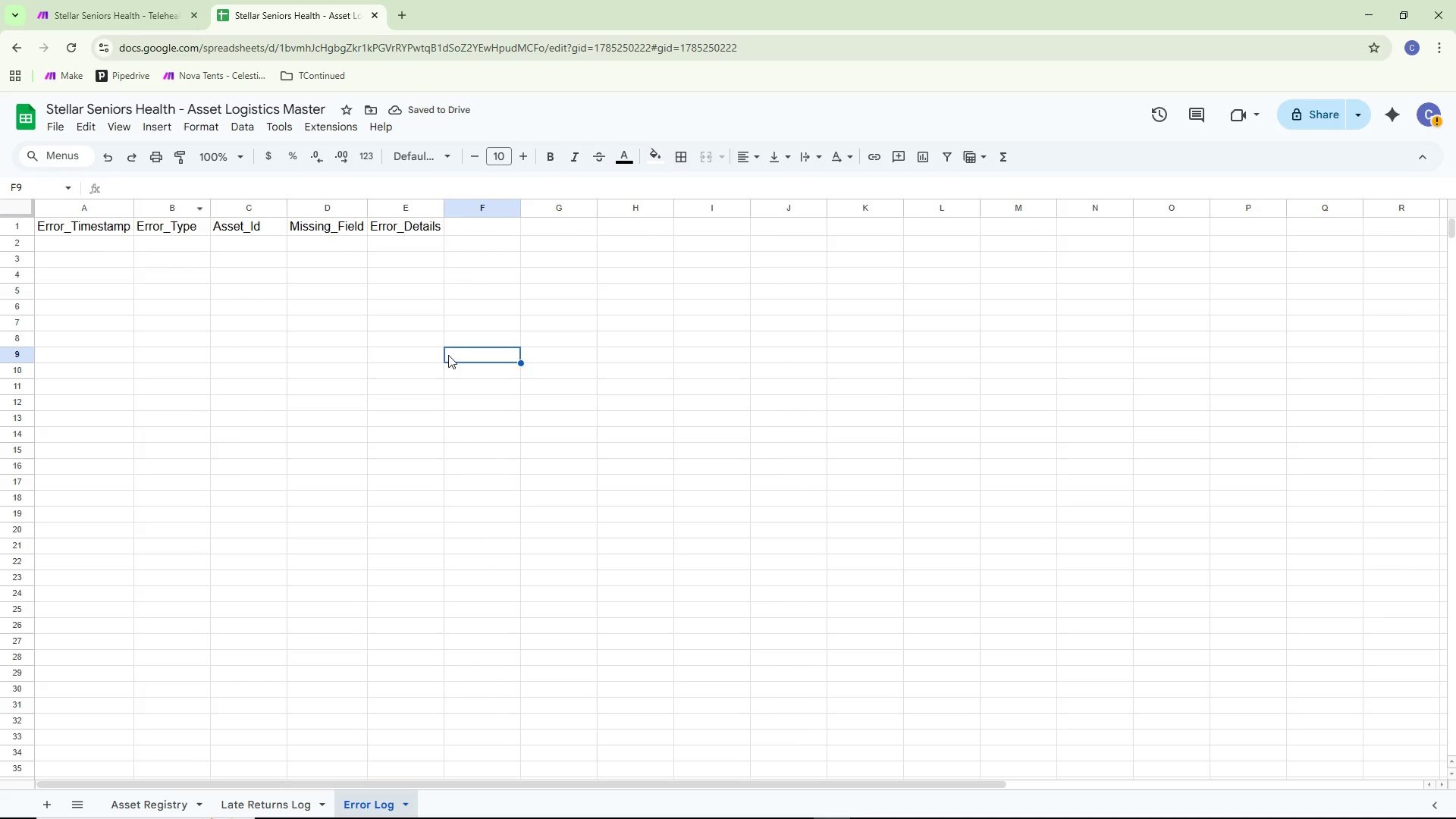 
mouse_move([67, 146])
 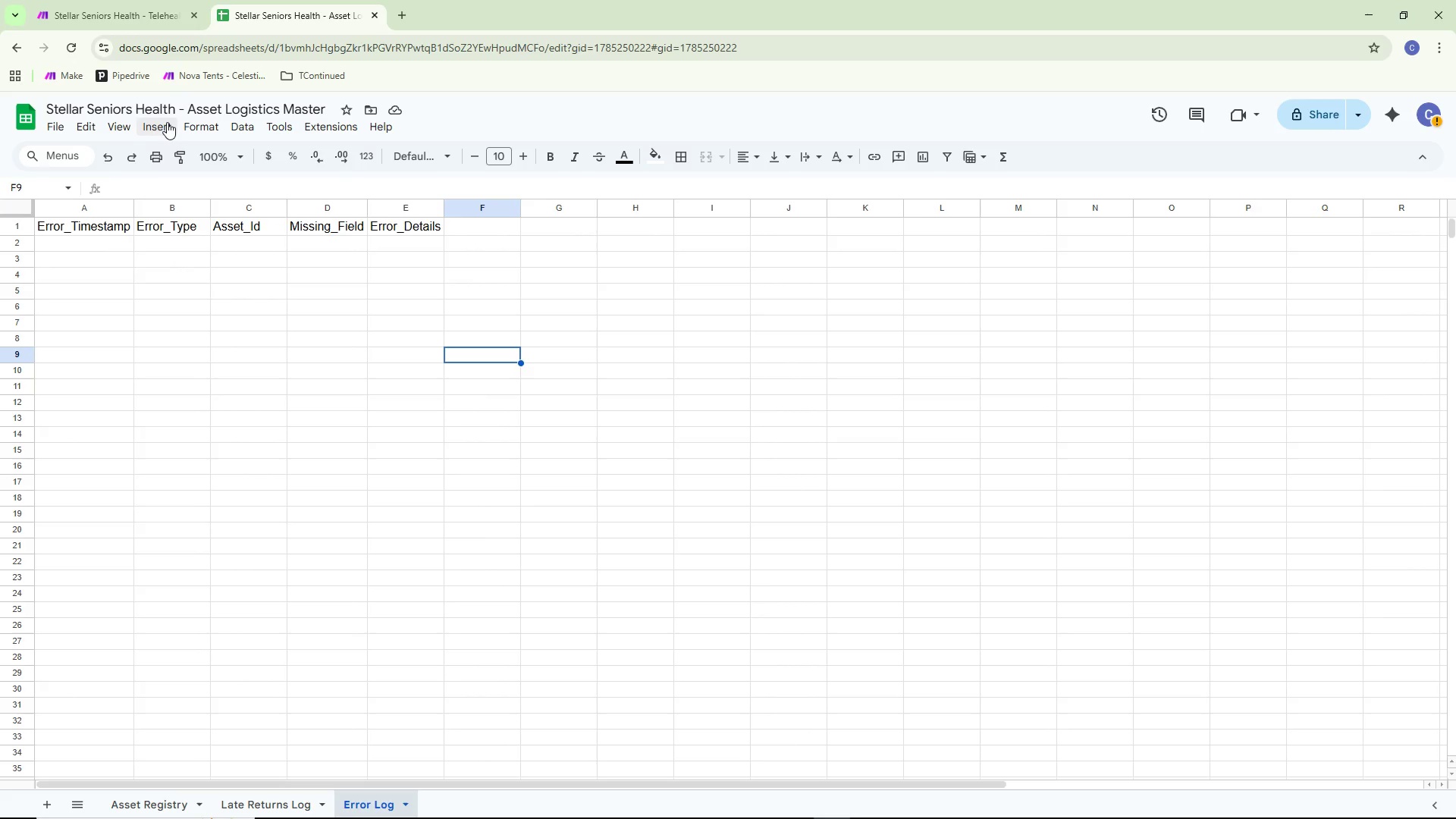 
left_click([112, 124])
 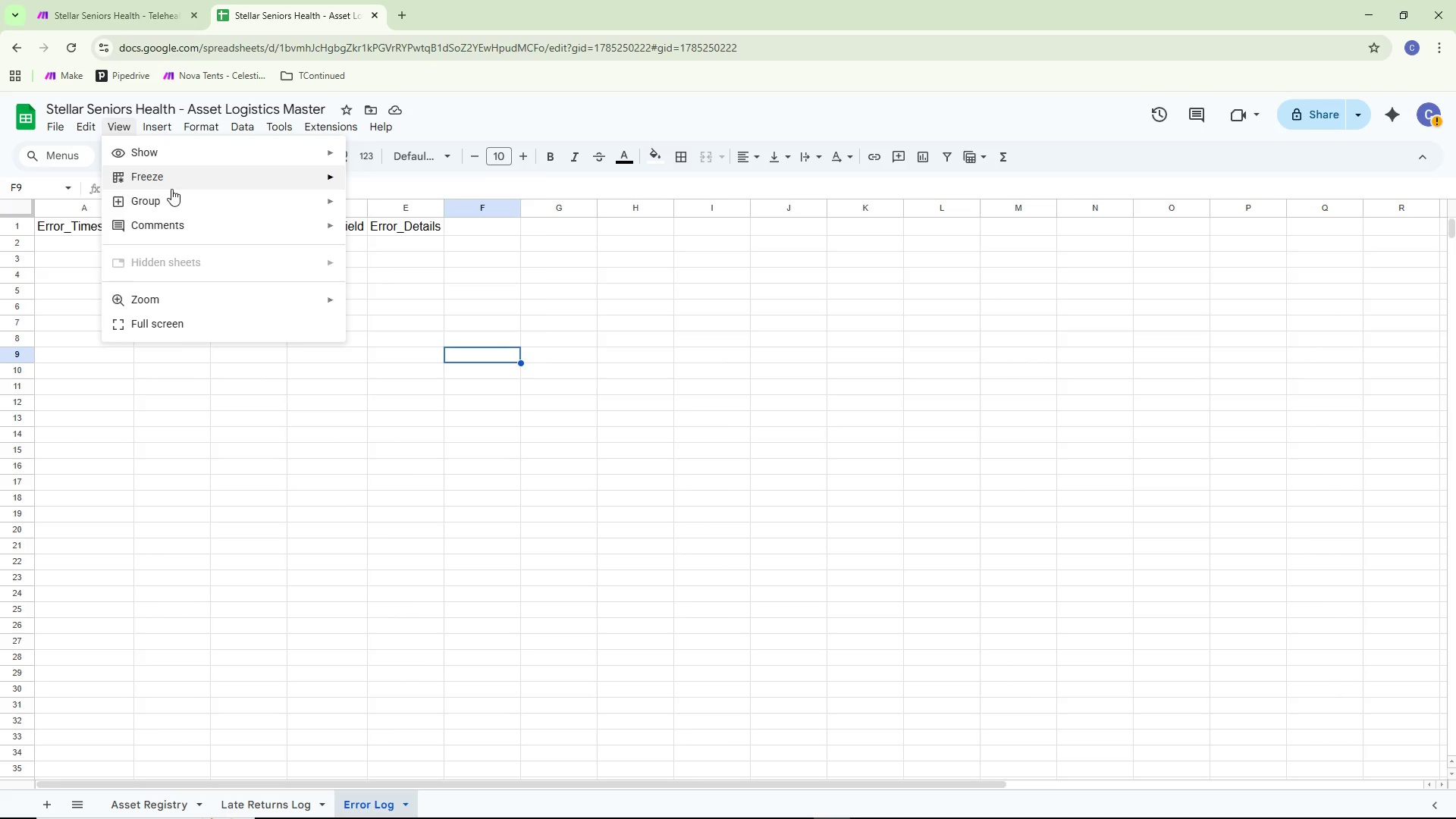 
left_click([172, 176])
 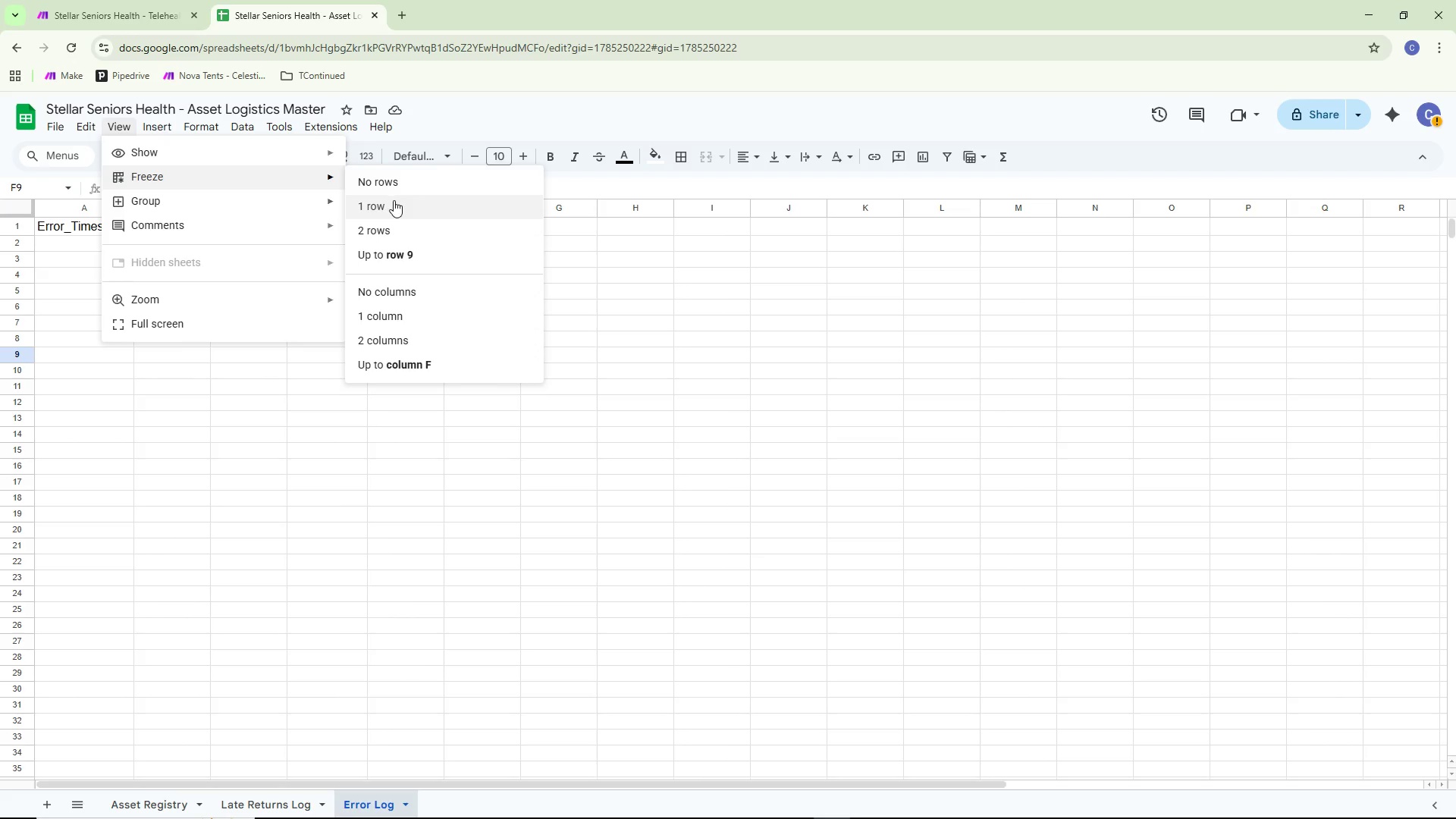 
left_click([395, 201])
 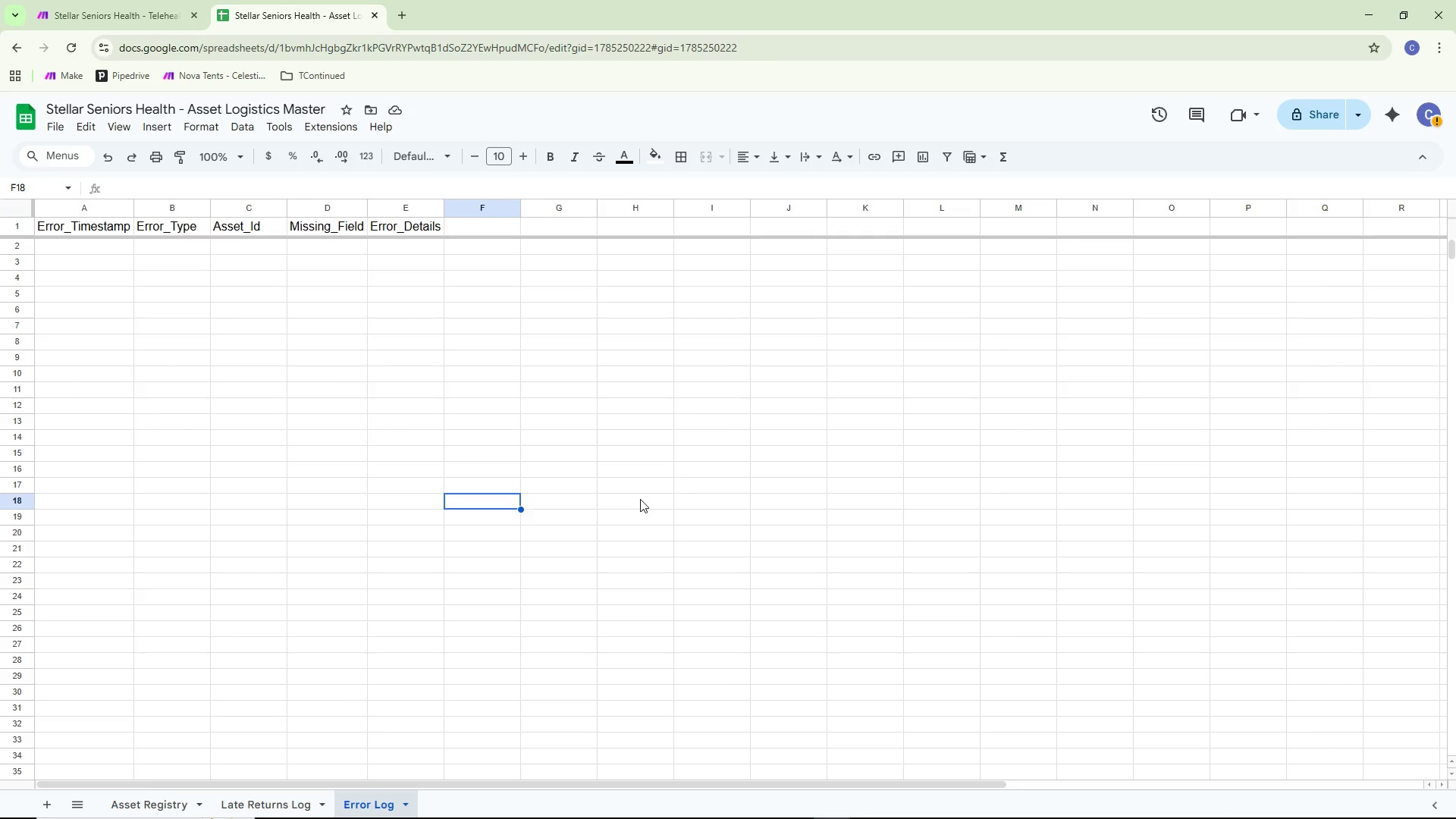 
wait(36.34)
 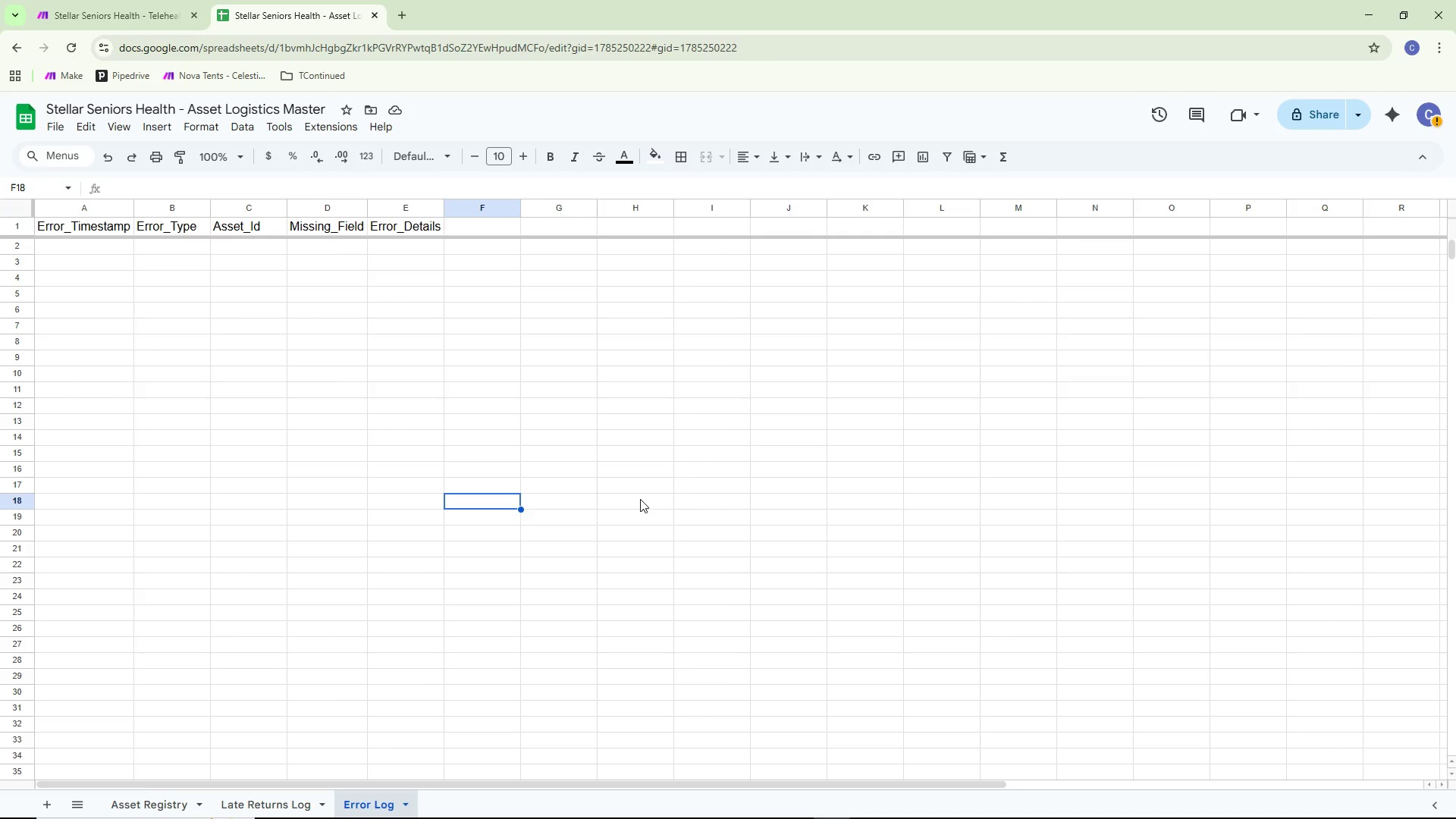 
double_click([67, 249])
 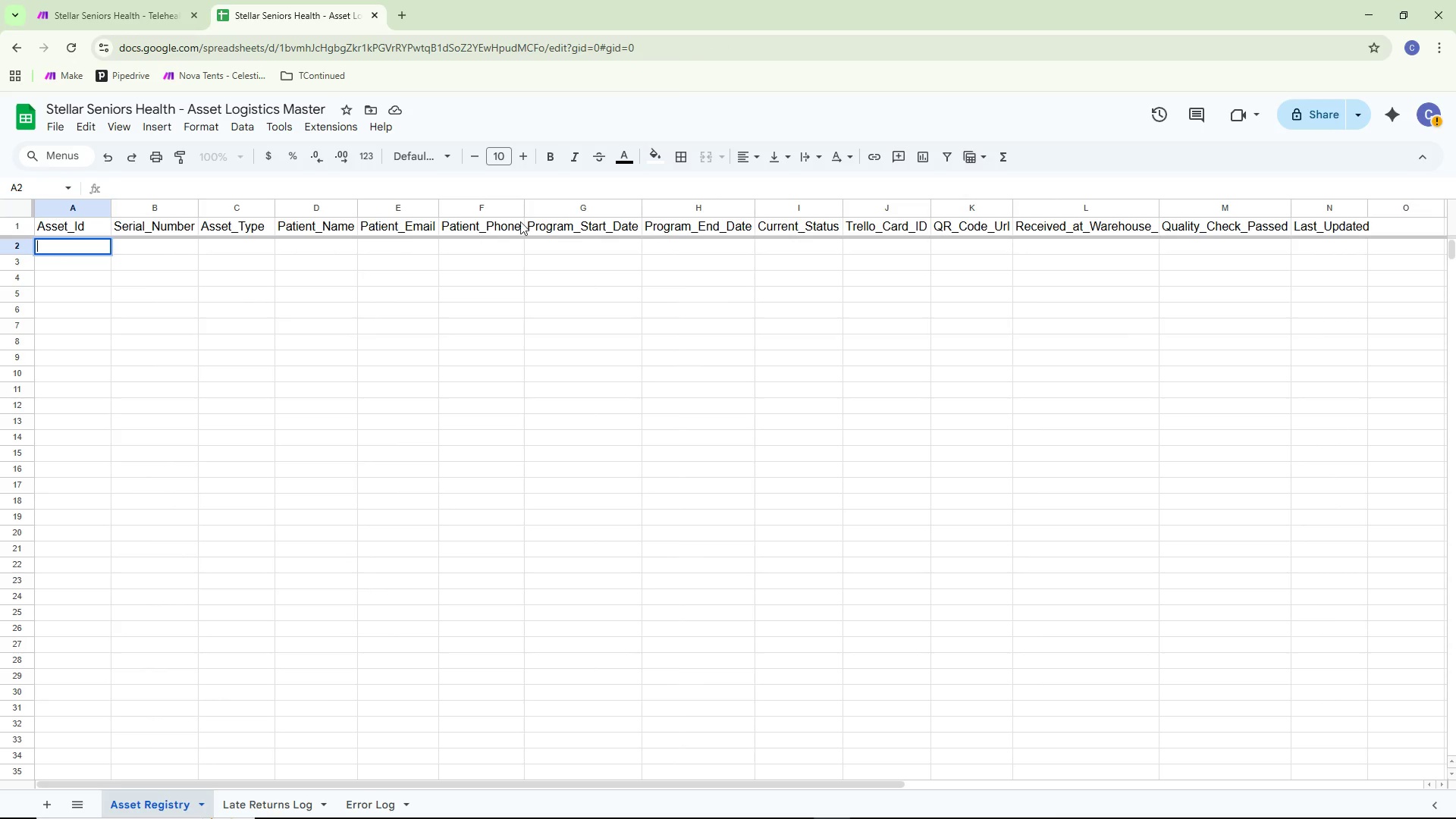 
wait(5.14)
 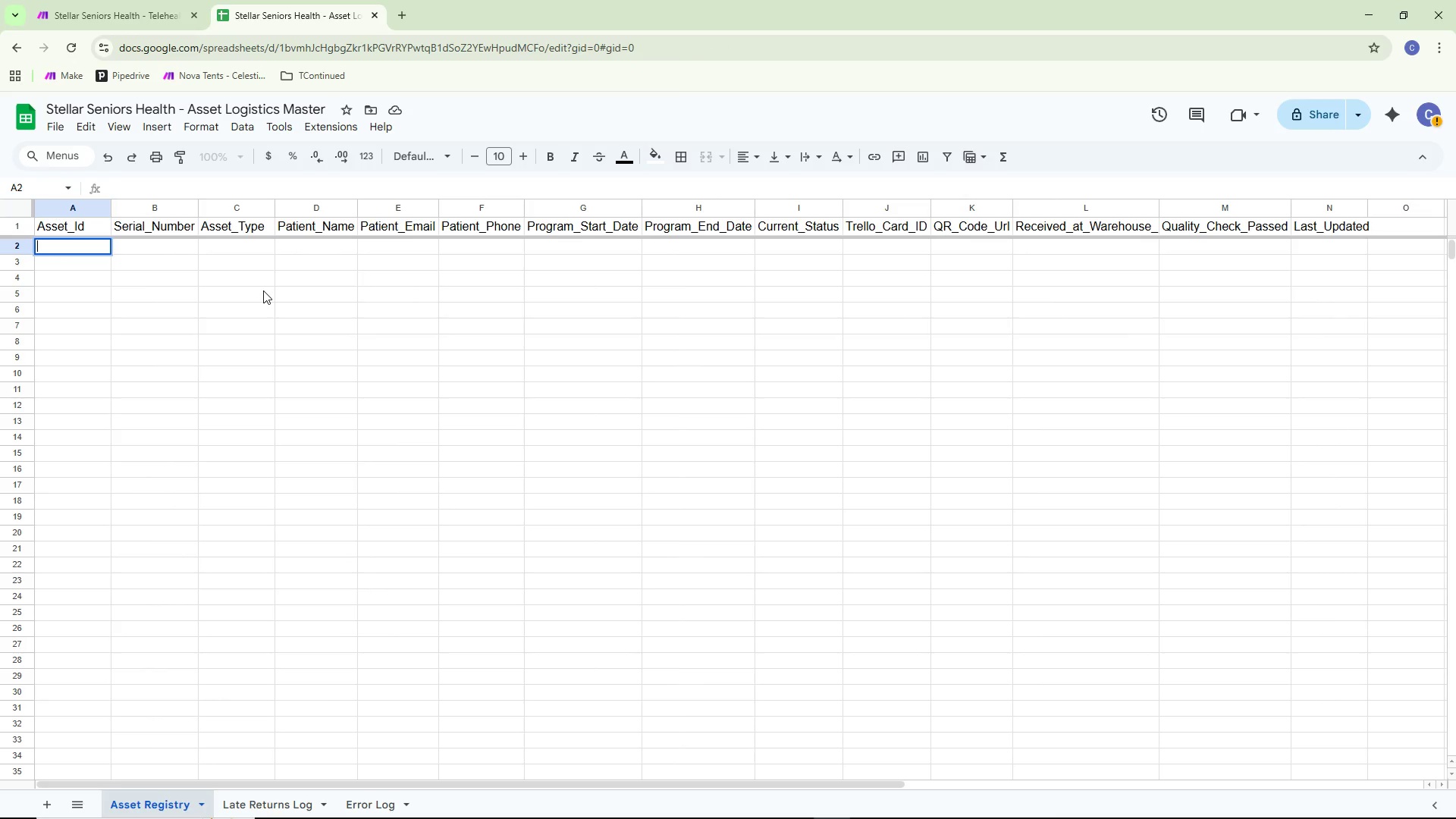 
type(SS-001)
 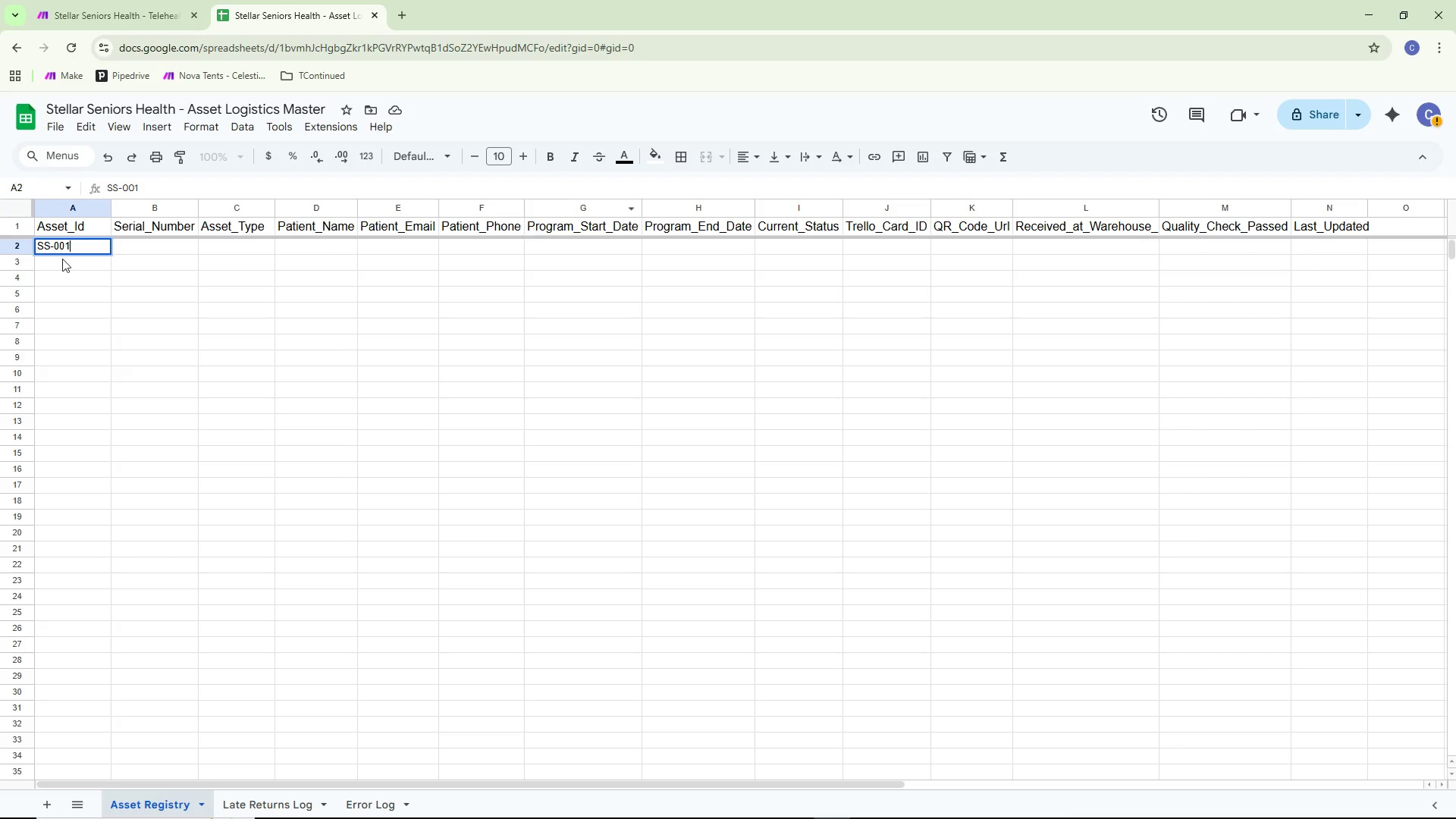 
left_click([187, 318])
 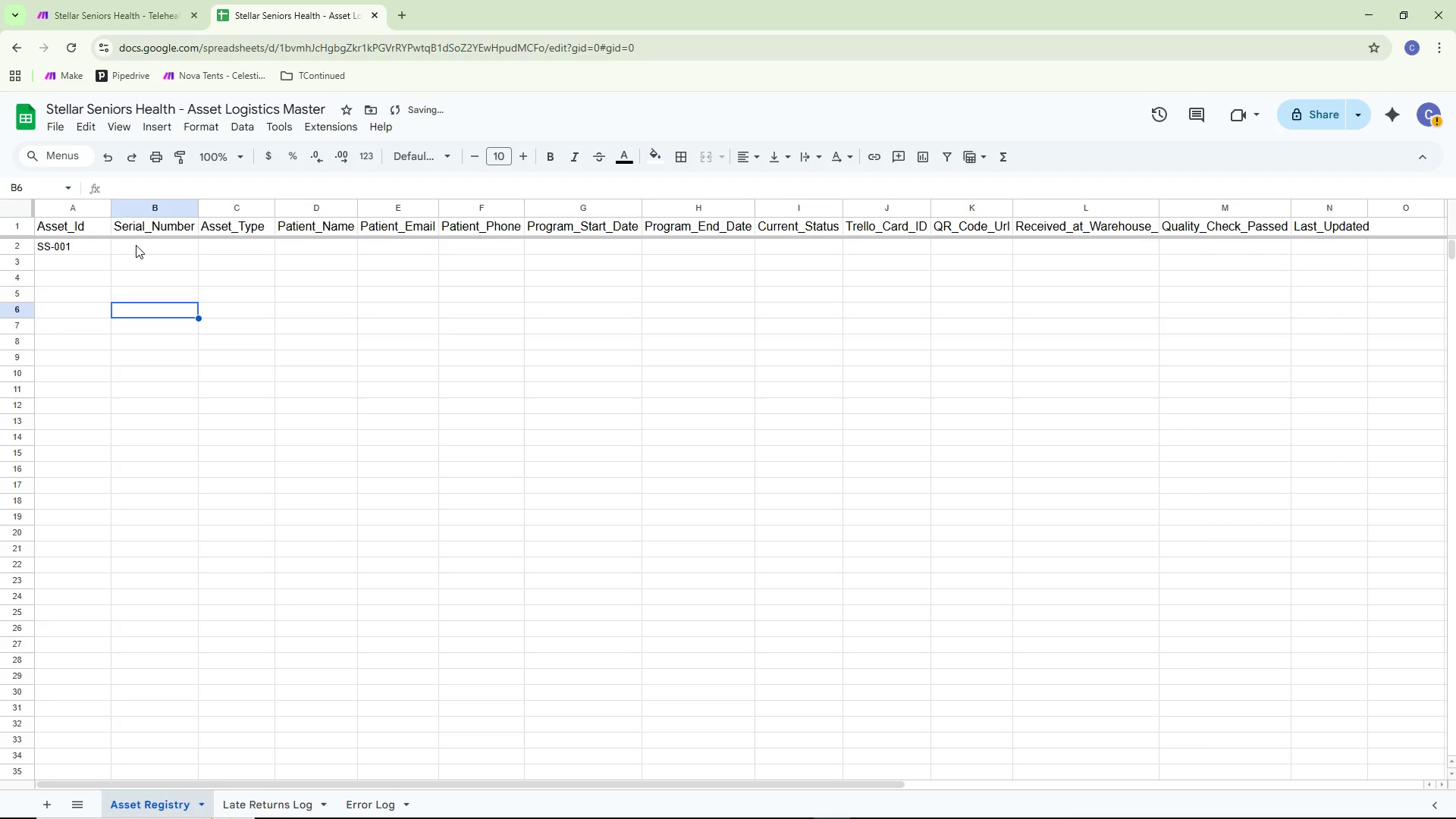 
double_click([136, 245])
 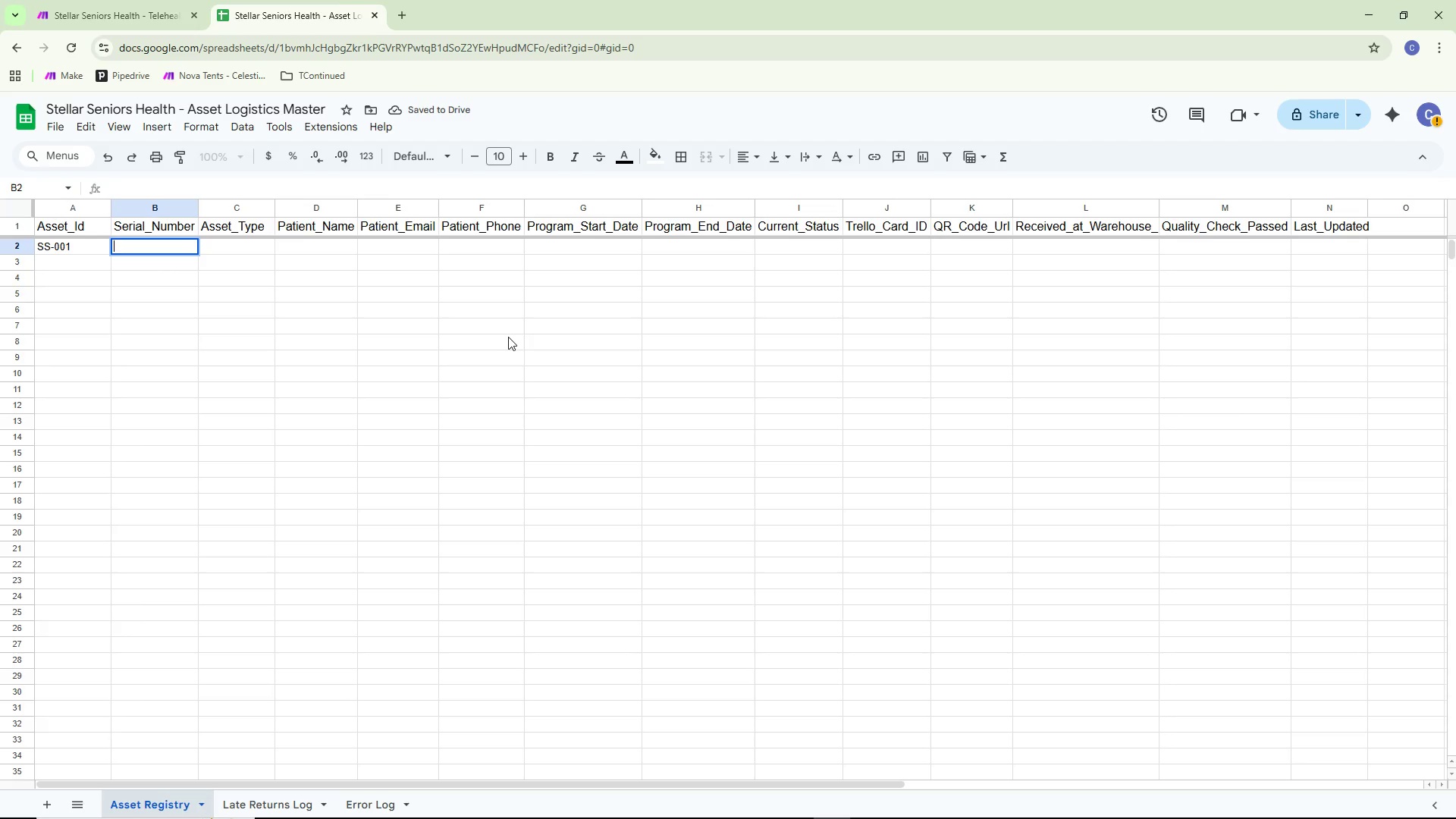 
type(SN-44210)
 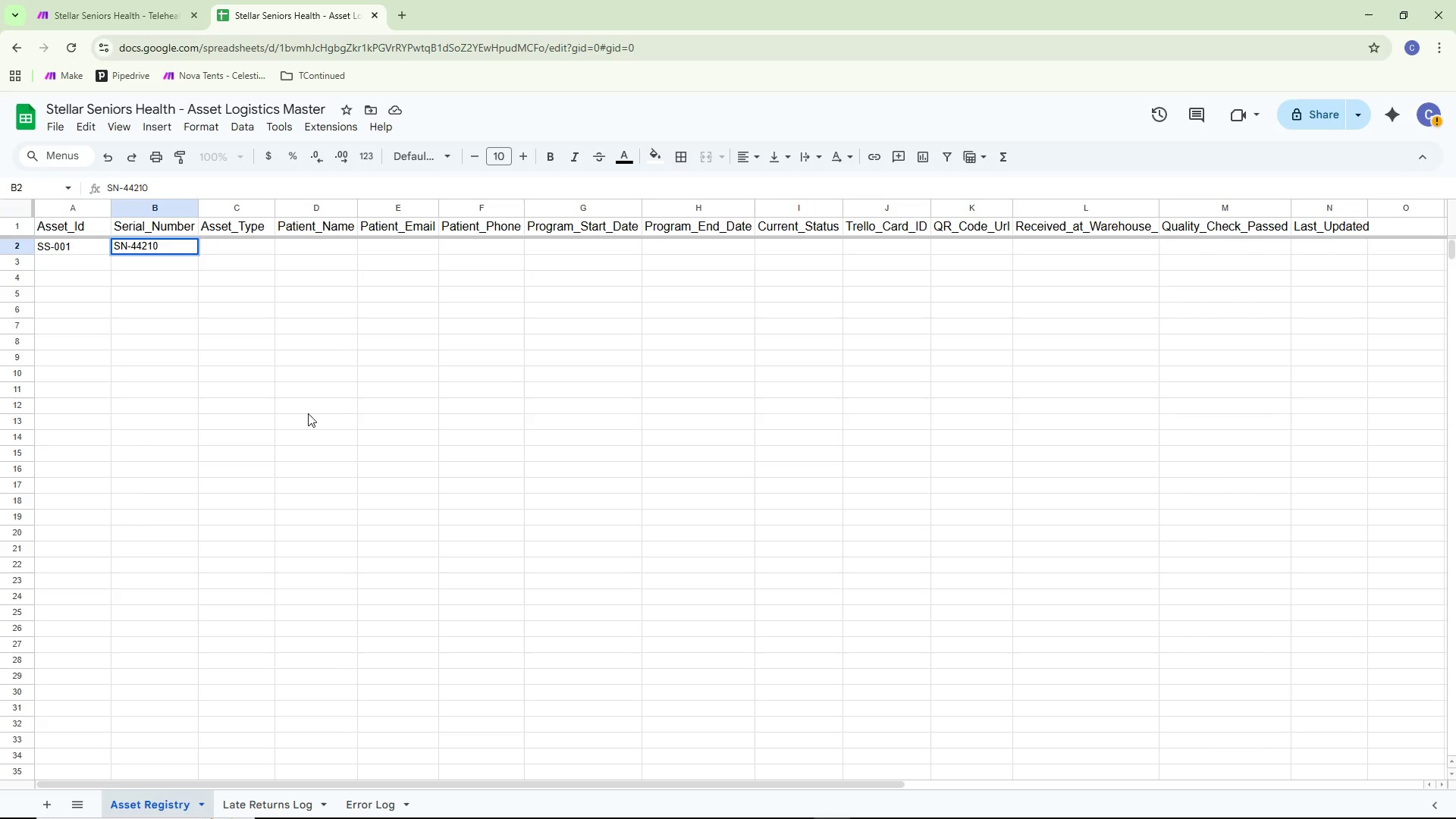 
left_click([313, 413])
 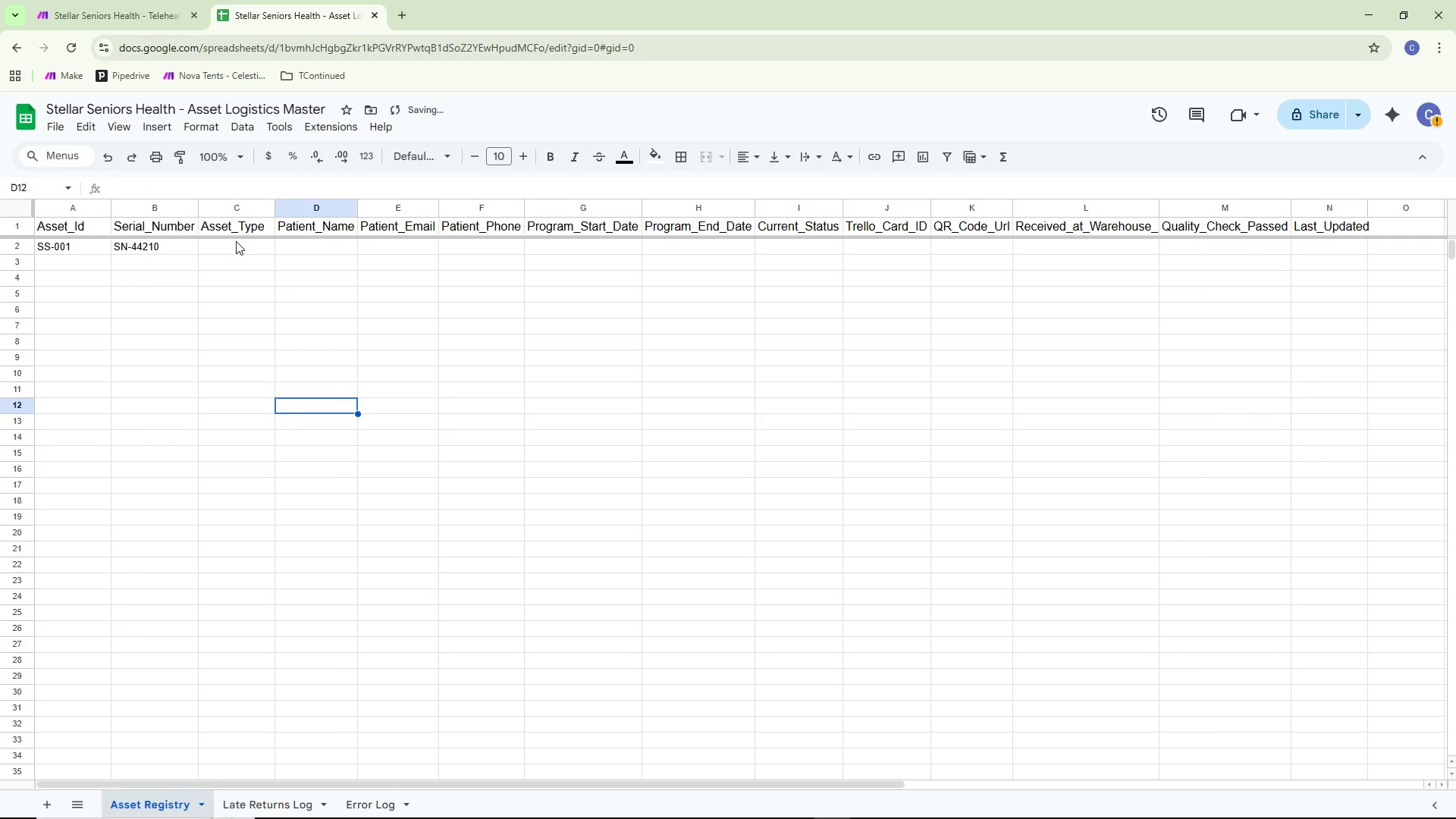 
double_click([240, 245])
 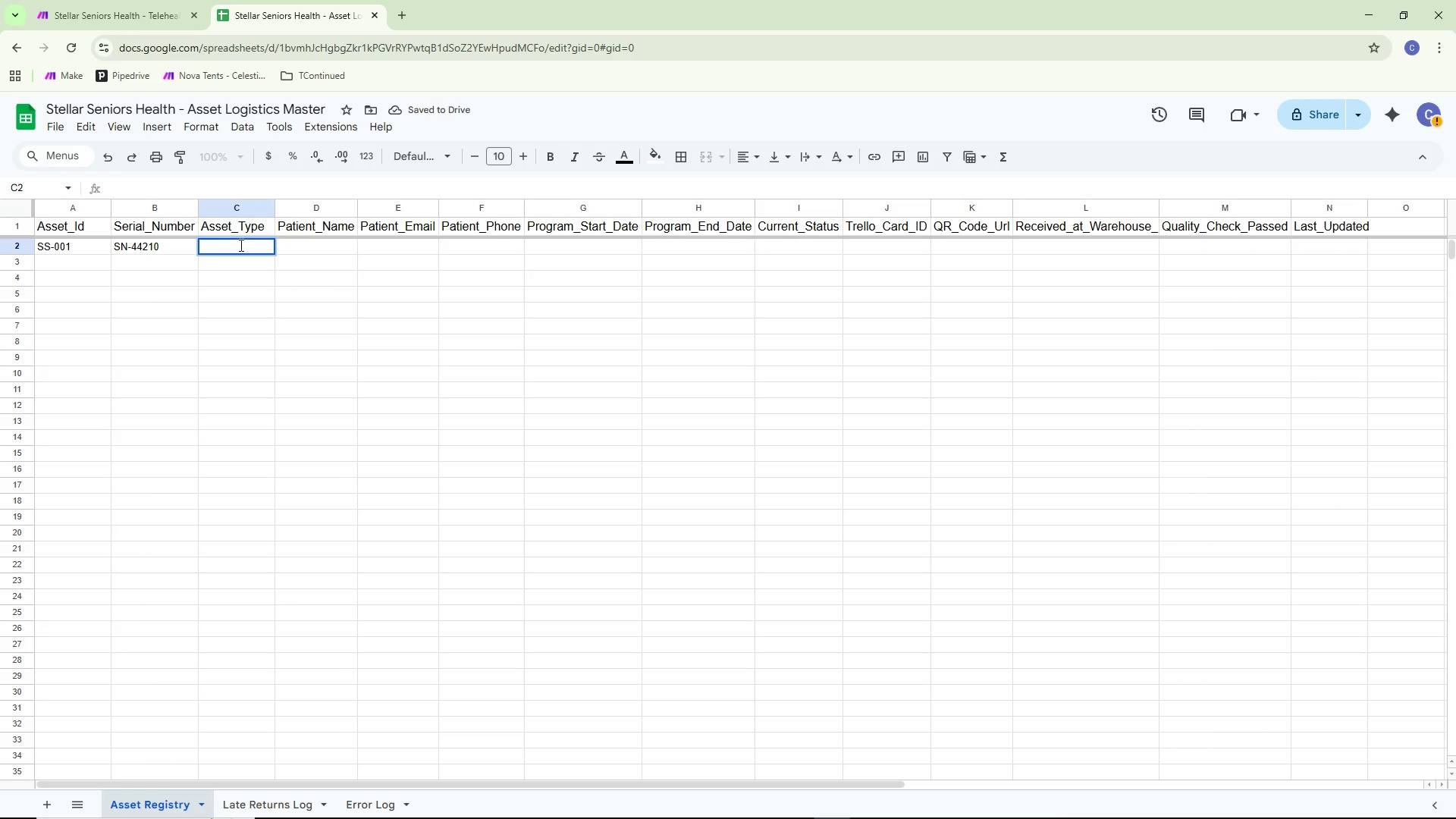 
type(LTE)
 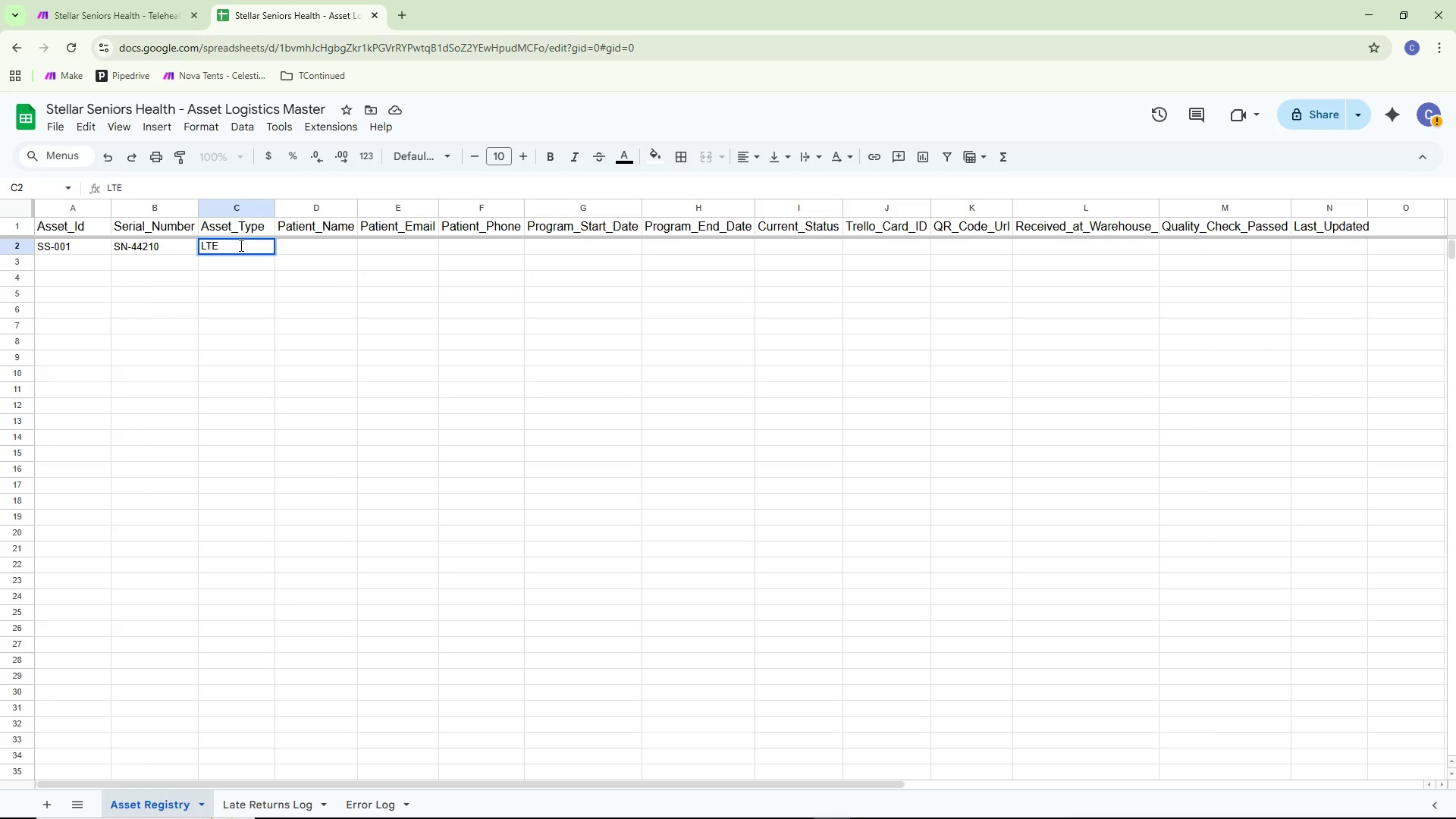 
type( Scale)
 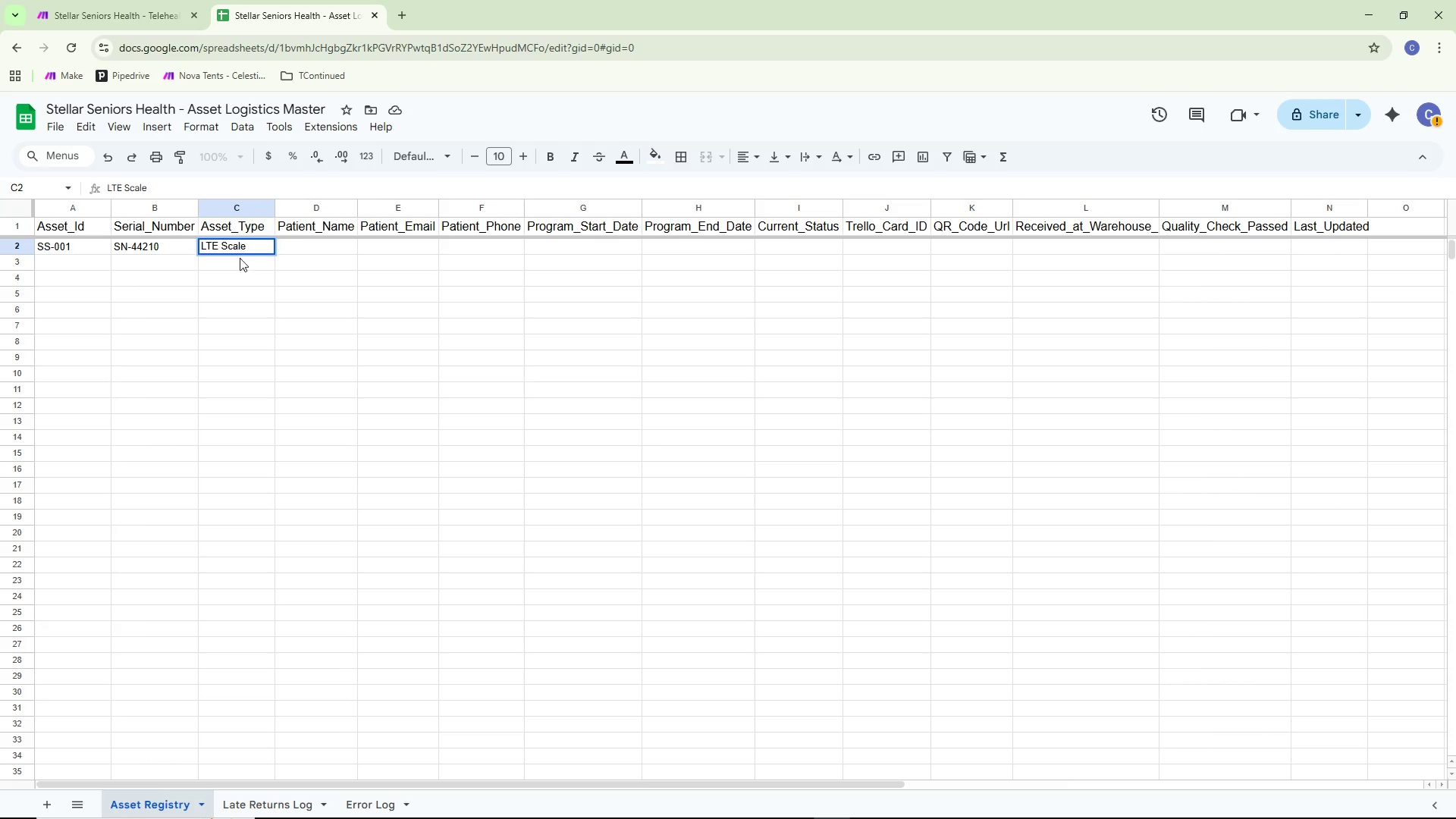 
left_click([269, 391])
 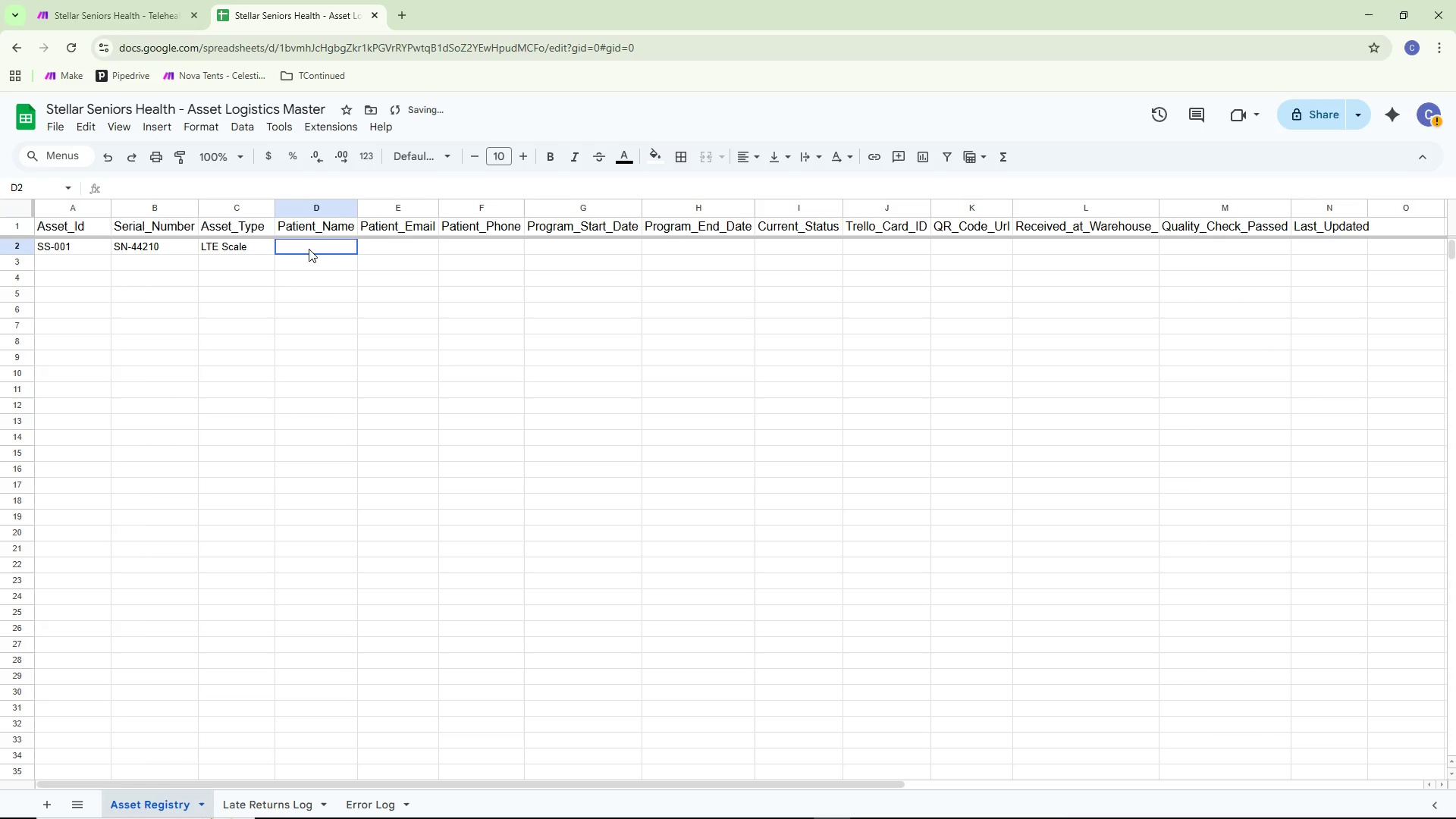 
double_click([309, 249])
 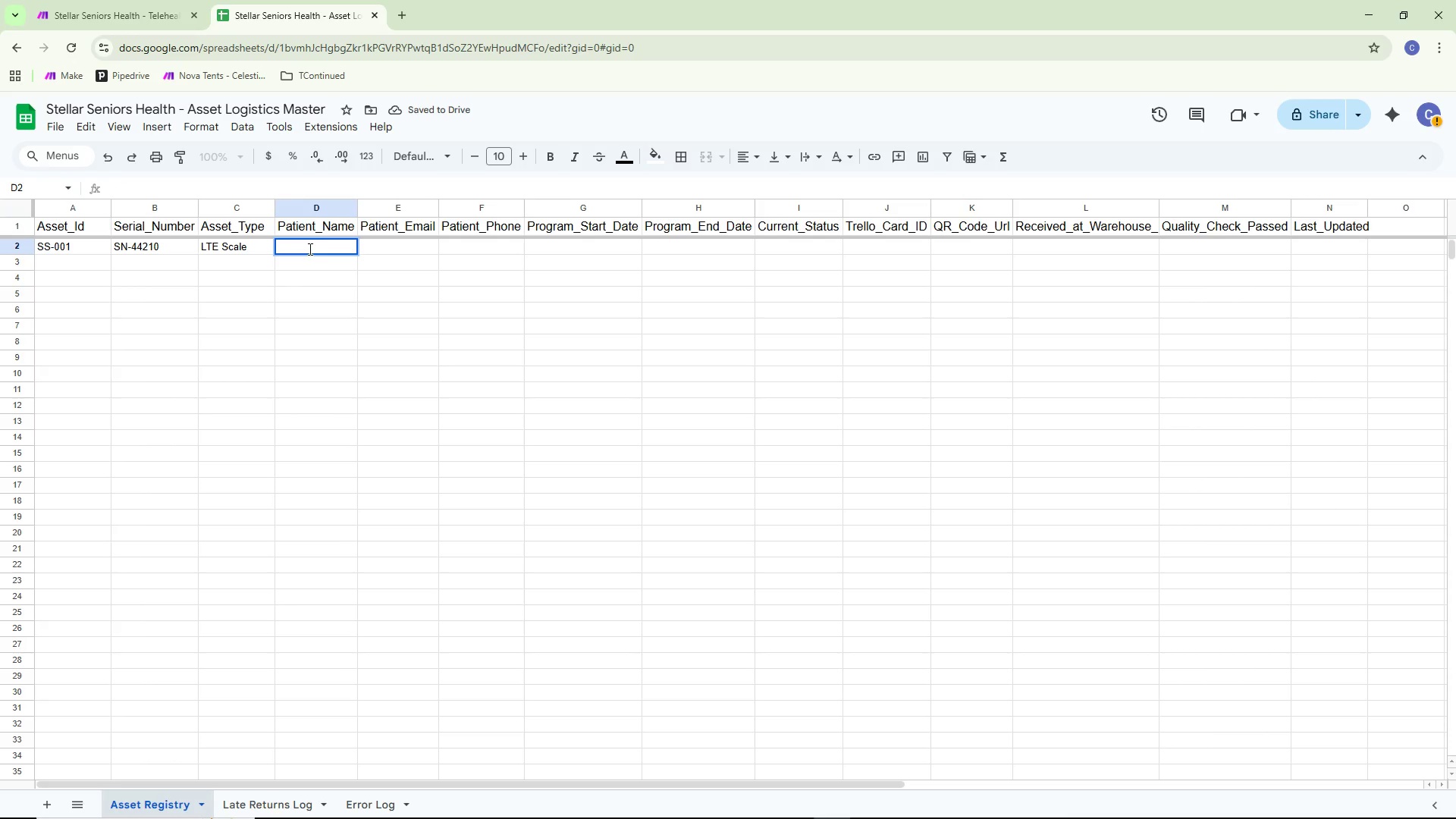 
wait(5.42)
 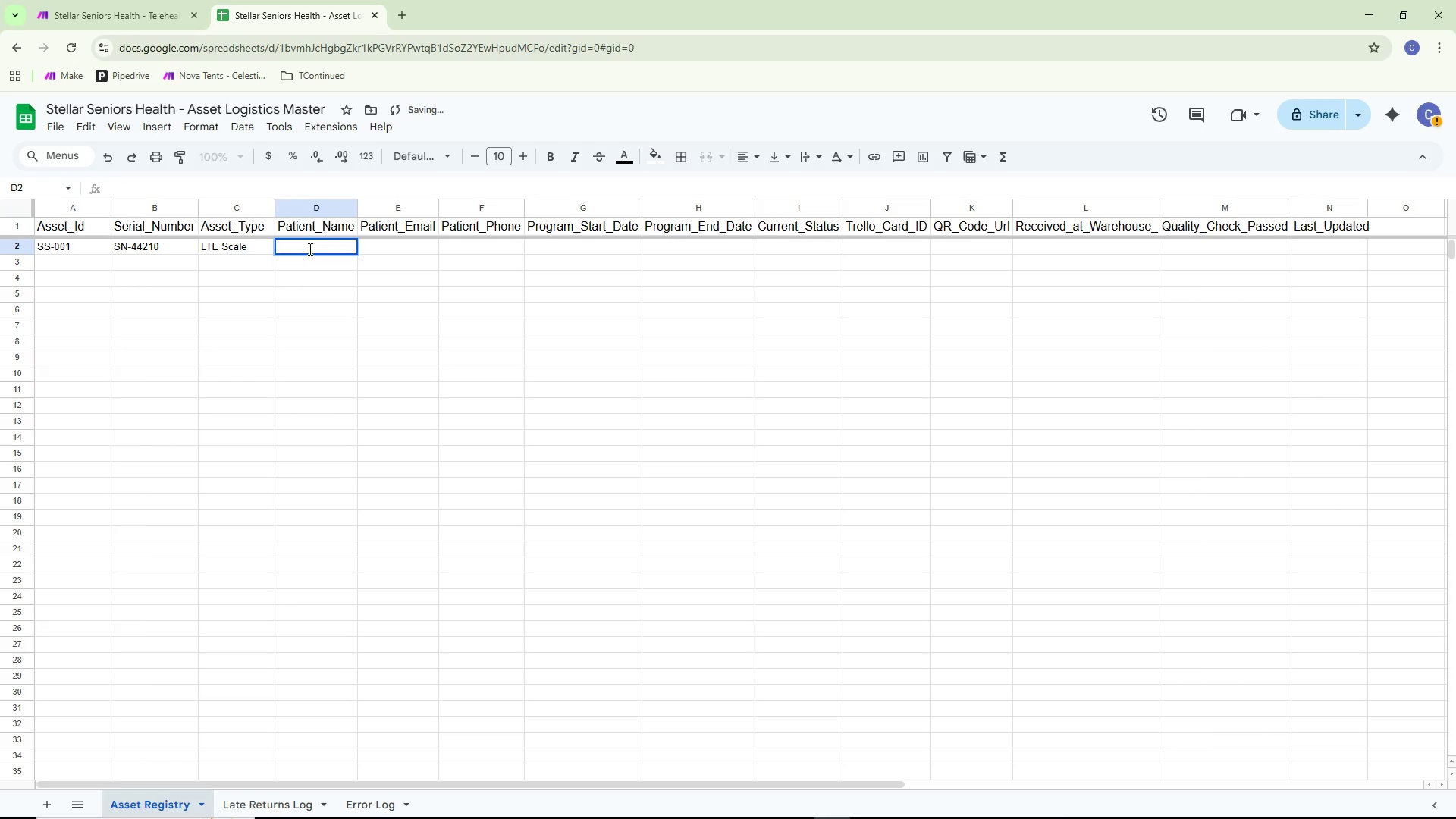 
type(Elanor)
 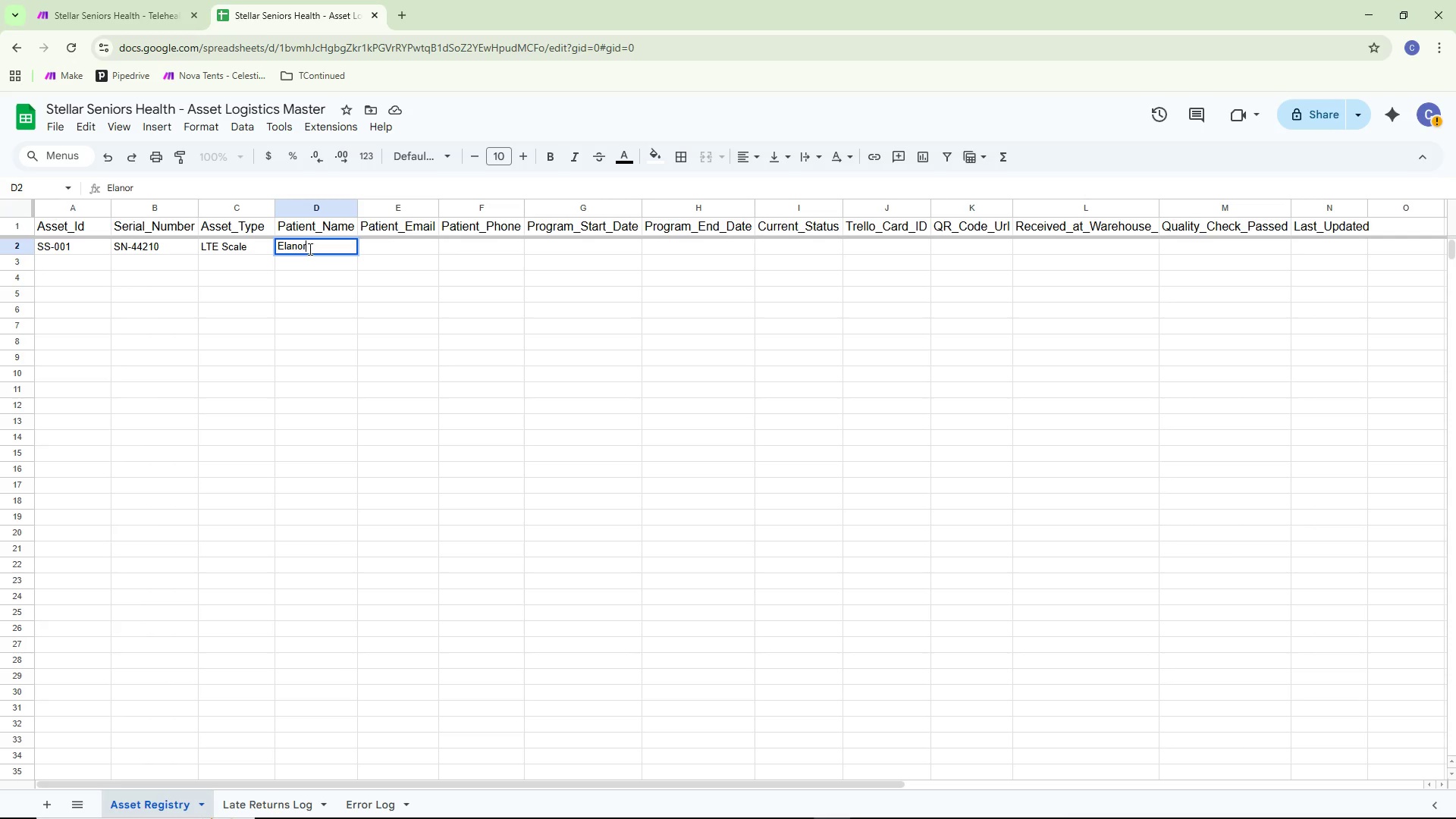 
key(Space)
 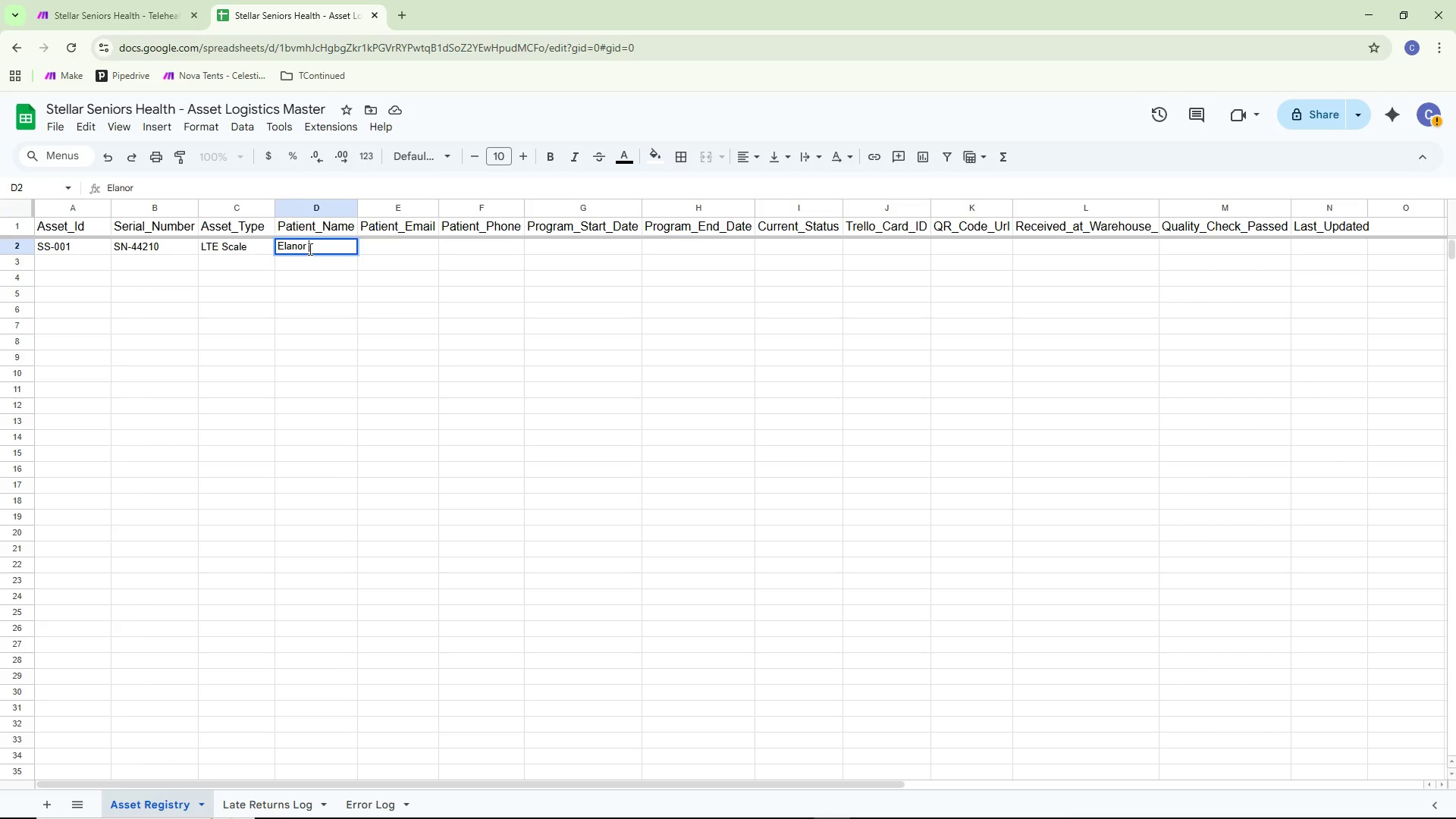 
type(Hartwell)
 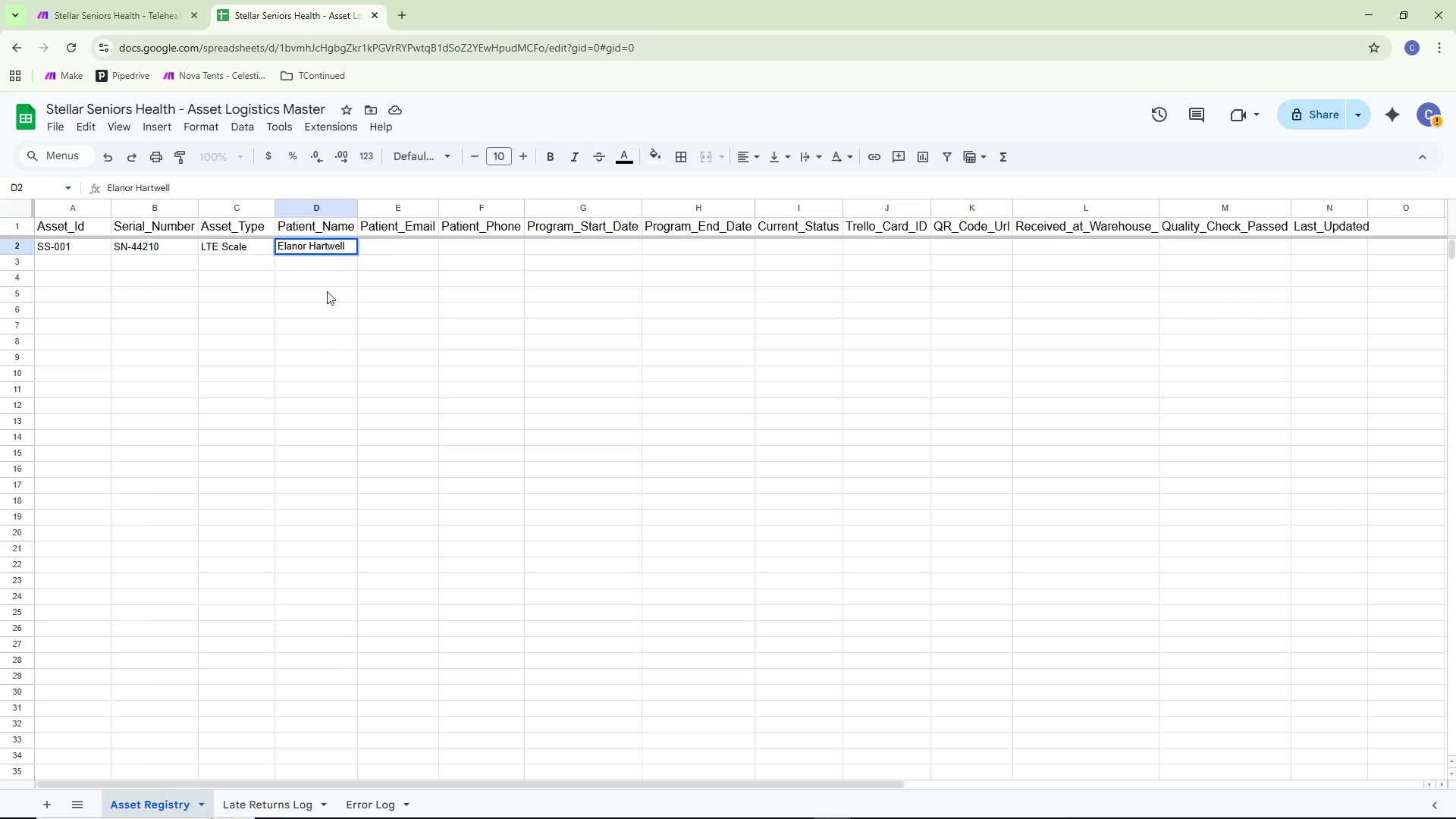 
left_click([328, 294])
 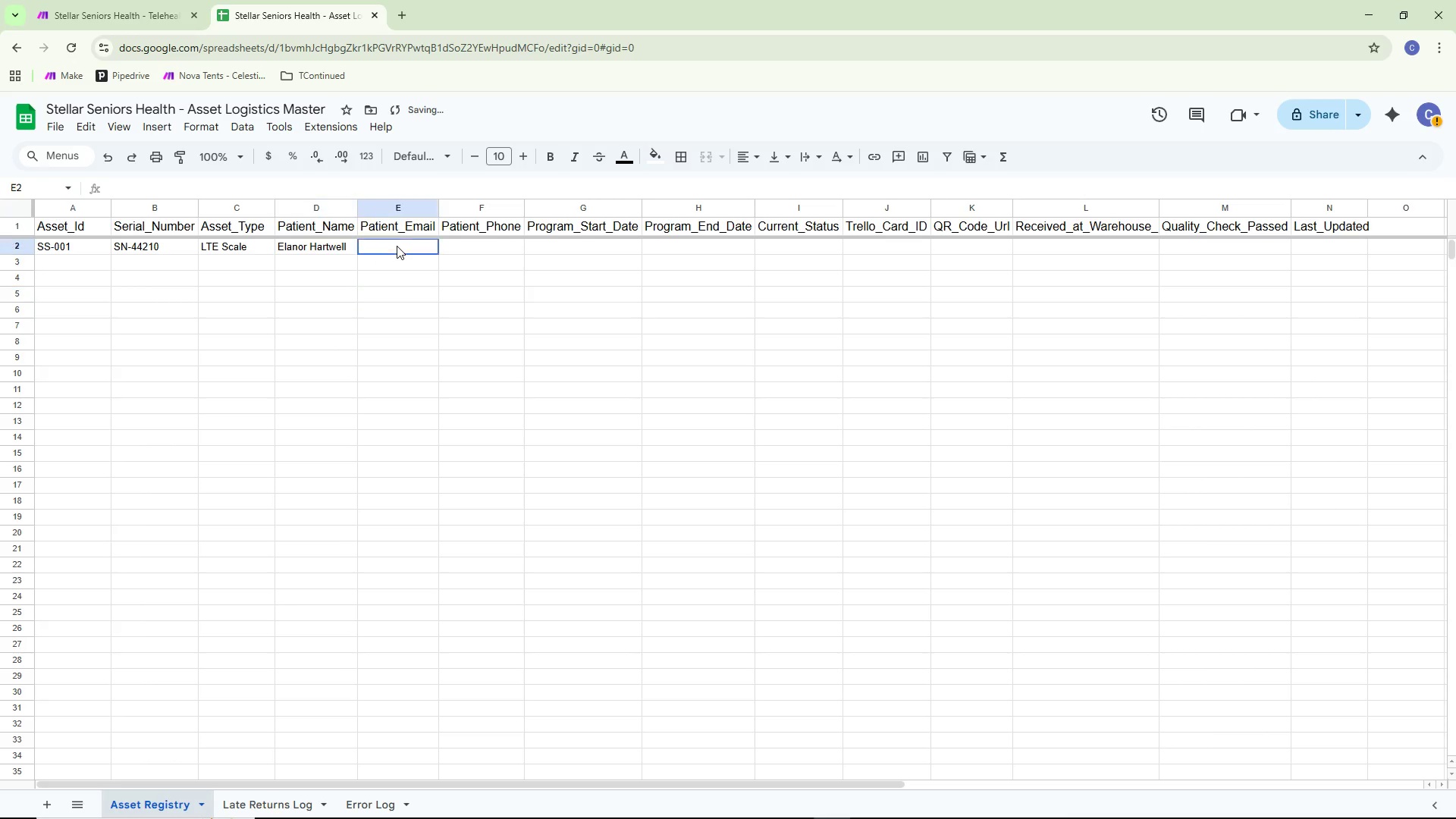 
double_click([397, 246])
 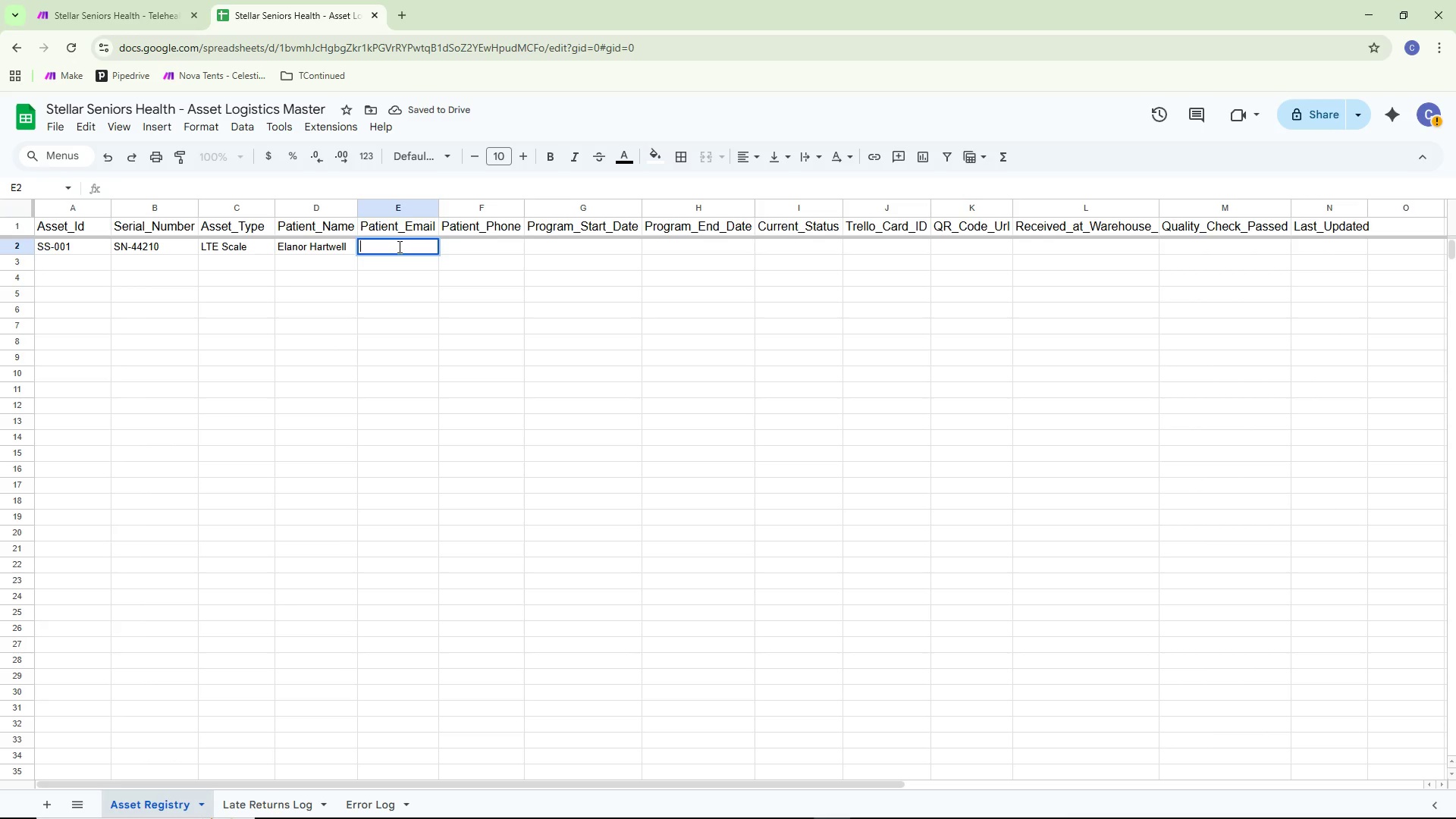 
wait(5.83)
 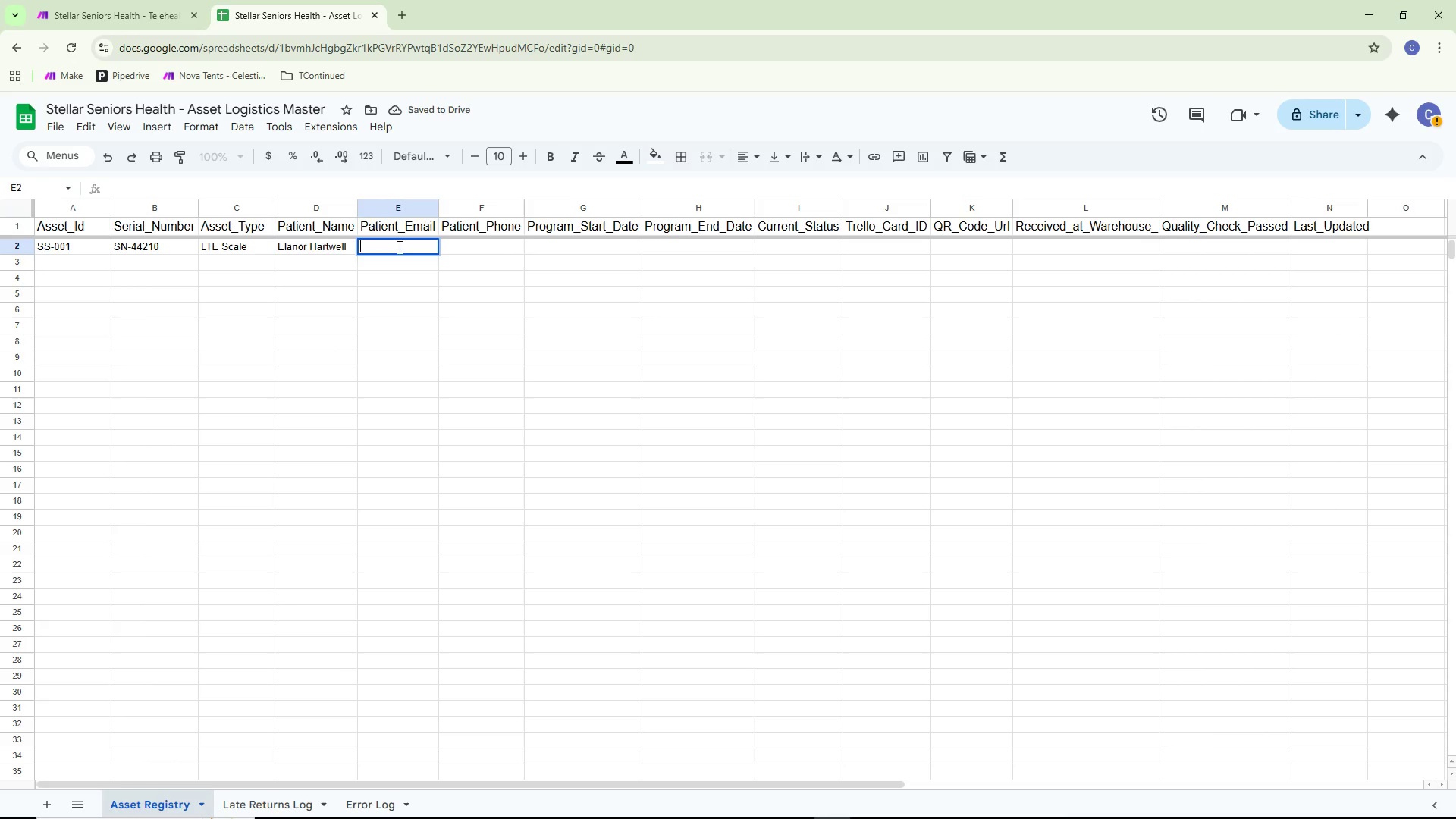 
type(elanor@emailcomn)
key(Backspace)
key(Backspace)
key(Backspace)
key(Backspace)
type(.com)
 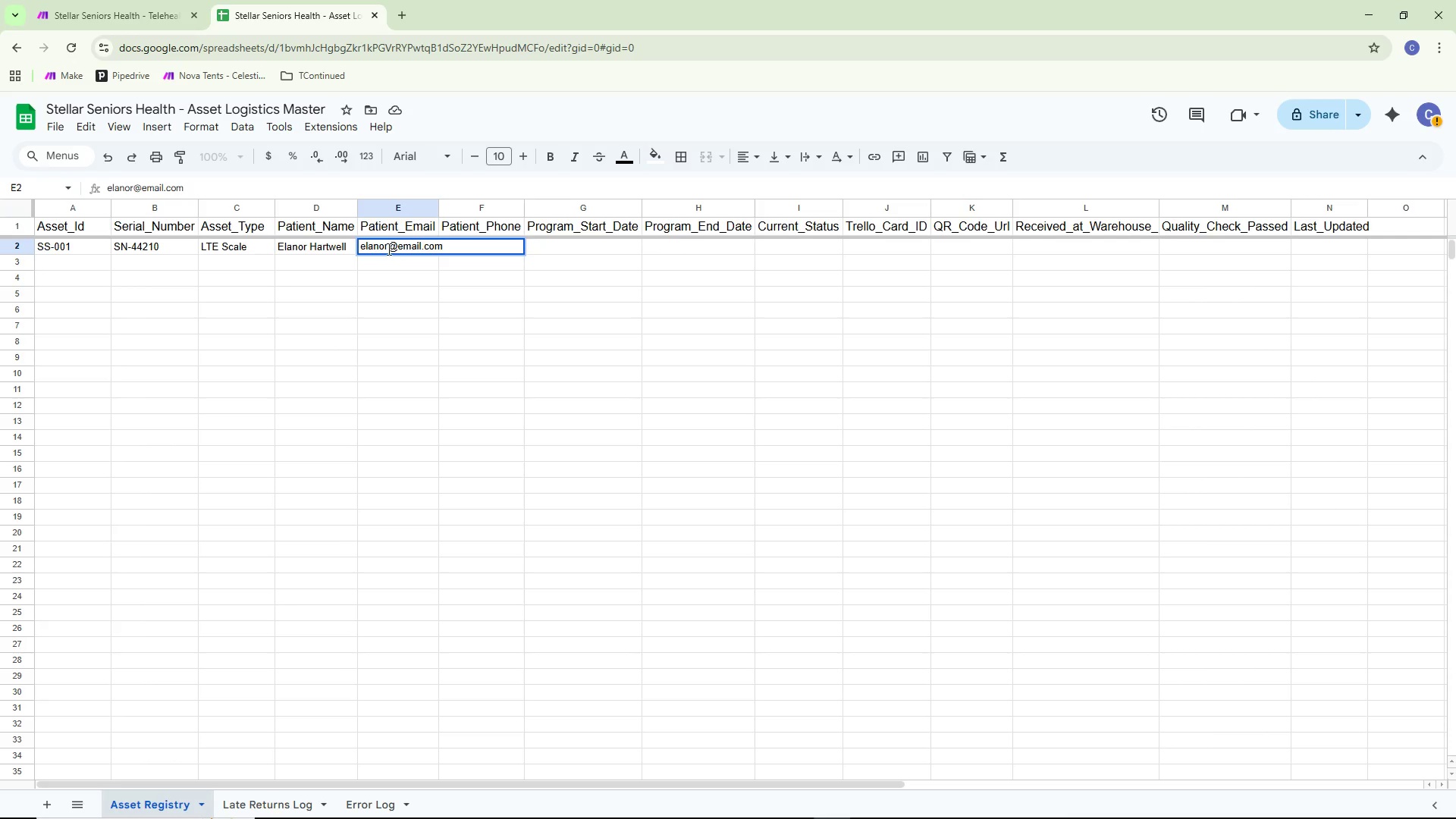 
left_click([311, 355])
 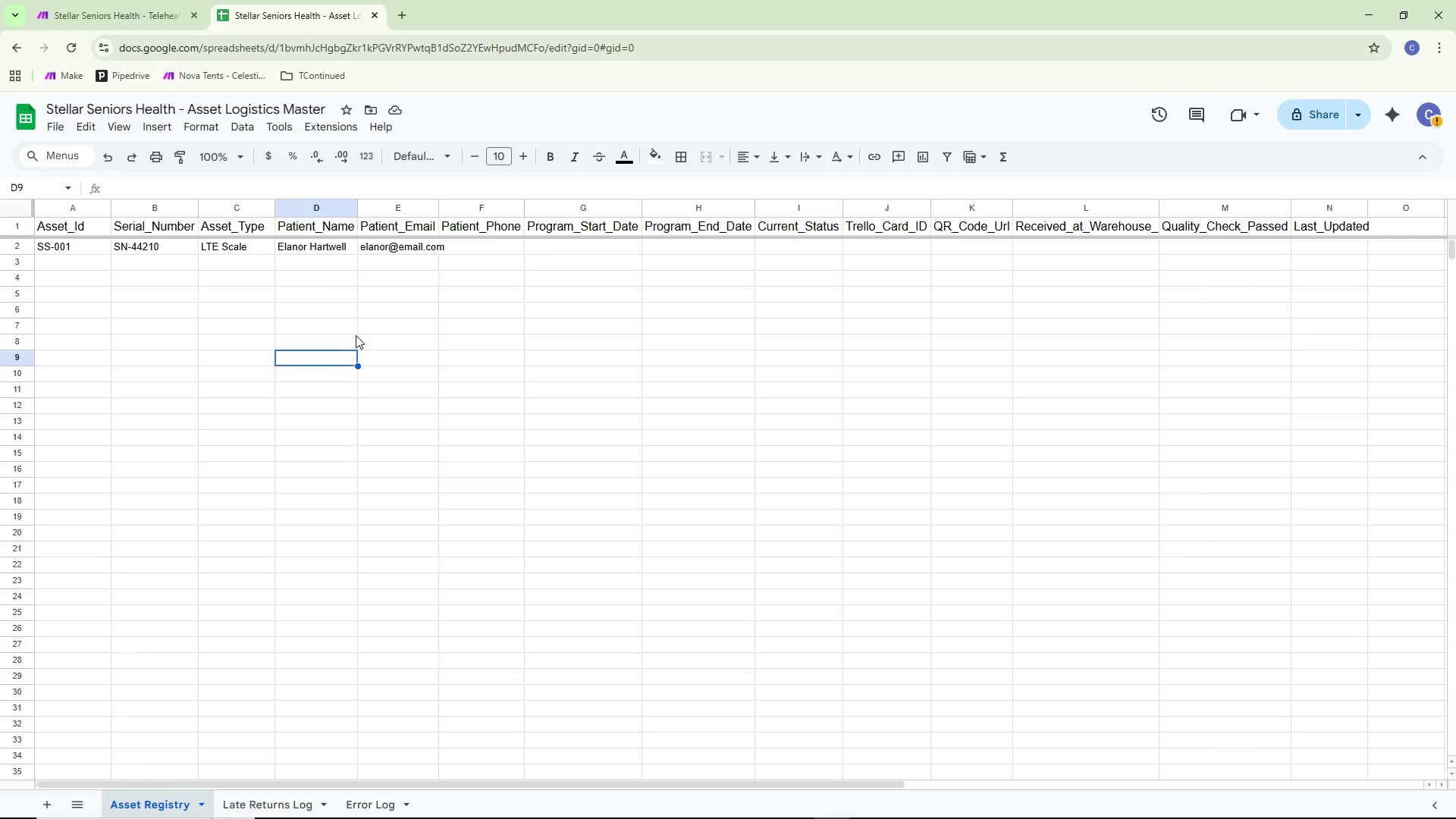 
wait(13.66)
 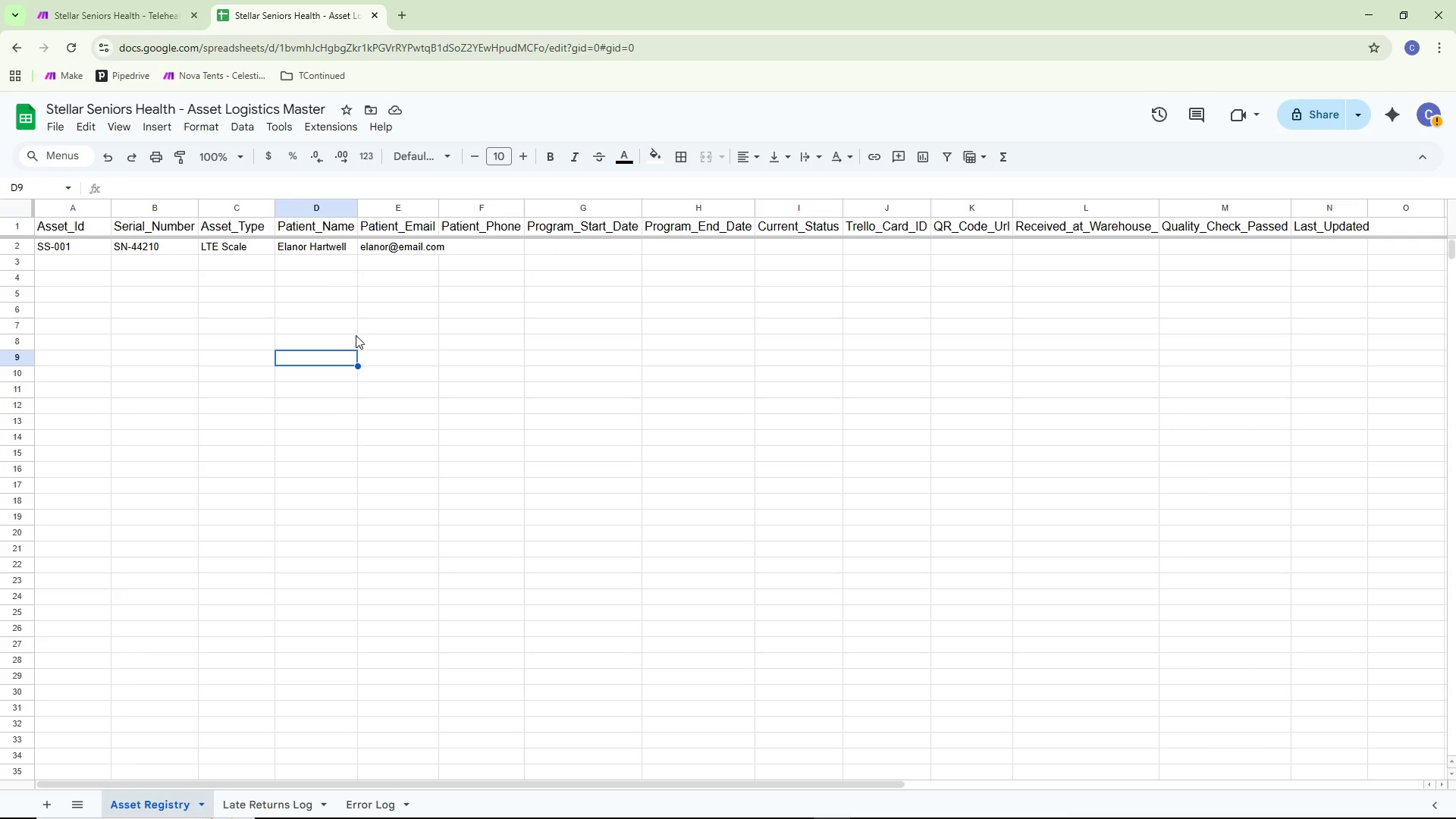 
left_click([486, 247])
 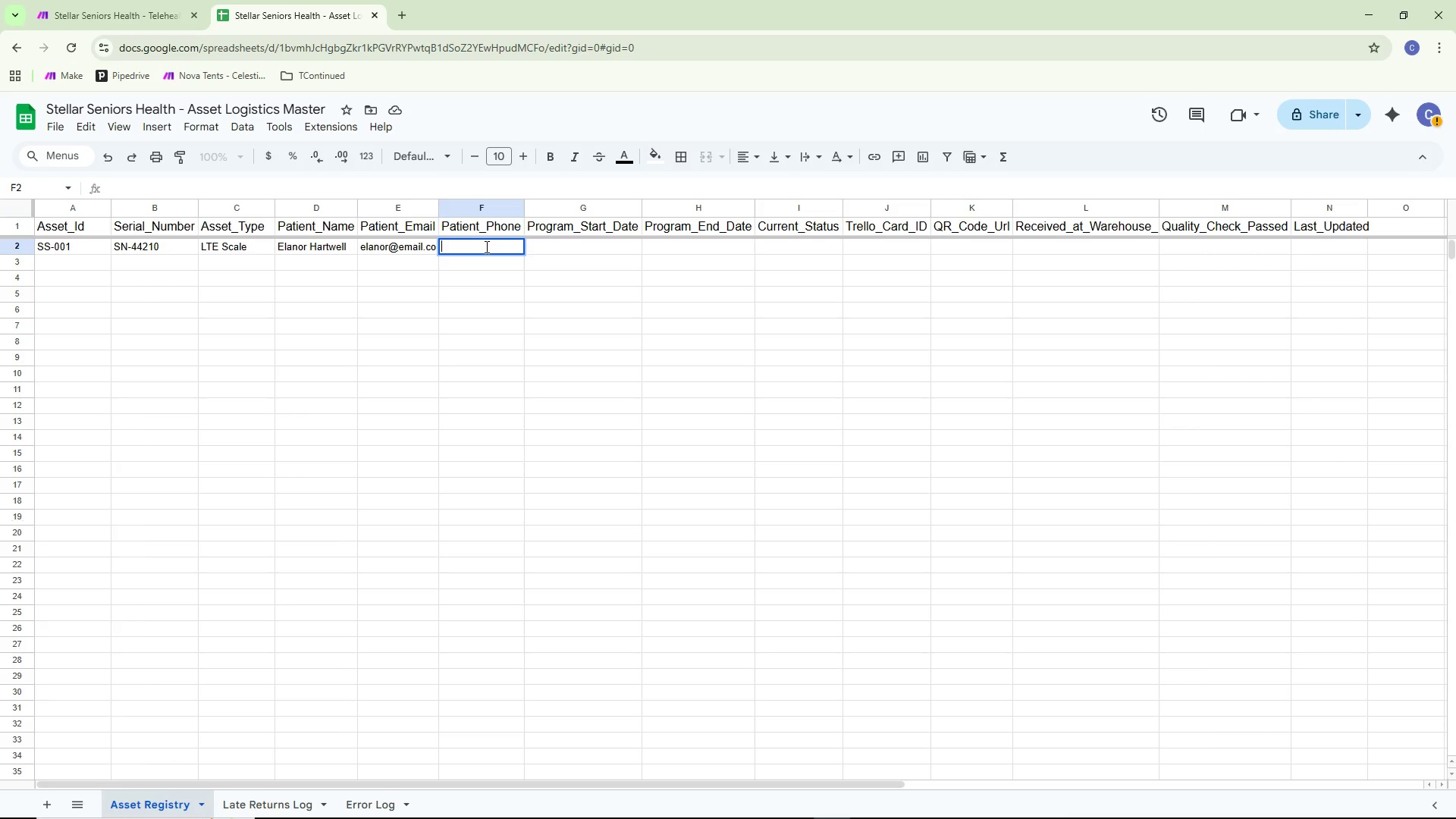 
type(1-555-201-4433)
 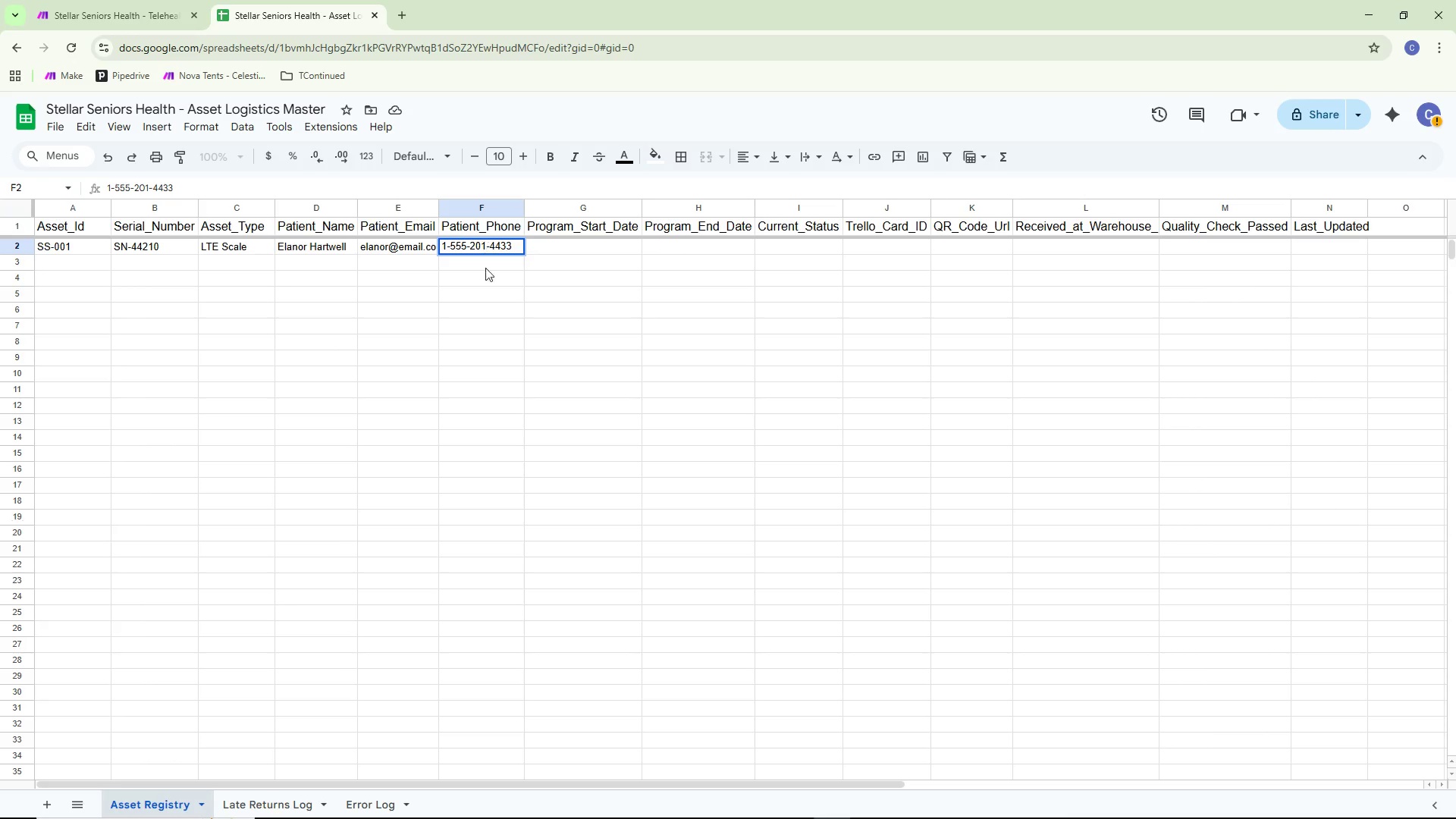 
left_click([486, 300])
 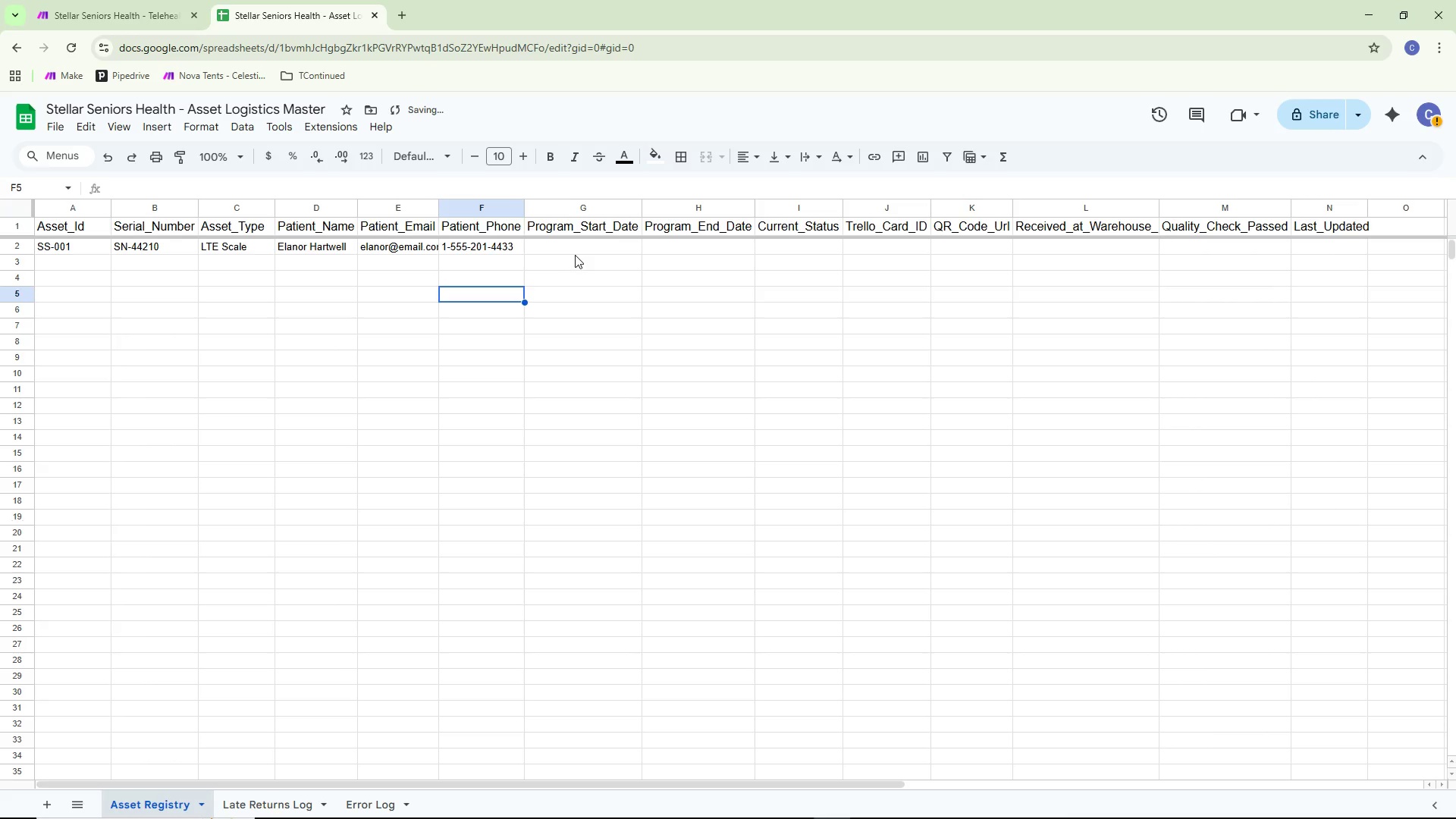 
double_click([575, 253])
 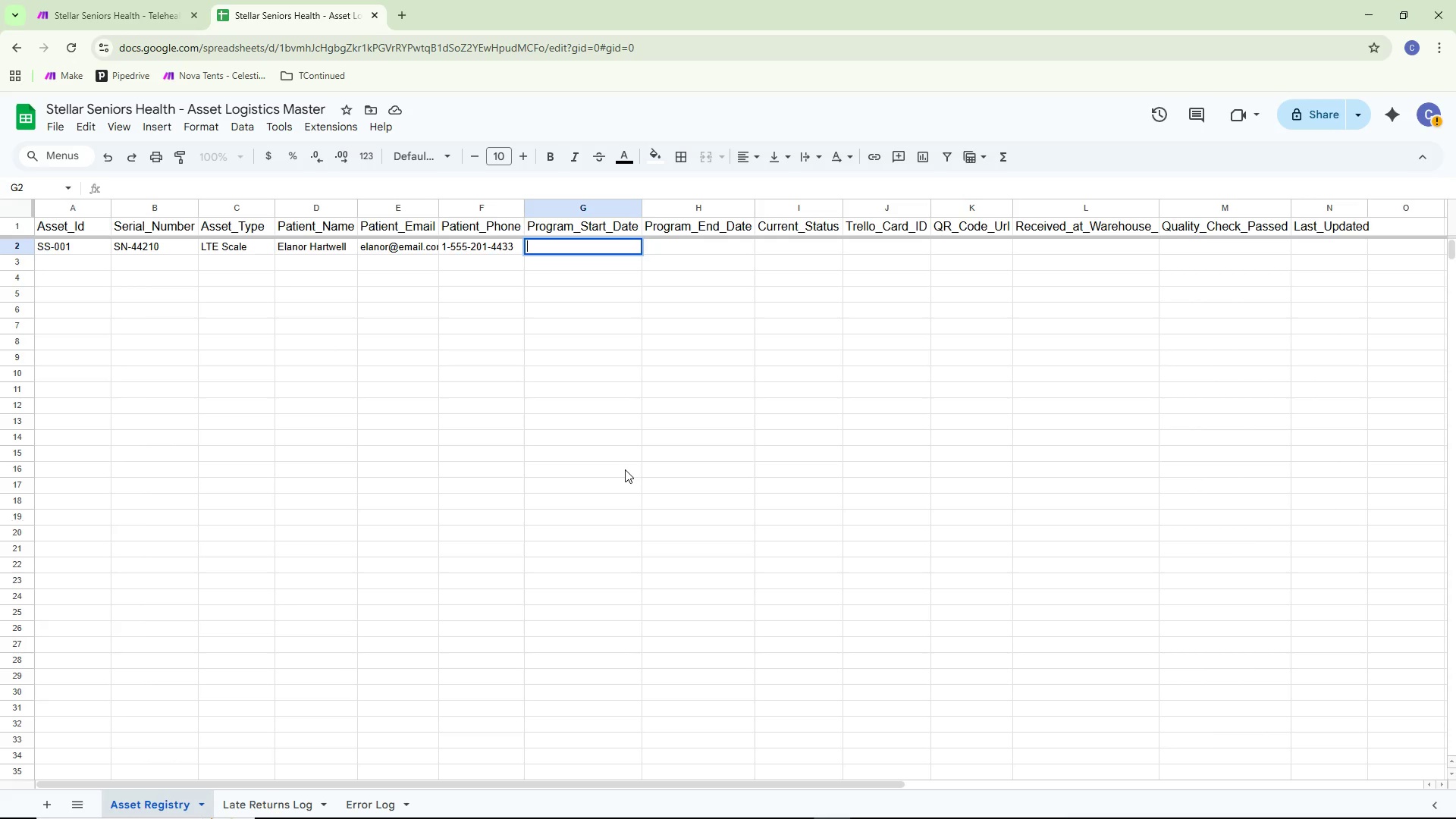 
wait(26.44)
 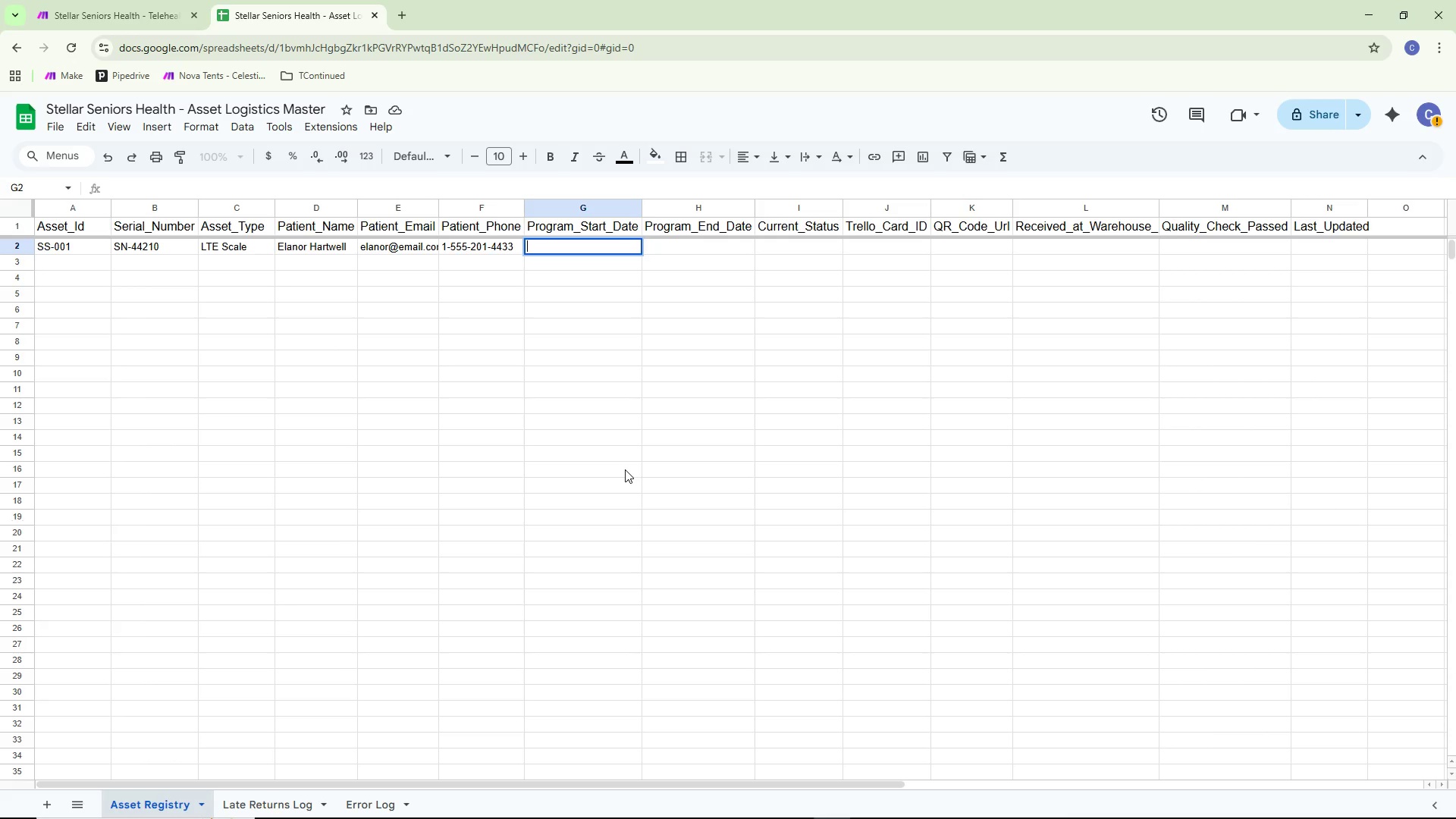 
type(2026)
 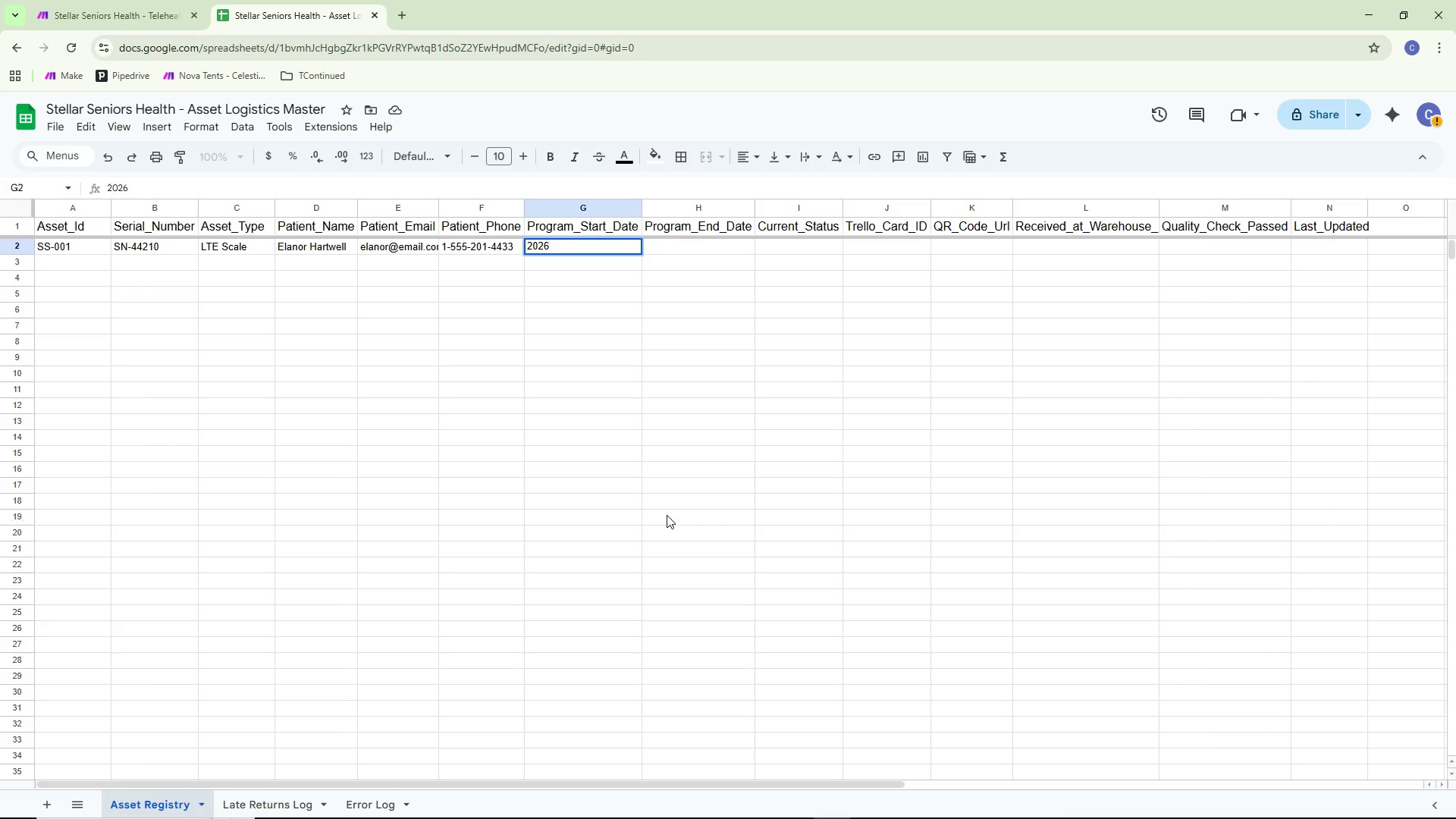 
key(Minus)
 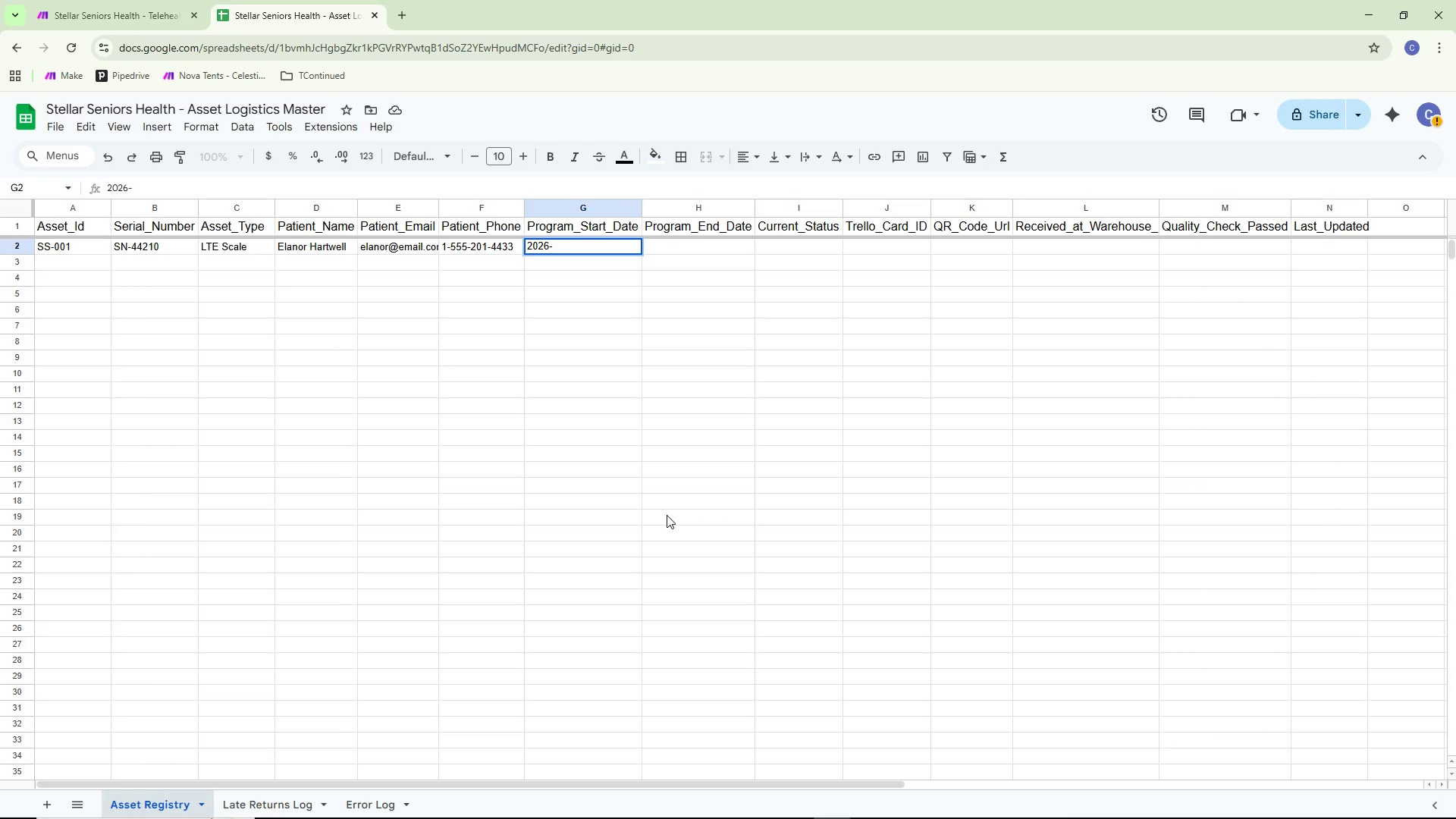 
type(04-)
 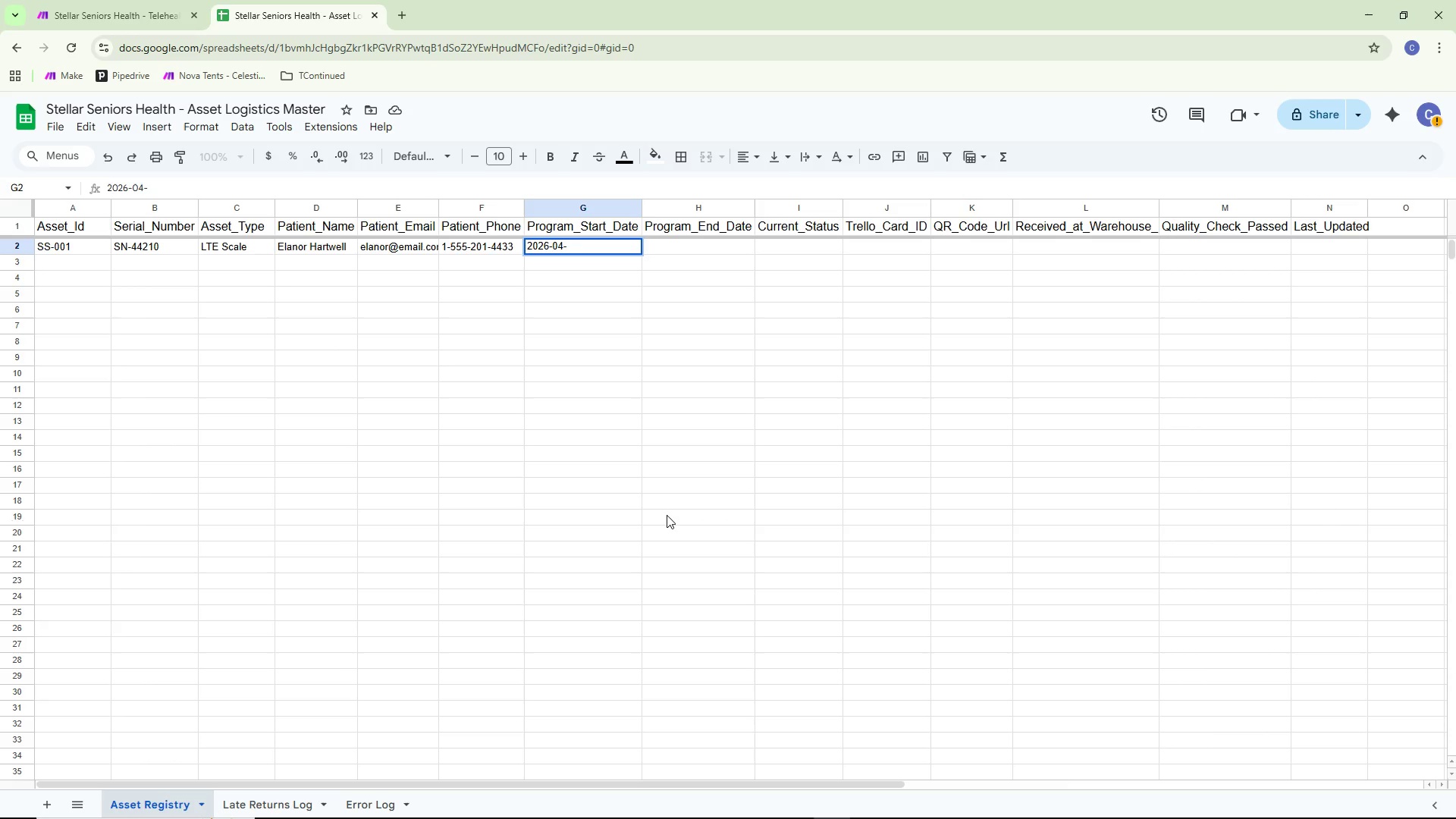 
wait(5.47)
 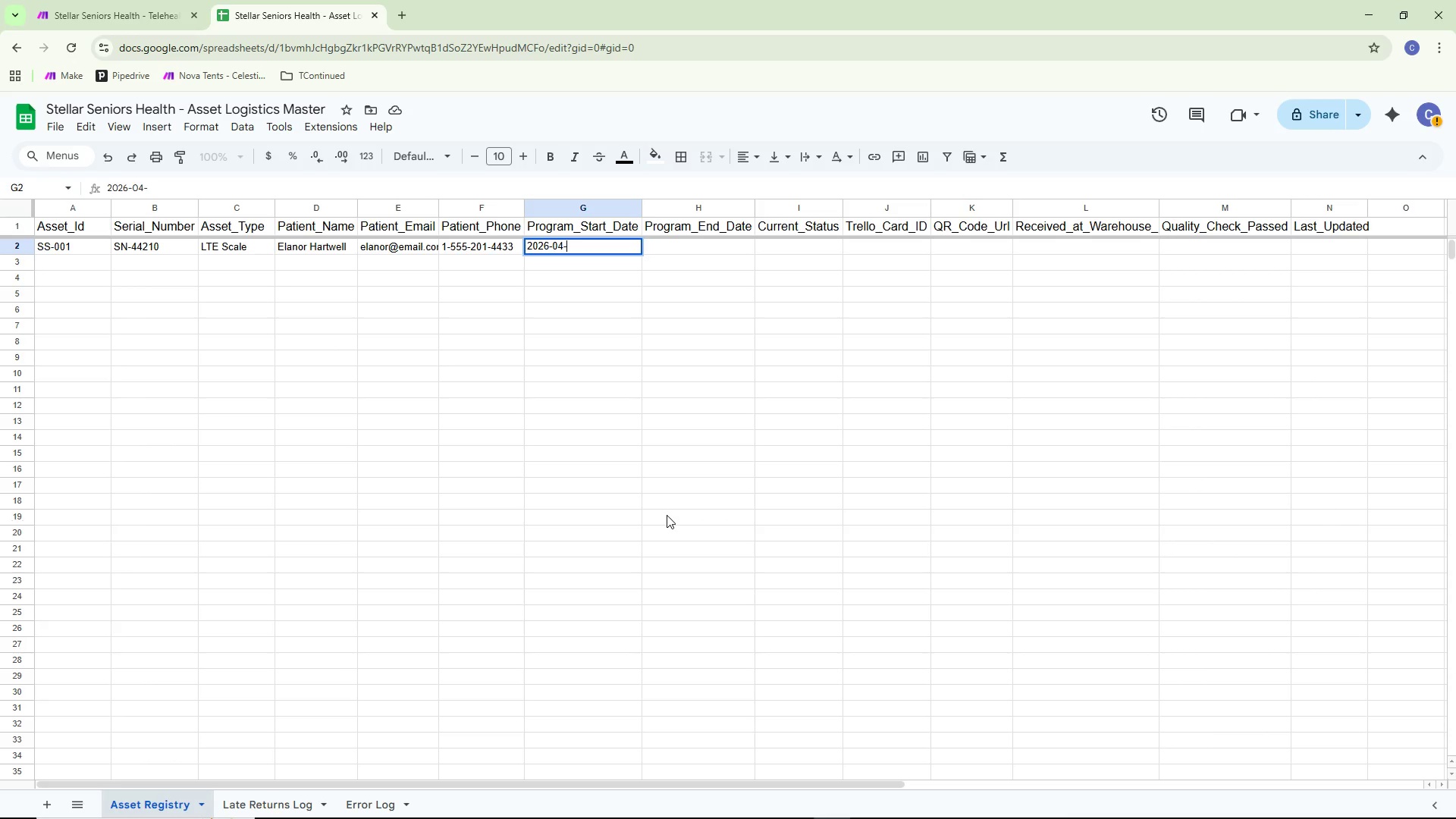 
type(10)
 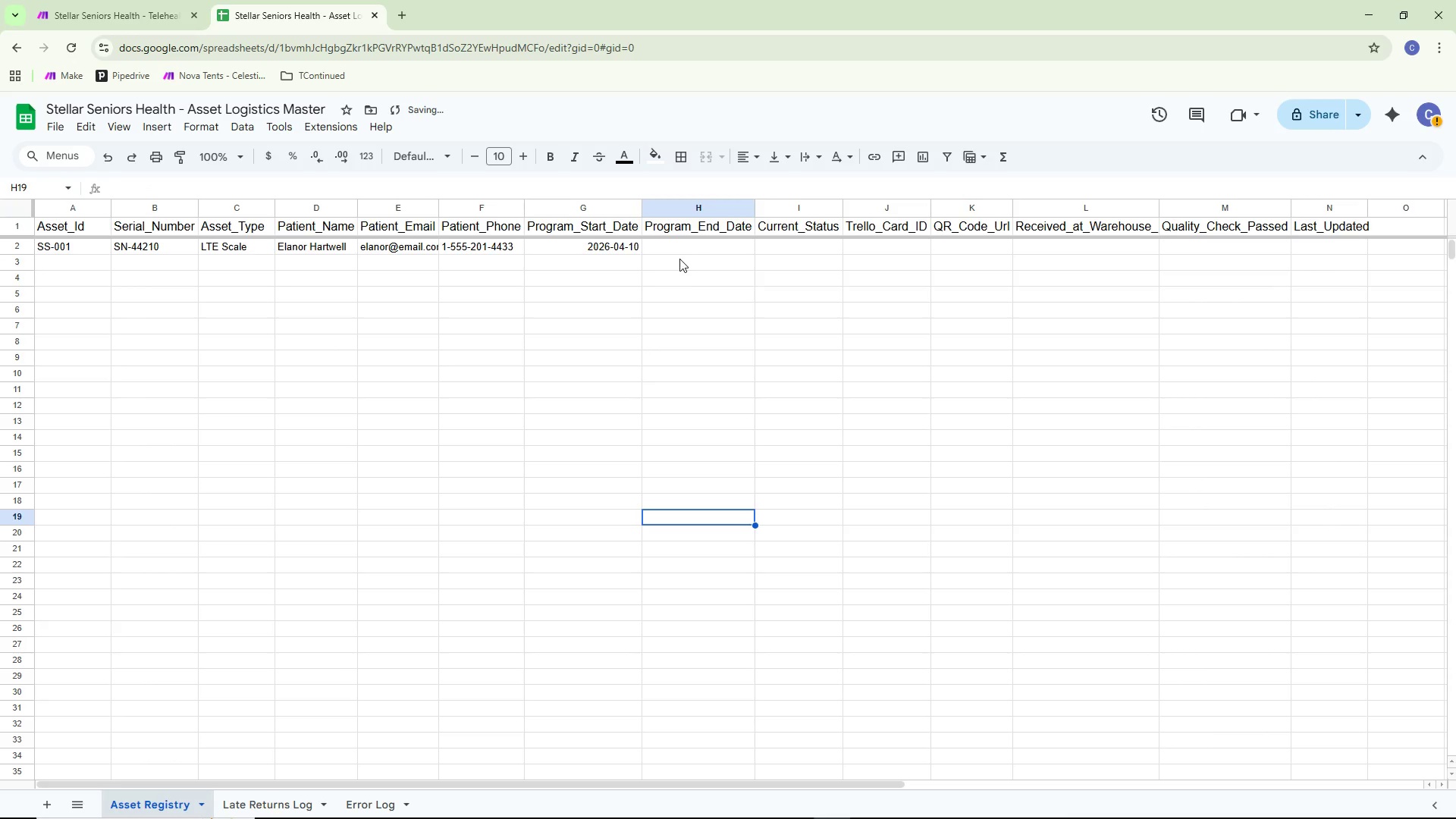 
double_click([682, 249])
 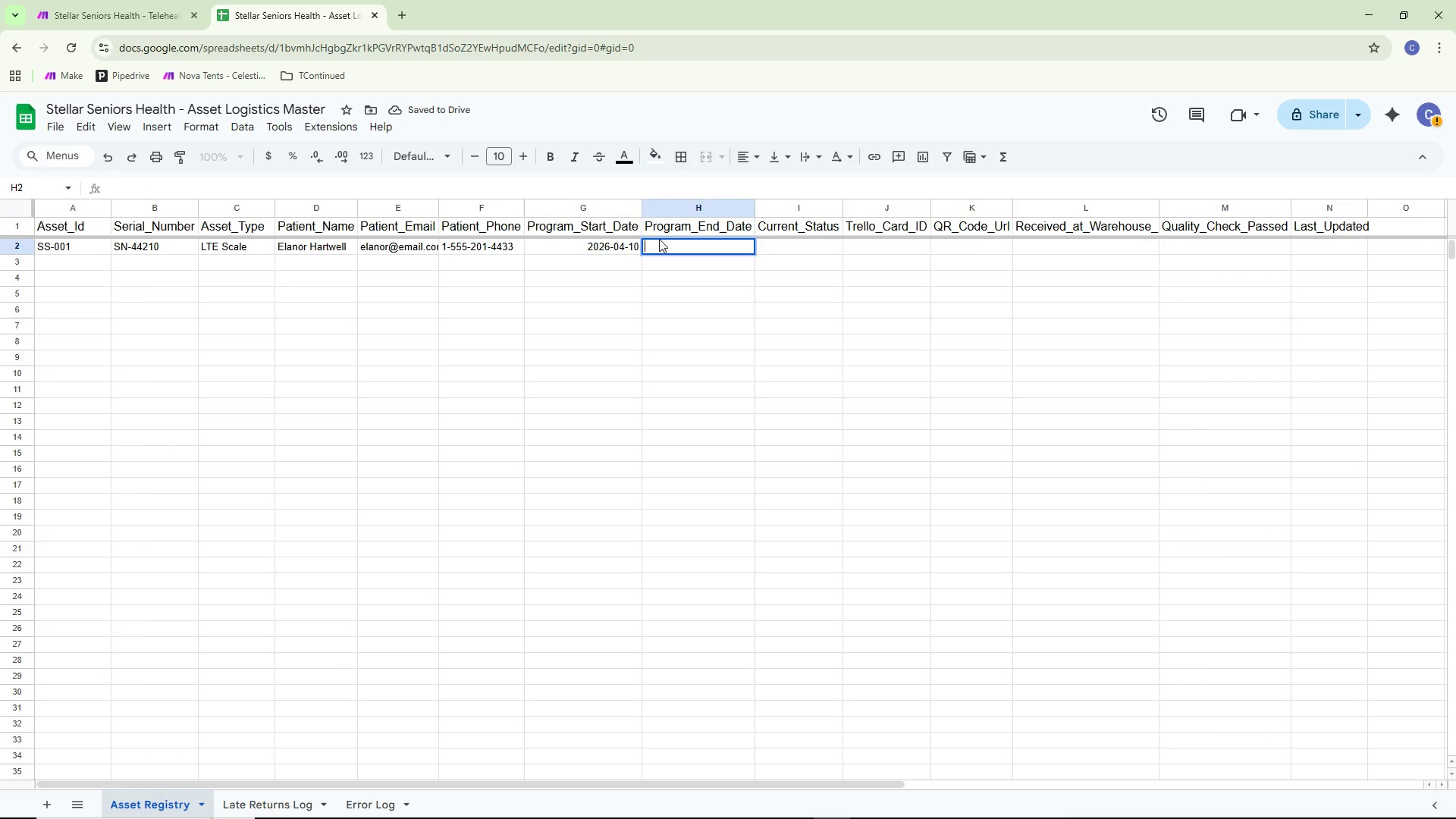 
double_click([629, 243])
 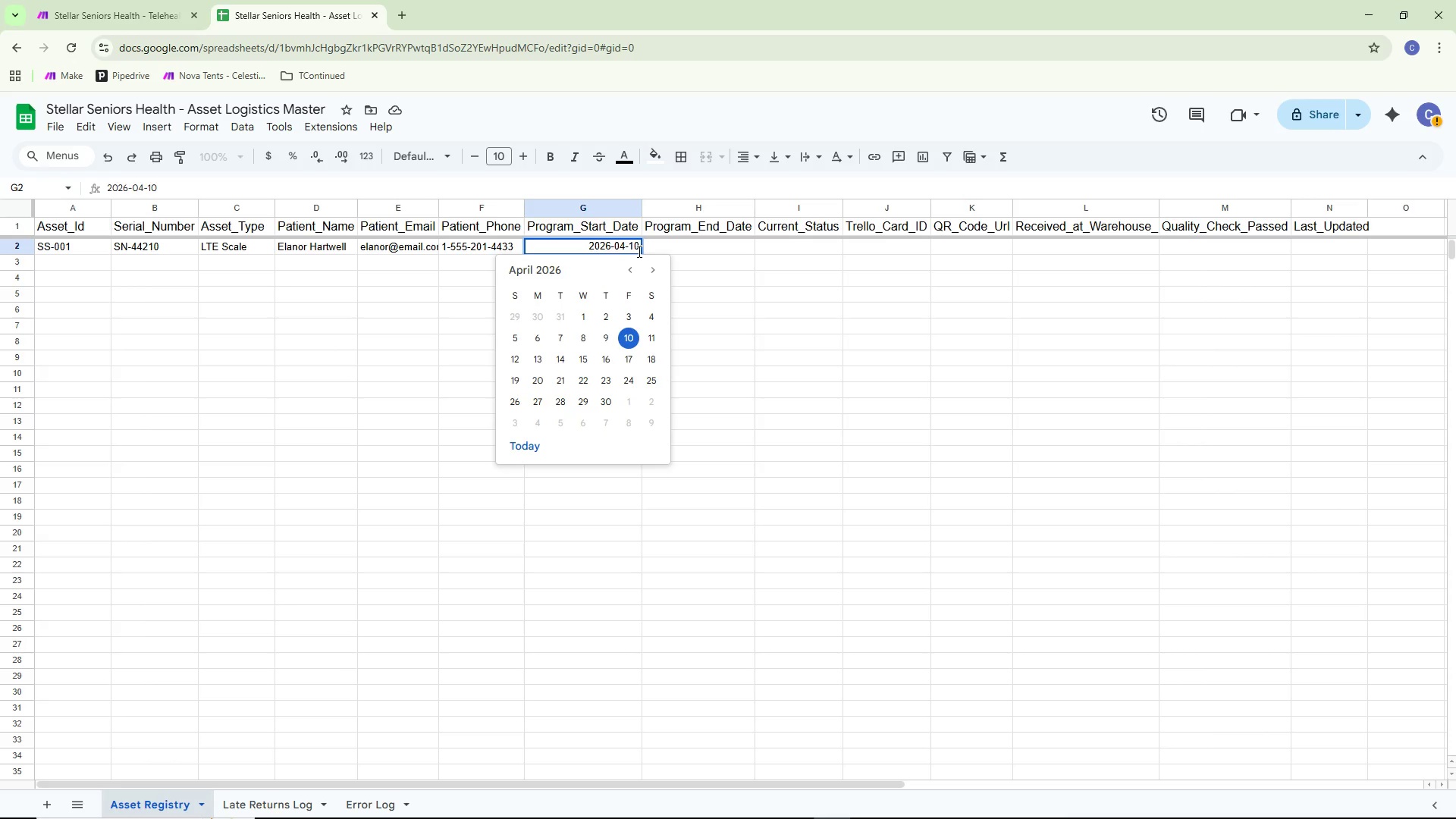 
key(Backspace)
key(Backspace)
key(Backspace)
key(Backspace)
key(Backspace)
type(01-01)
 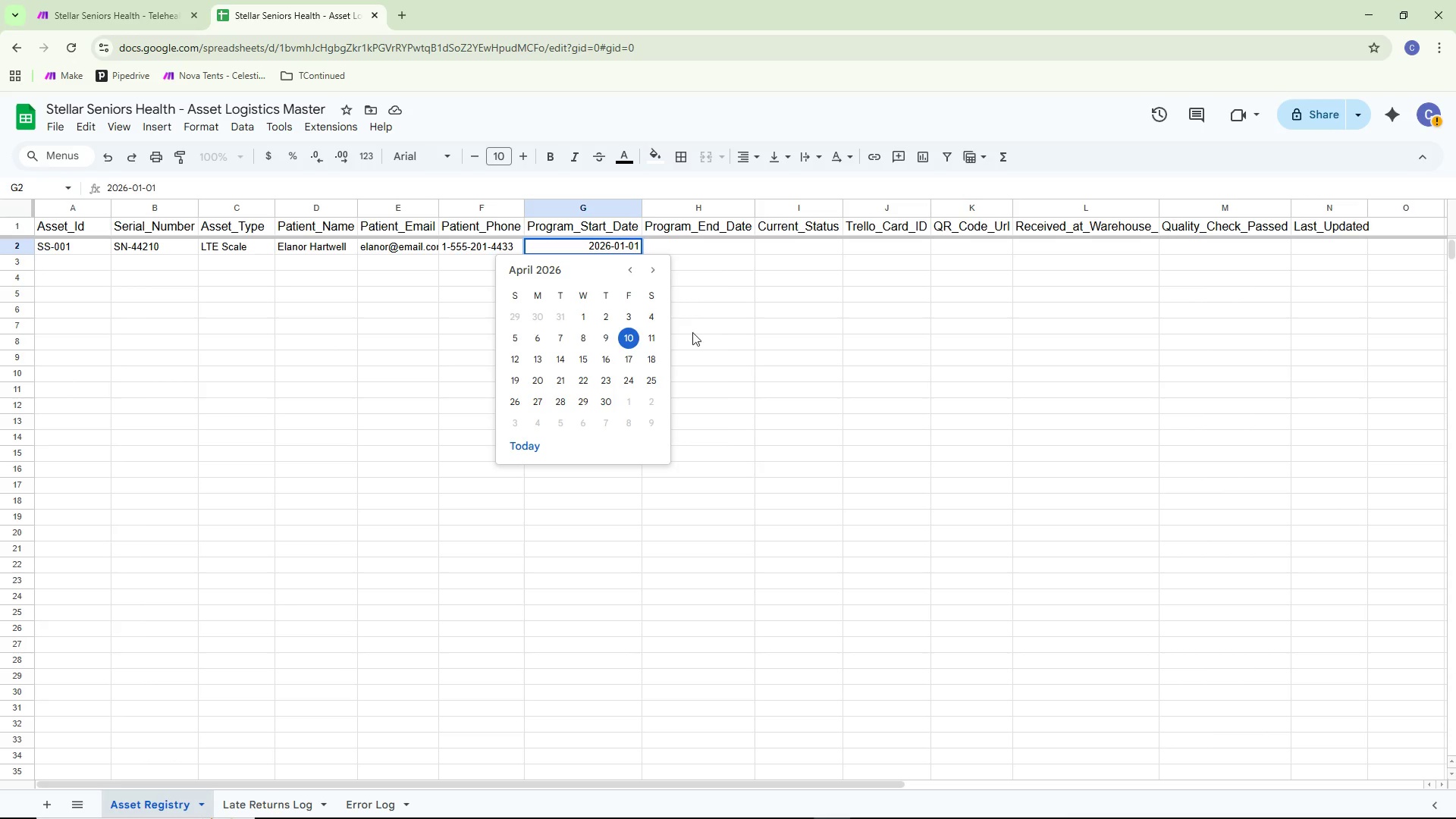 
left_click([695, 331])
 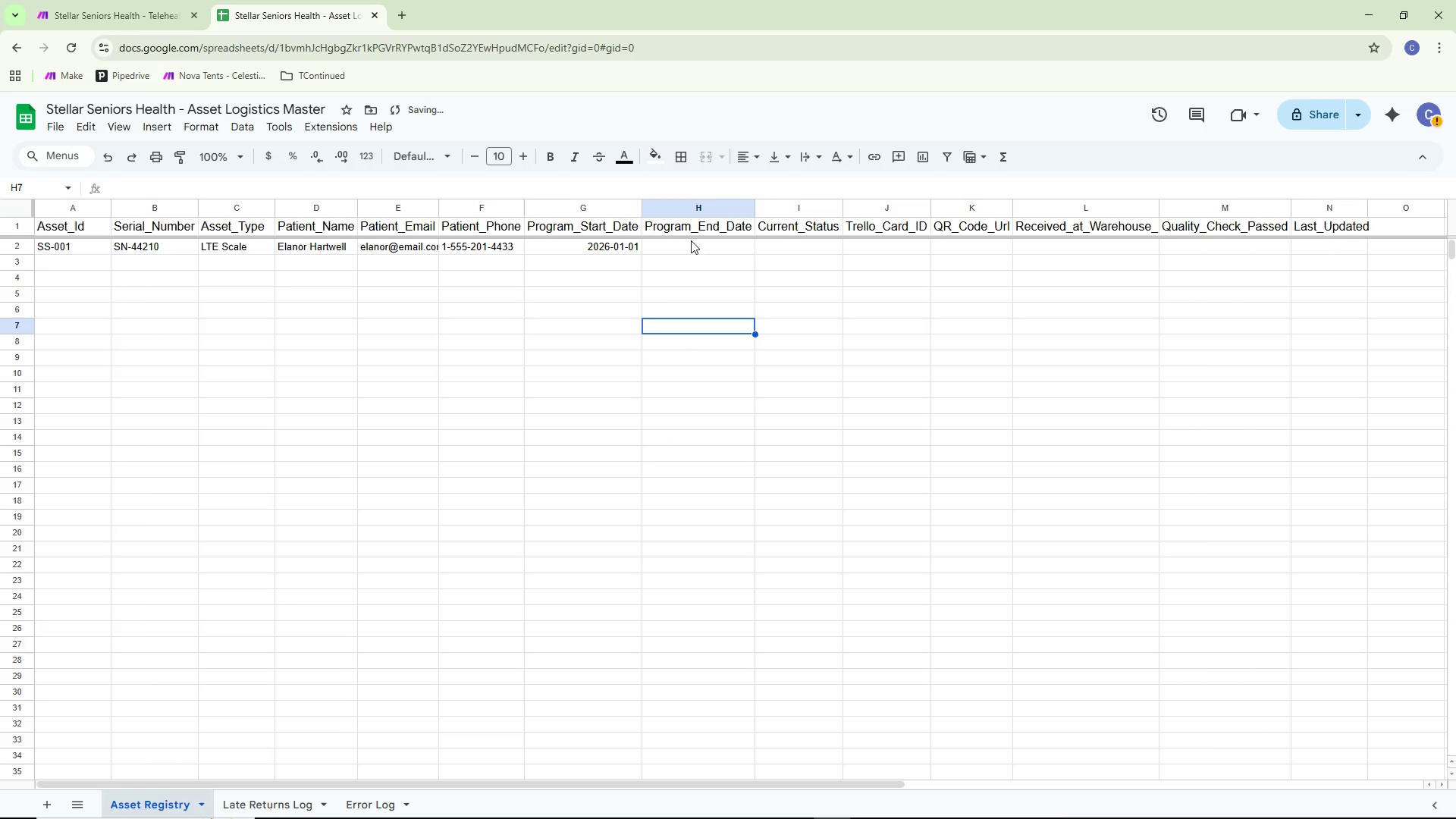 
double_click([691, 240])
 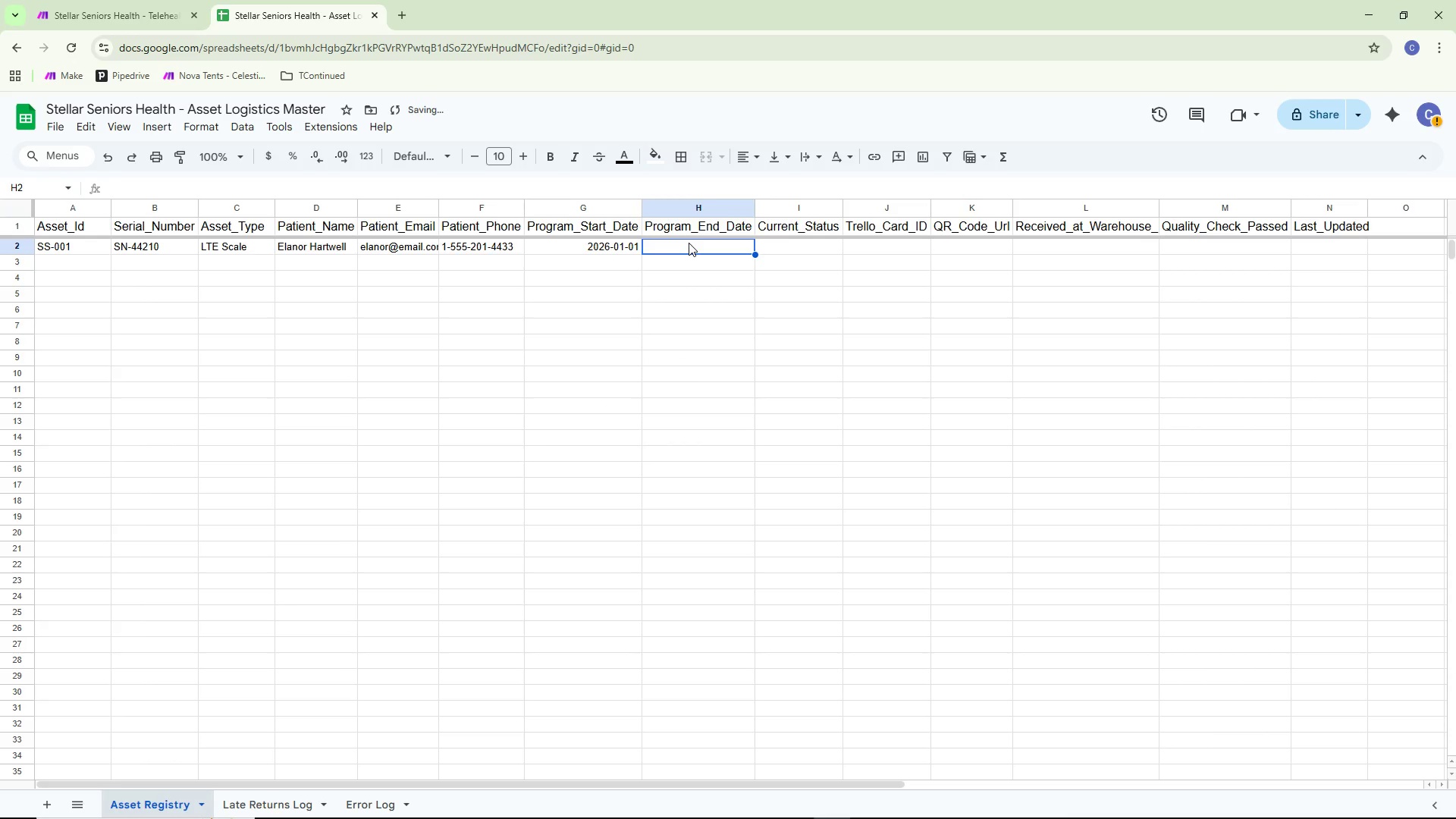 
double_click([689, 243])
 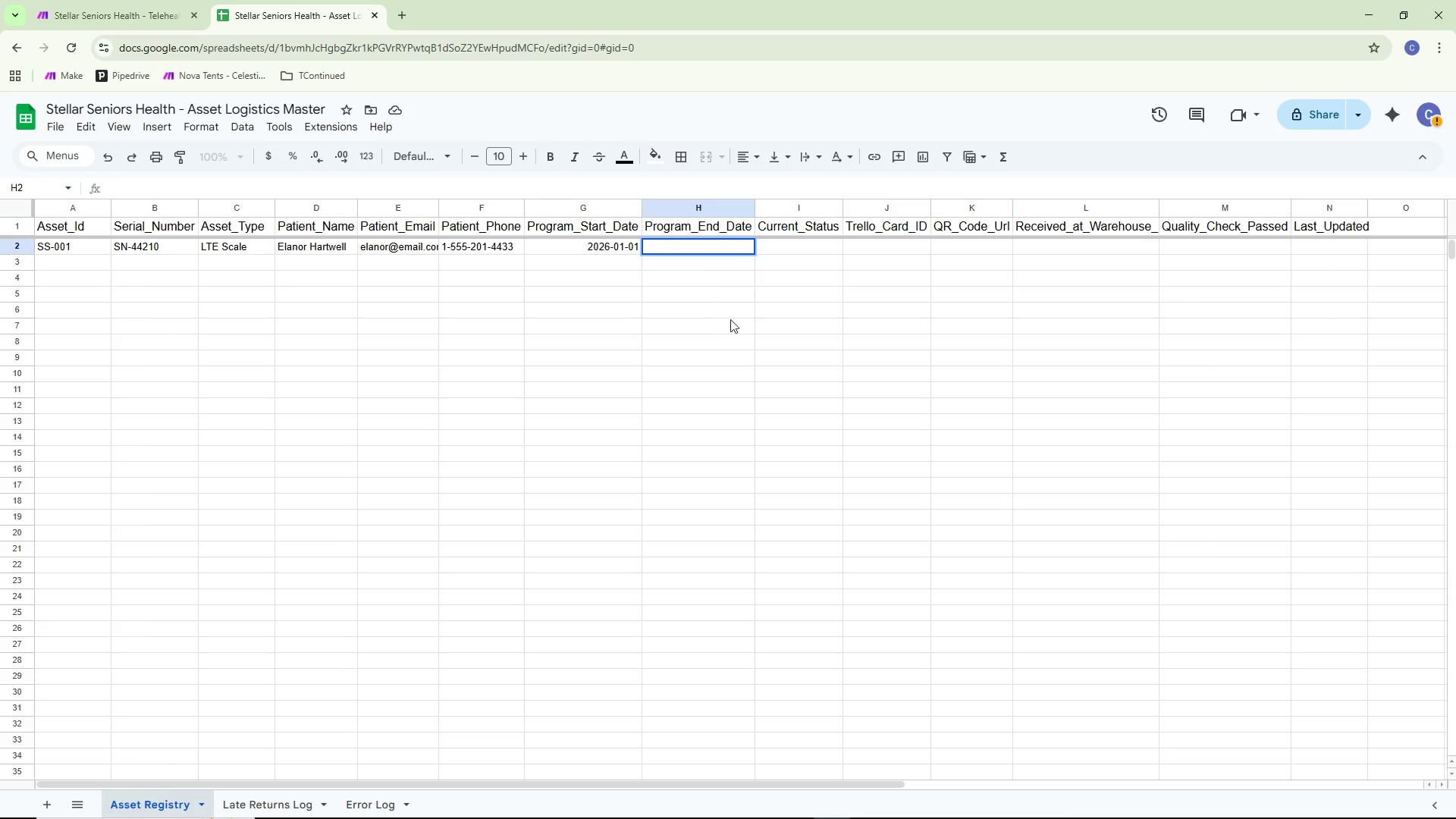 
wait(14.34)
 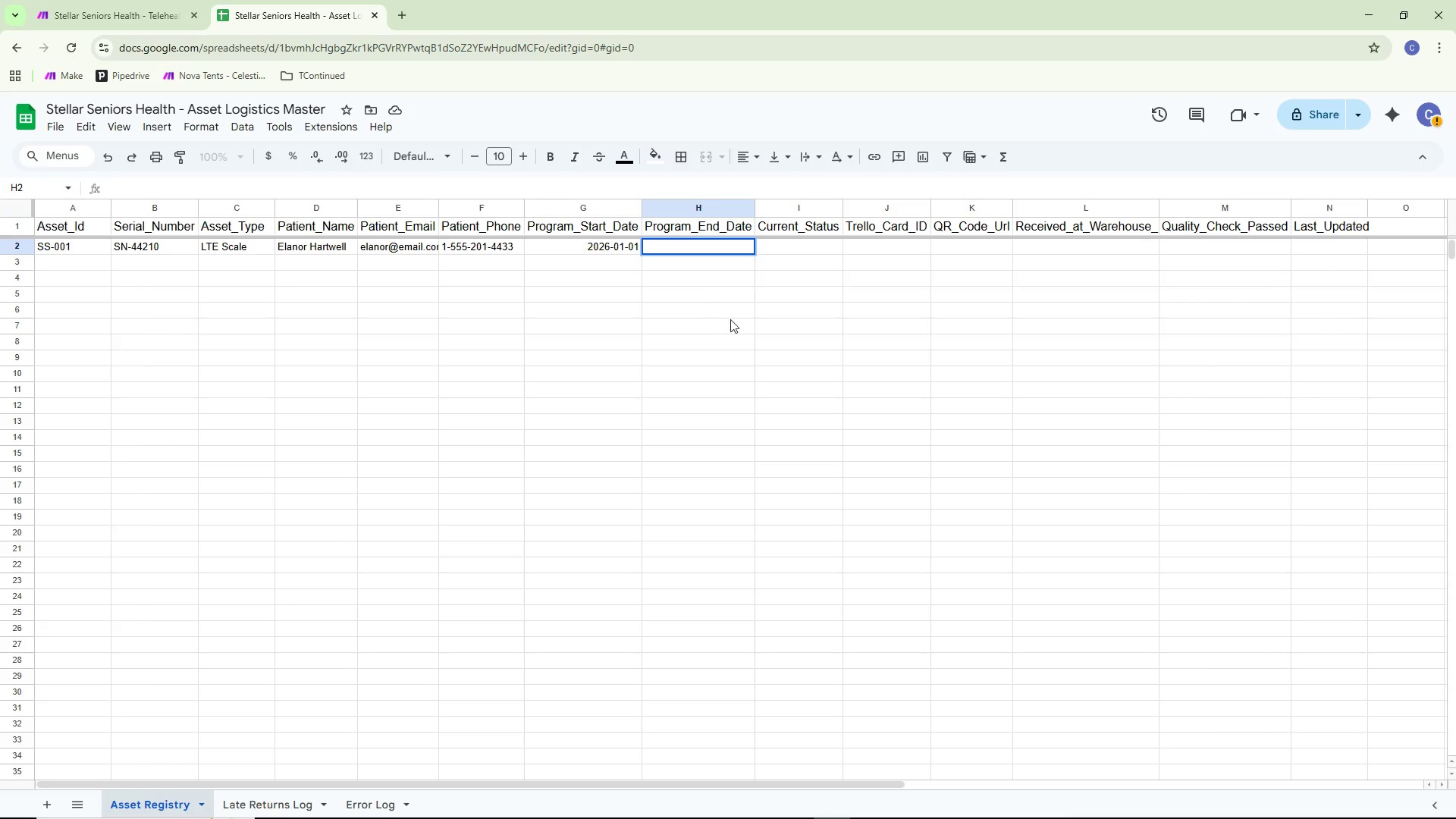 
type(2026-03-03)
 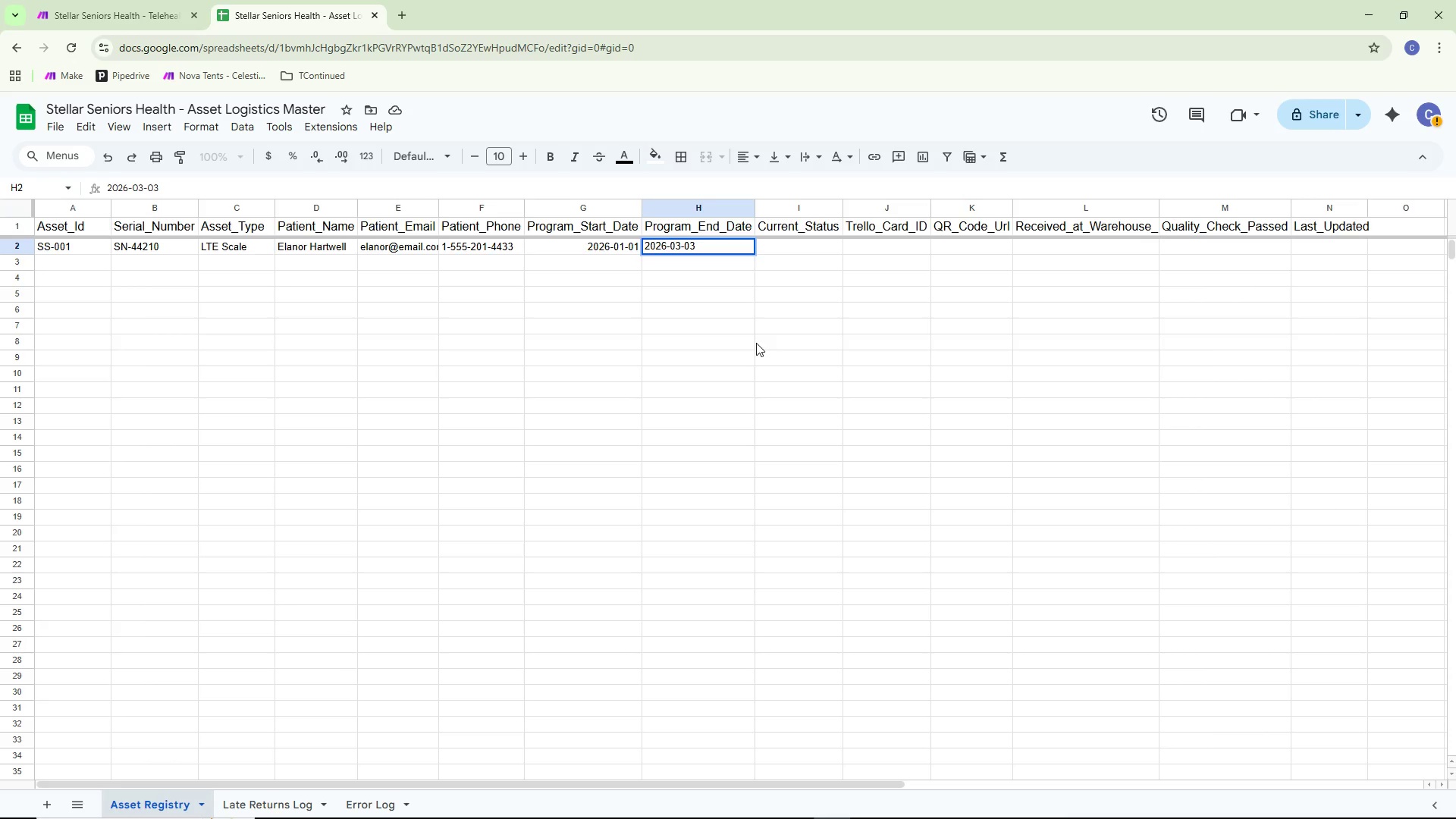 
left_click_drag(start_coordinate=[773, 324], to_coordinate=[796, 248])
 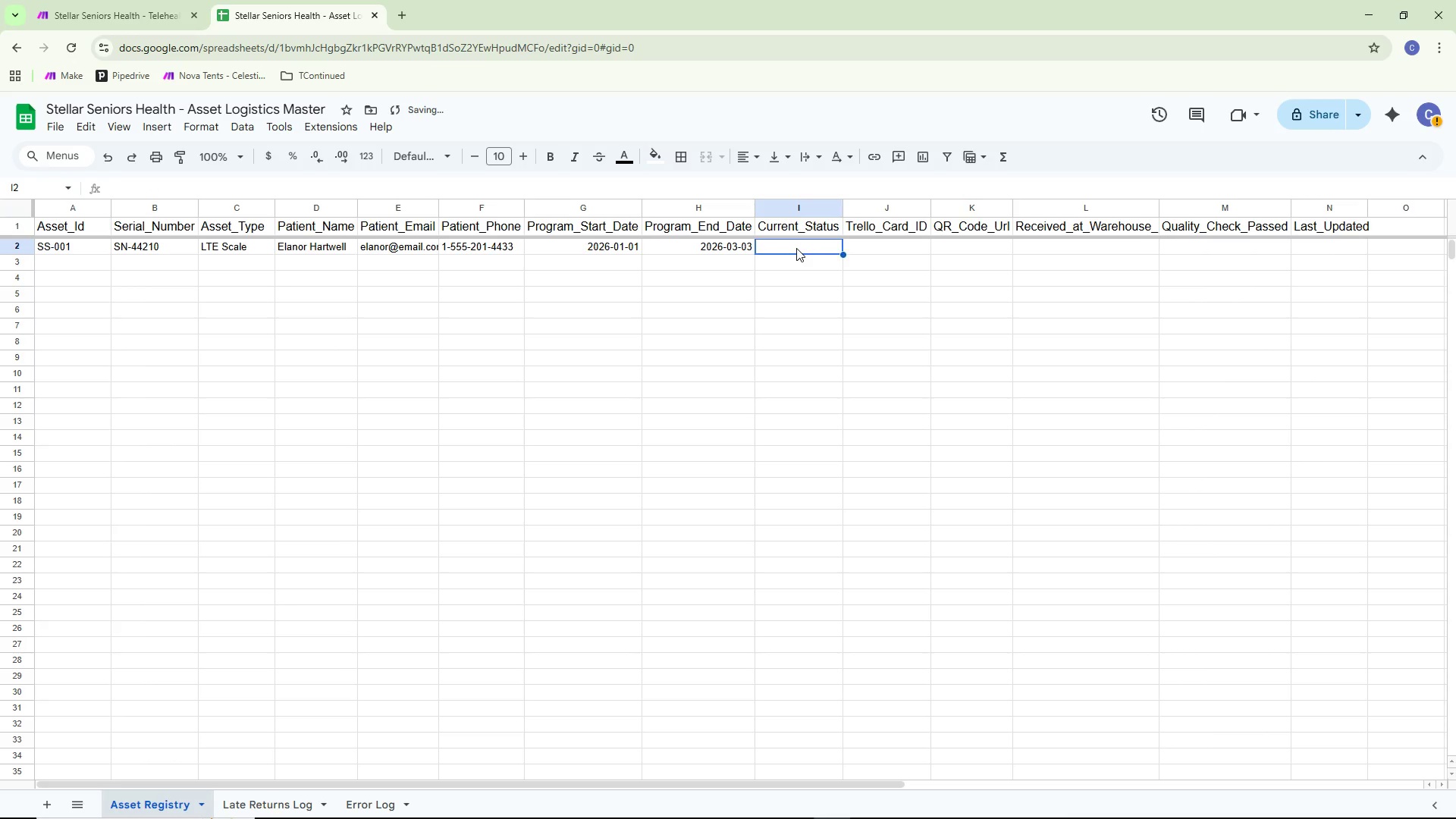 
double_click([796, 248])
 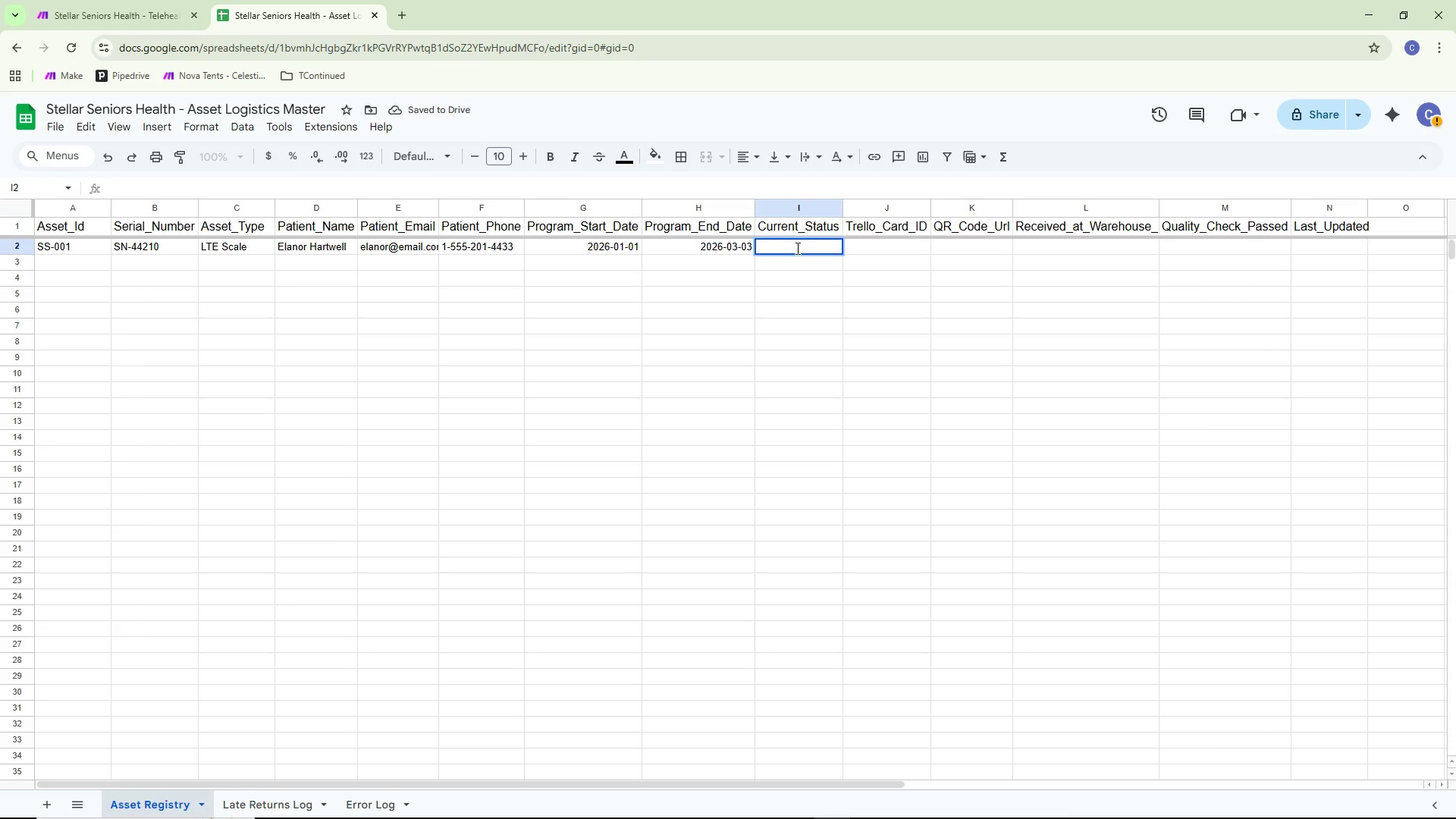 
wait(5.33)
 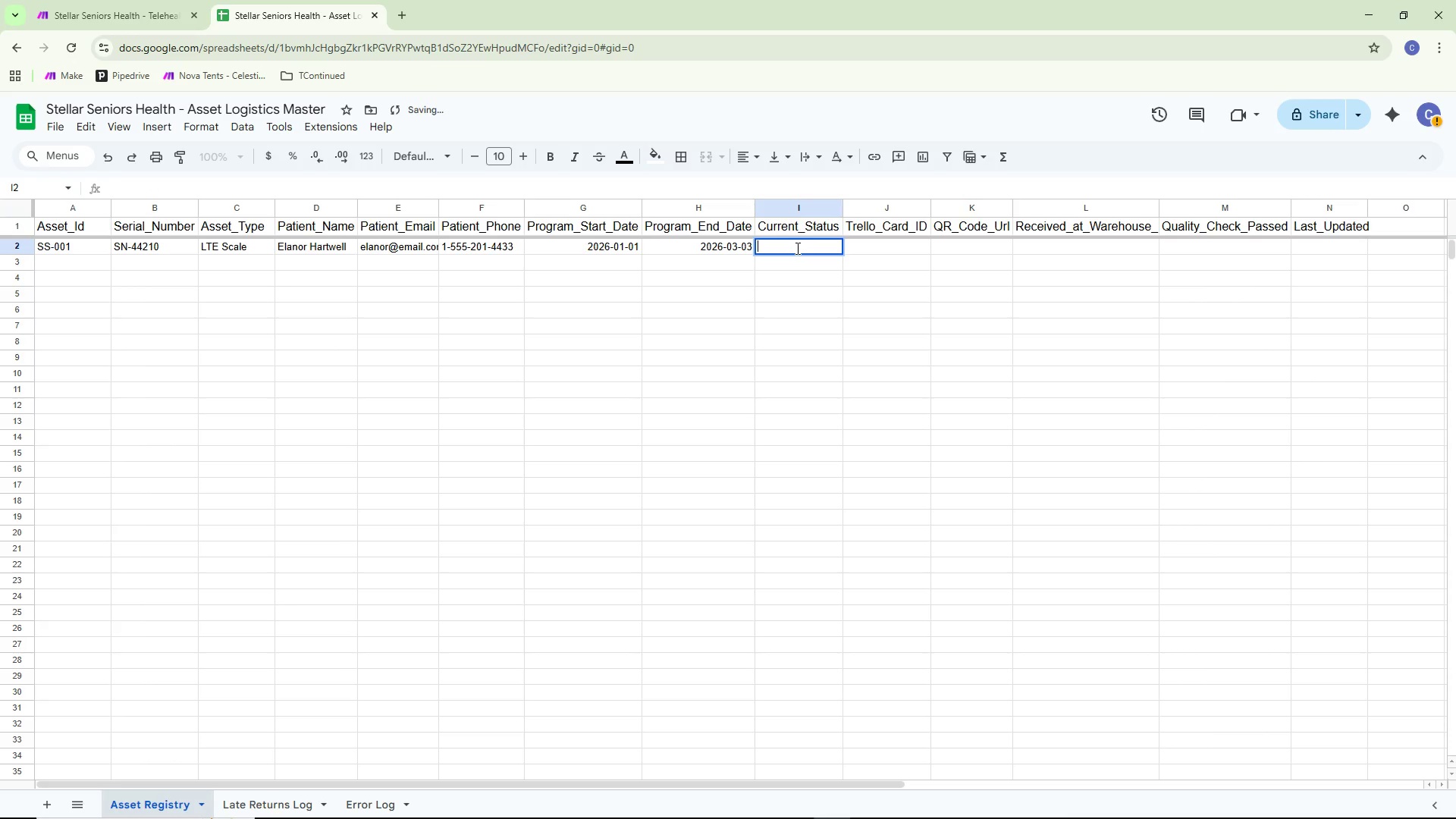 
type(Active)
 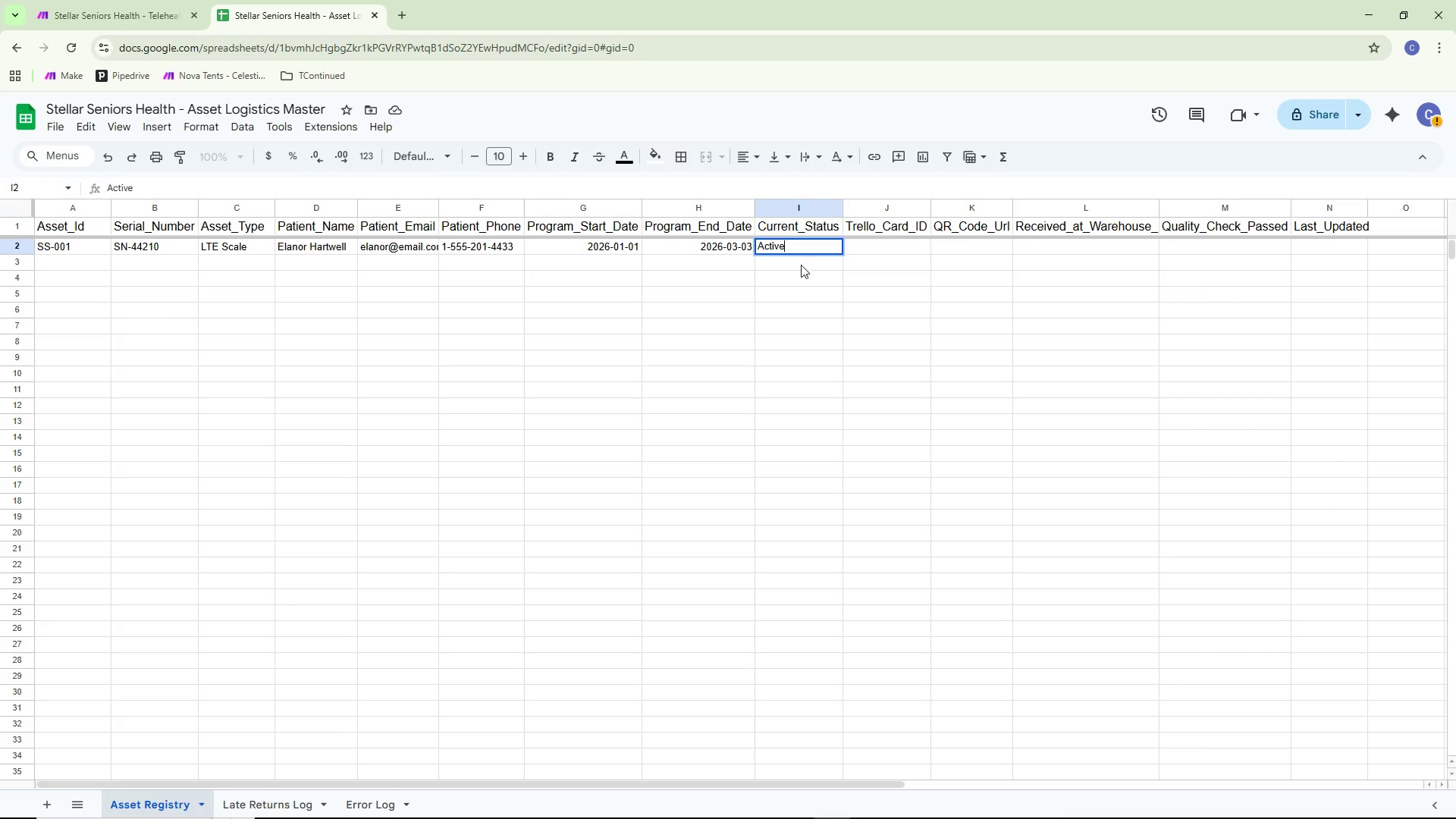 
left_click([807, 319])
 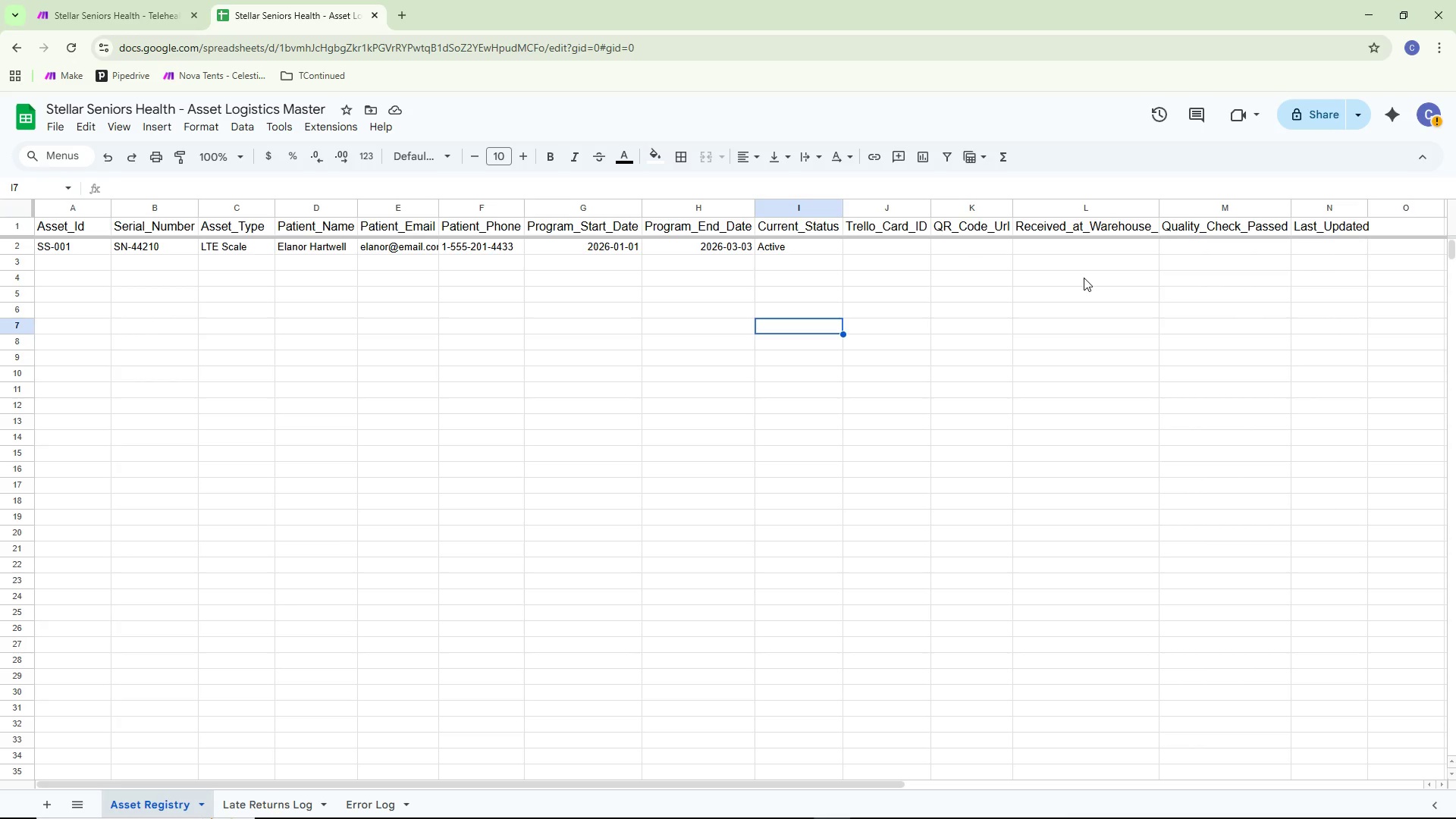 
wait(28.2)
 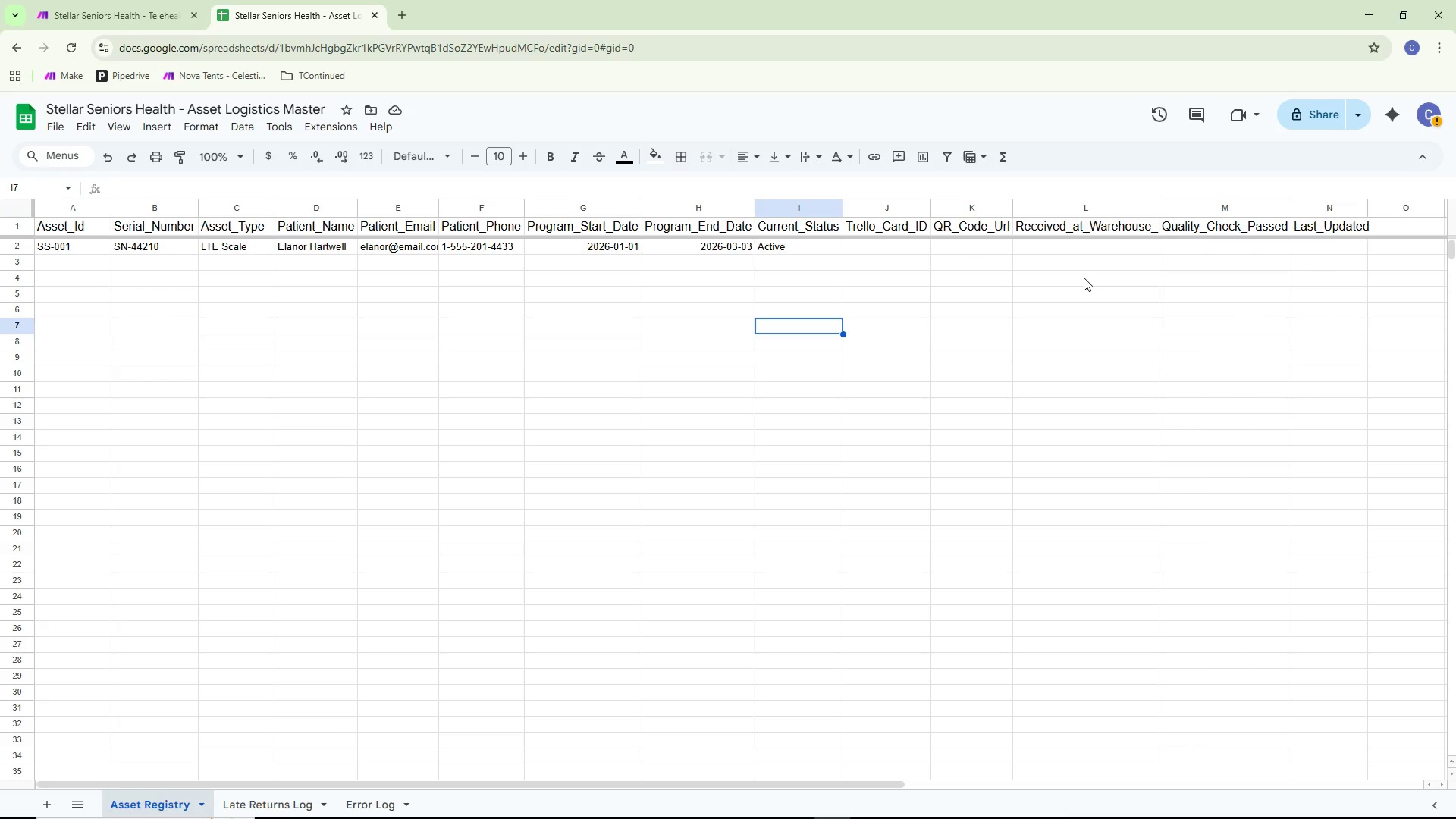 
double_click([1181, 242])
 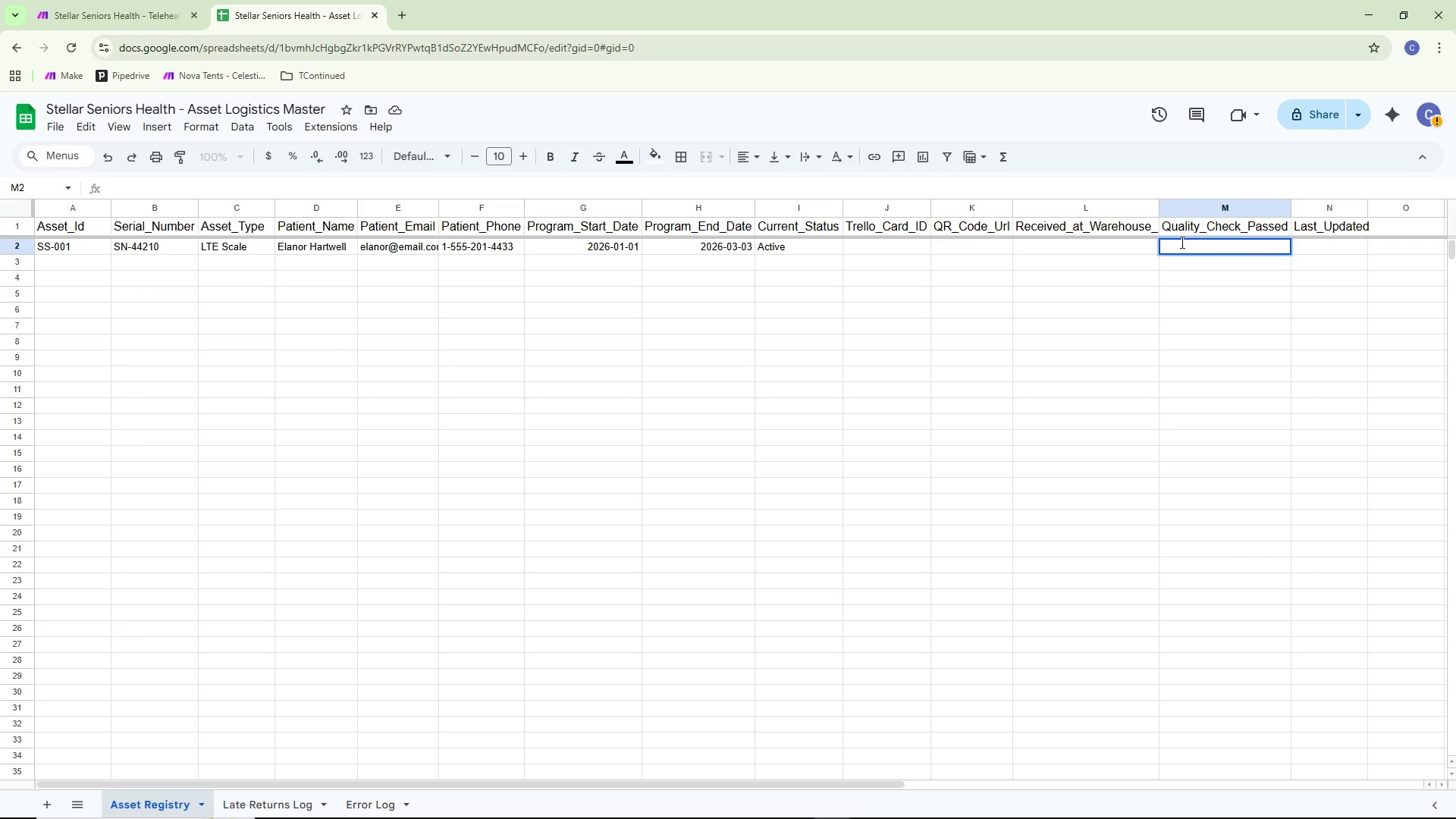 
type(No)
 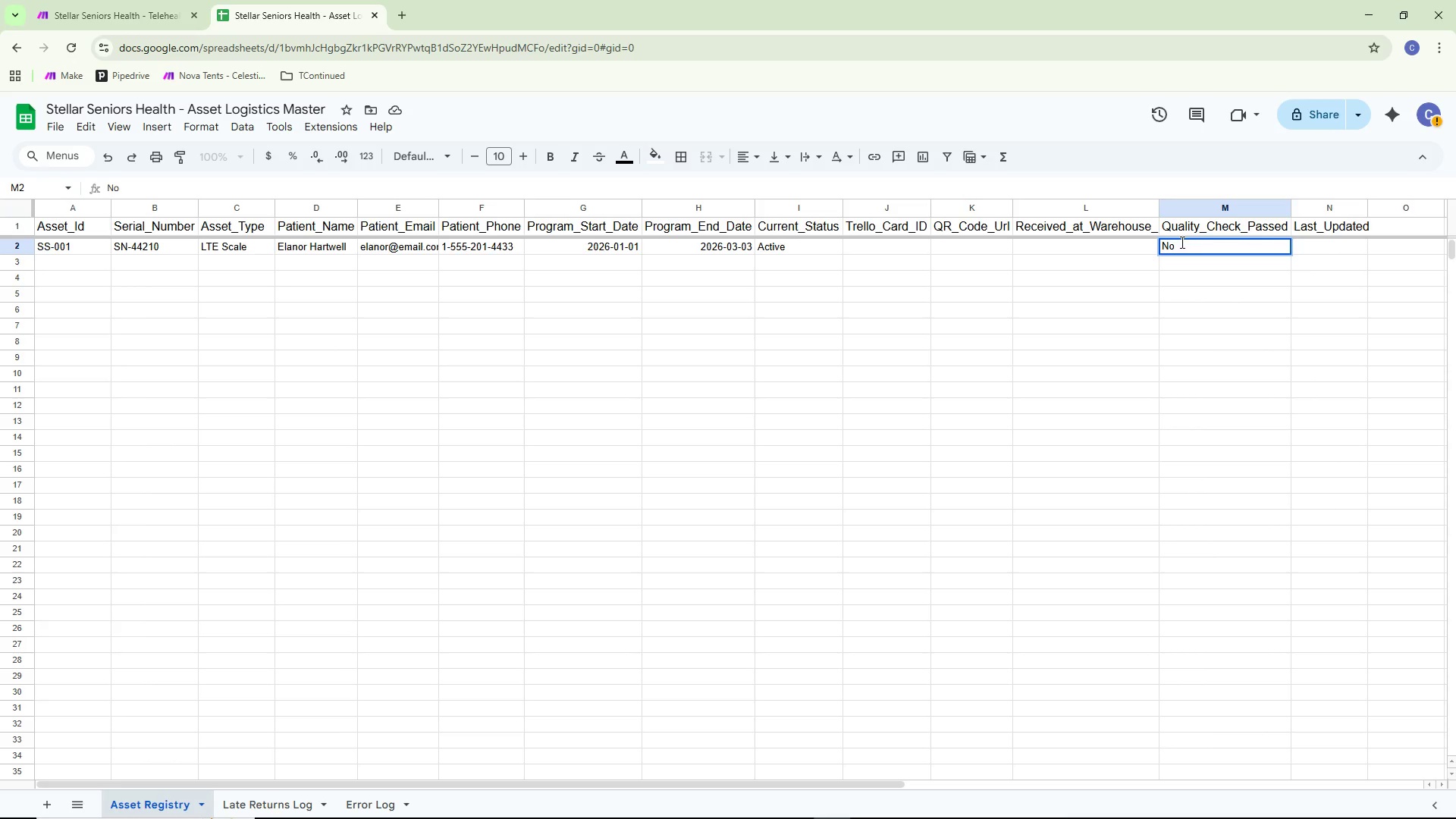 
wait(5.16)
 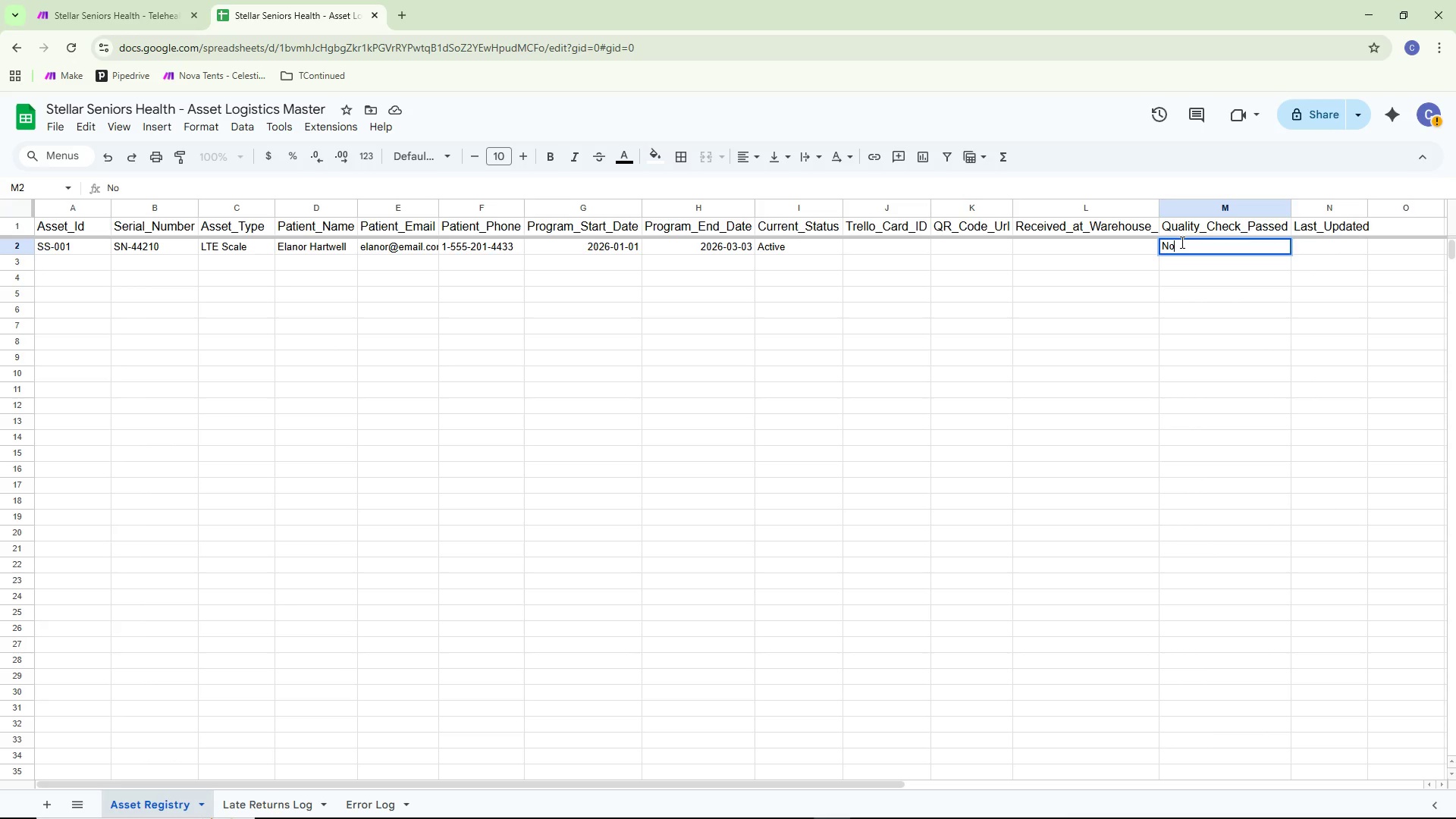 
double_click([1304, 248])
 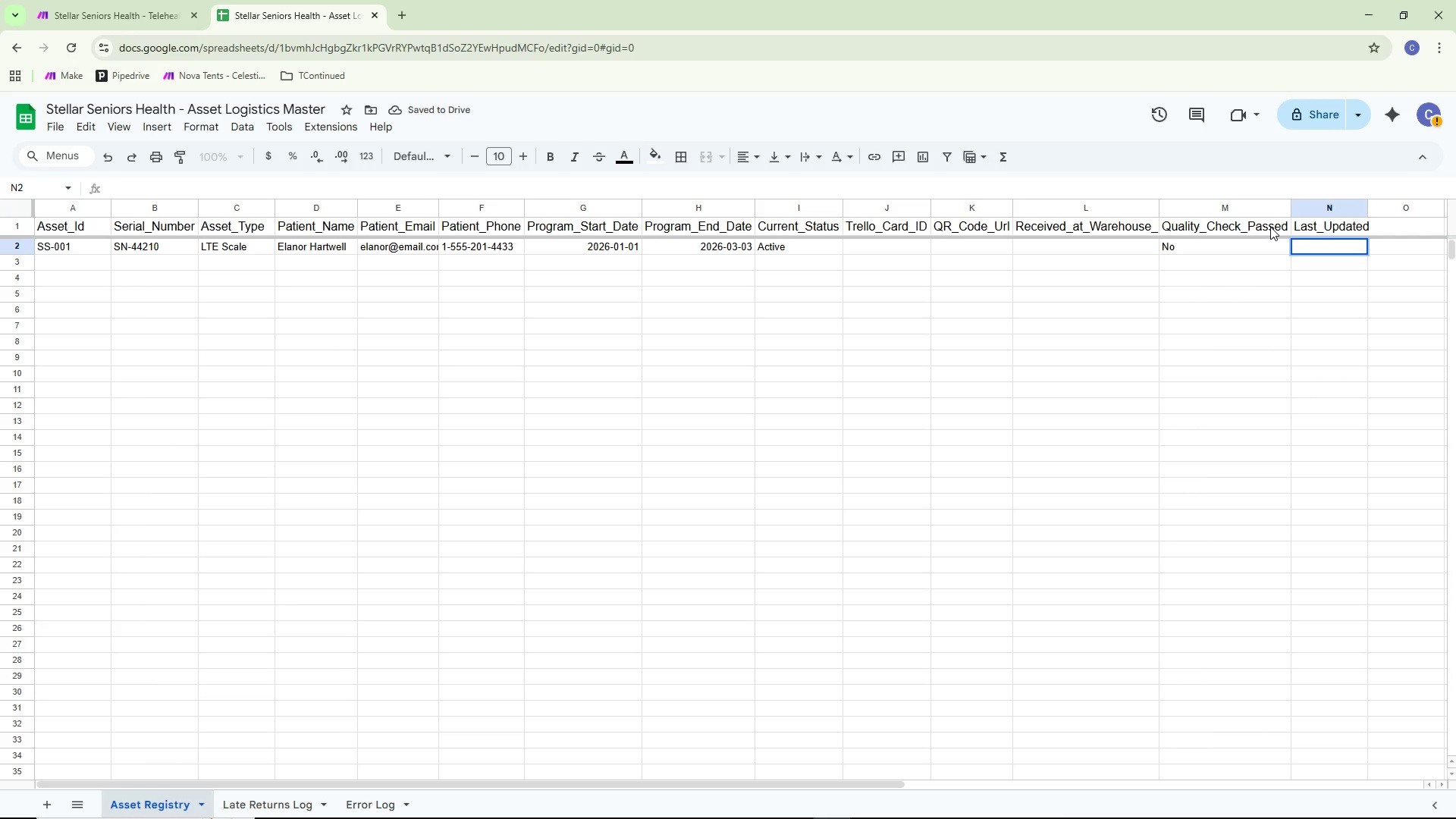 
type(02)
key(Backspace)
key(Backspace)
type(2026-0303)
key(Backspace)
key(Backspace)
type(-03)
 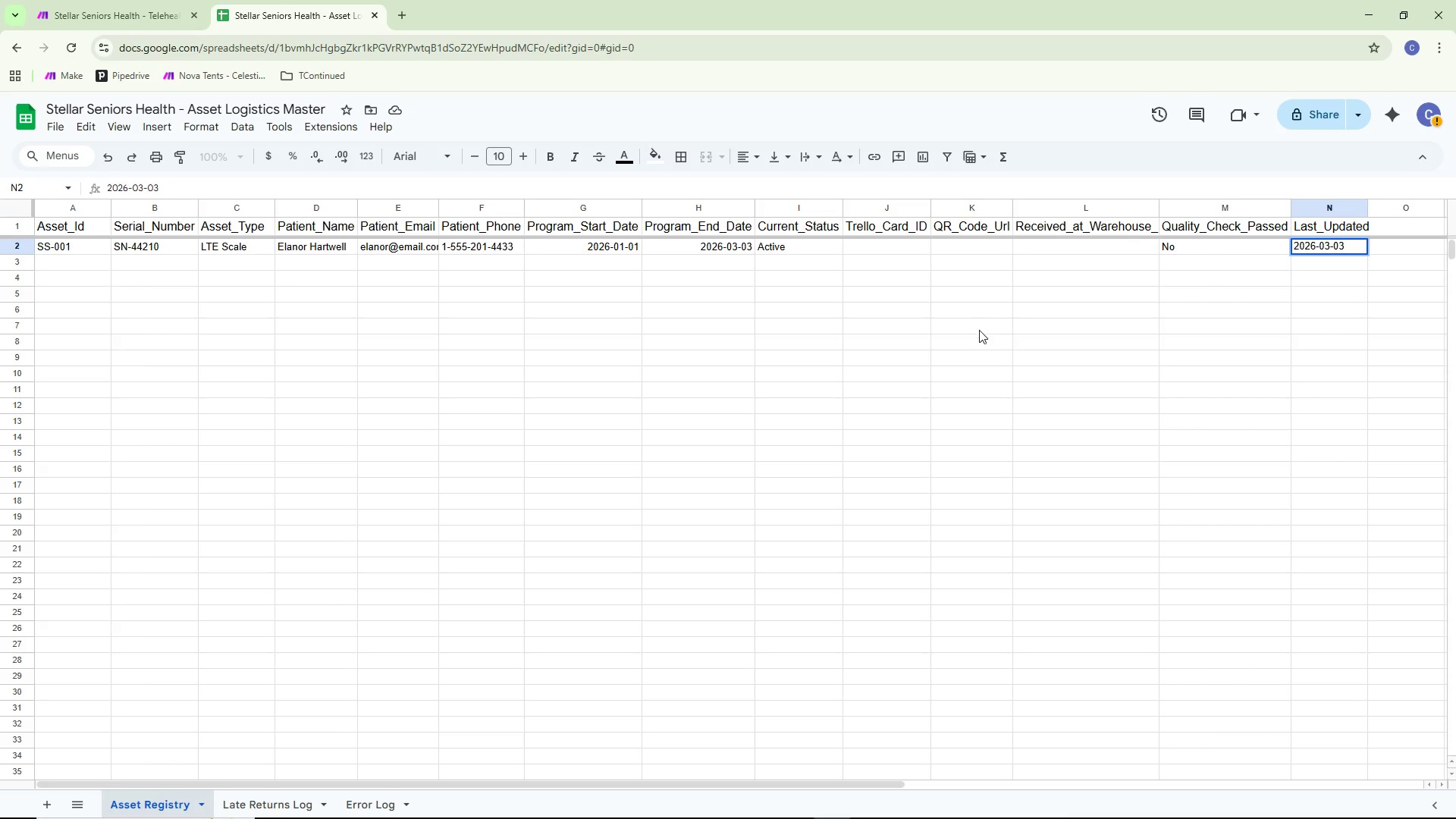 
left_click([840, 397])
 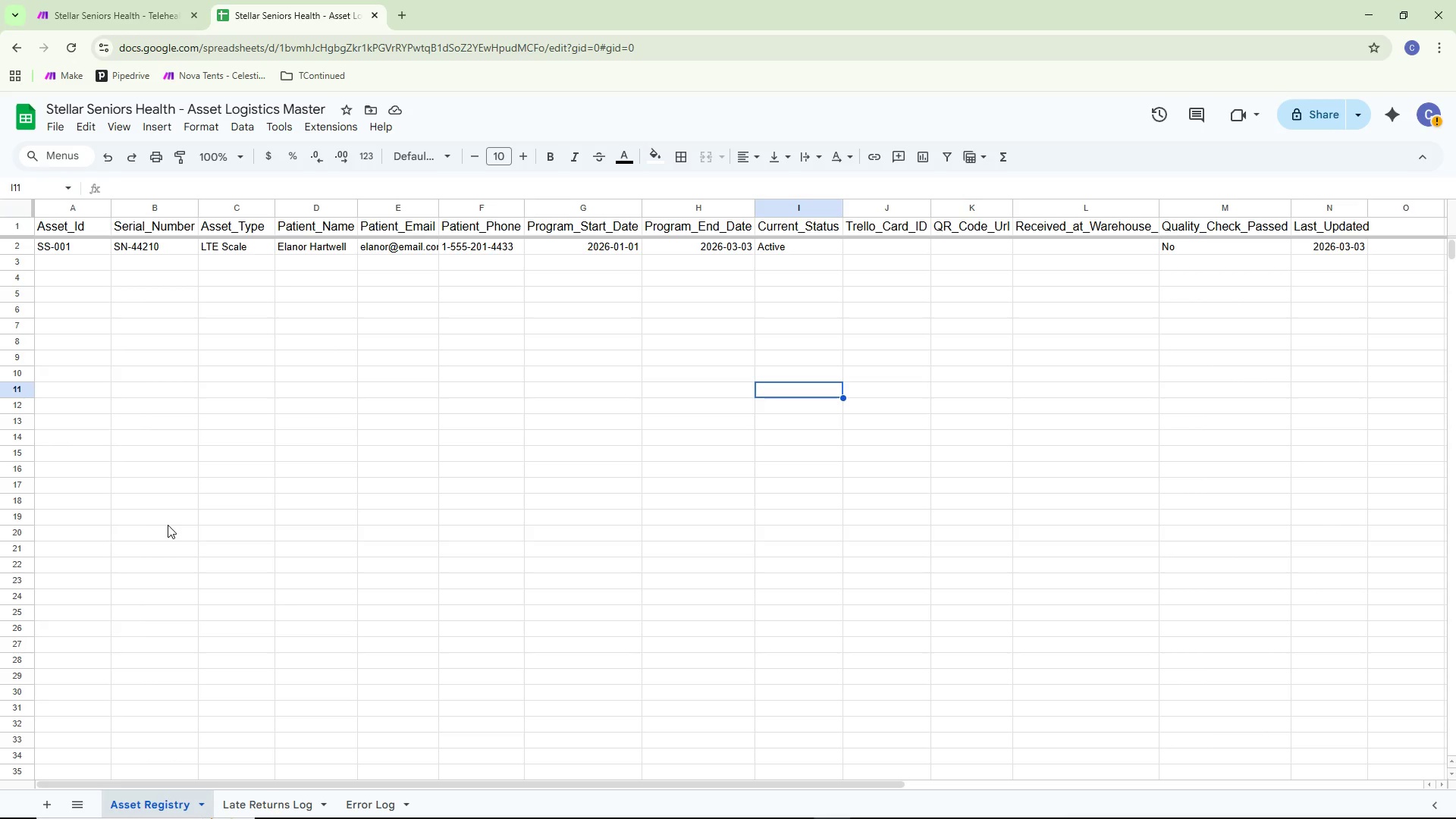 
wait(22.89)
 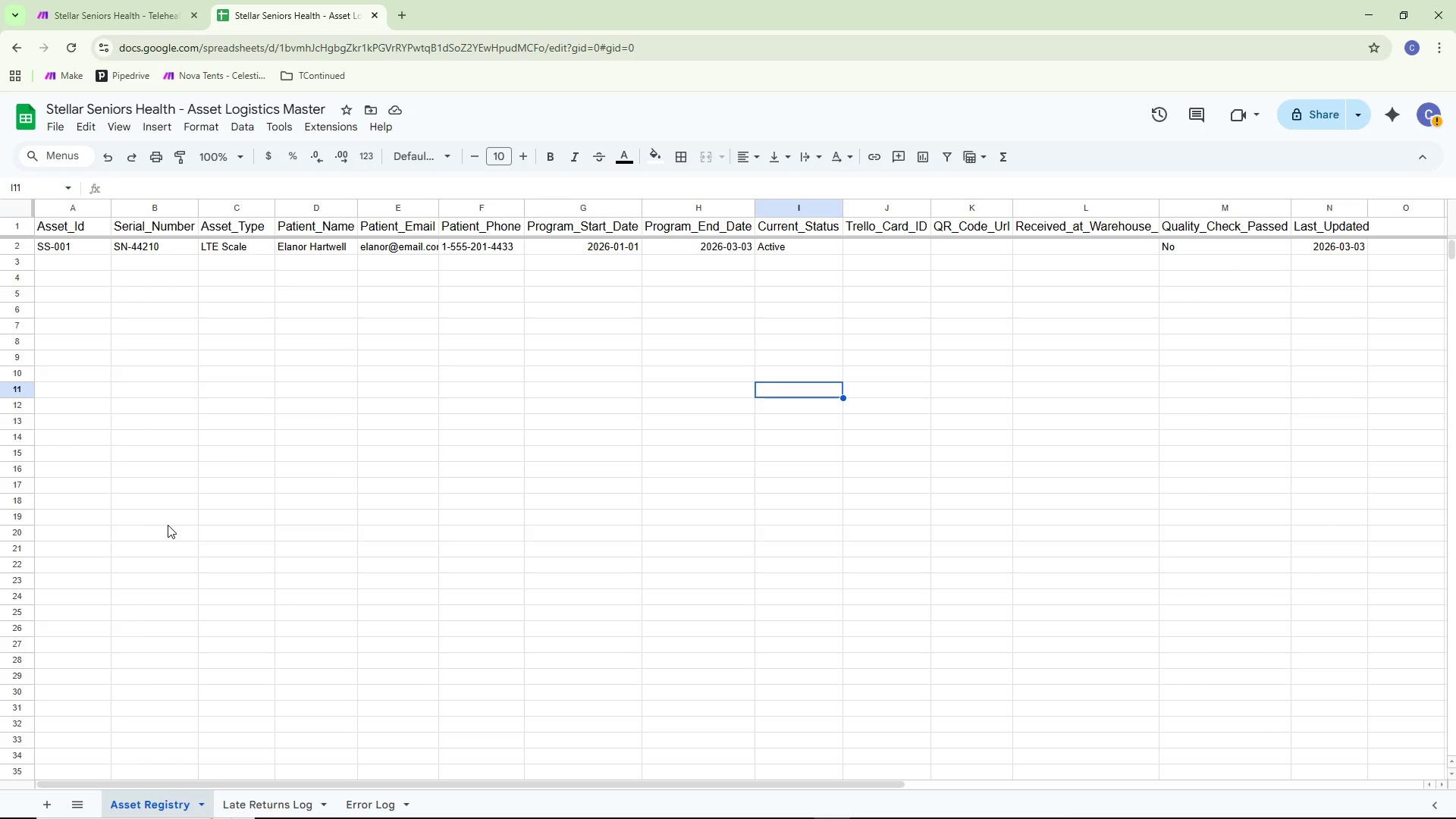 
key(Alt+AltLeft)
 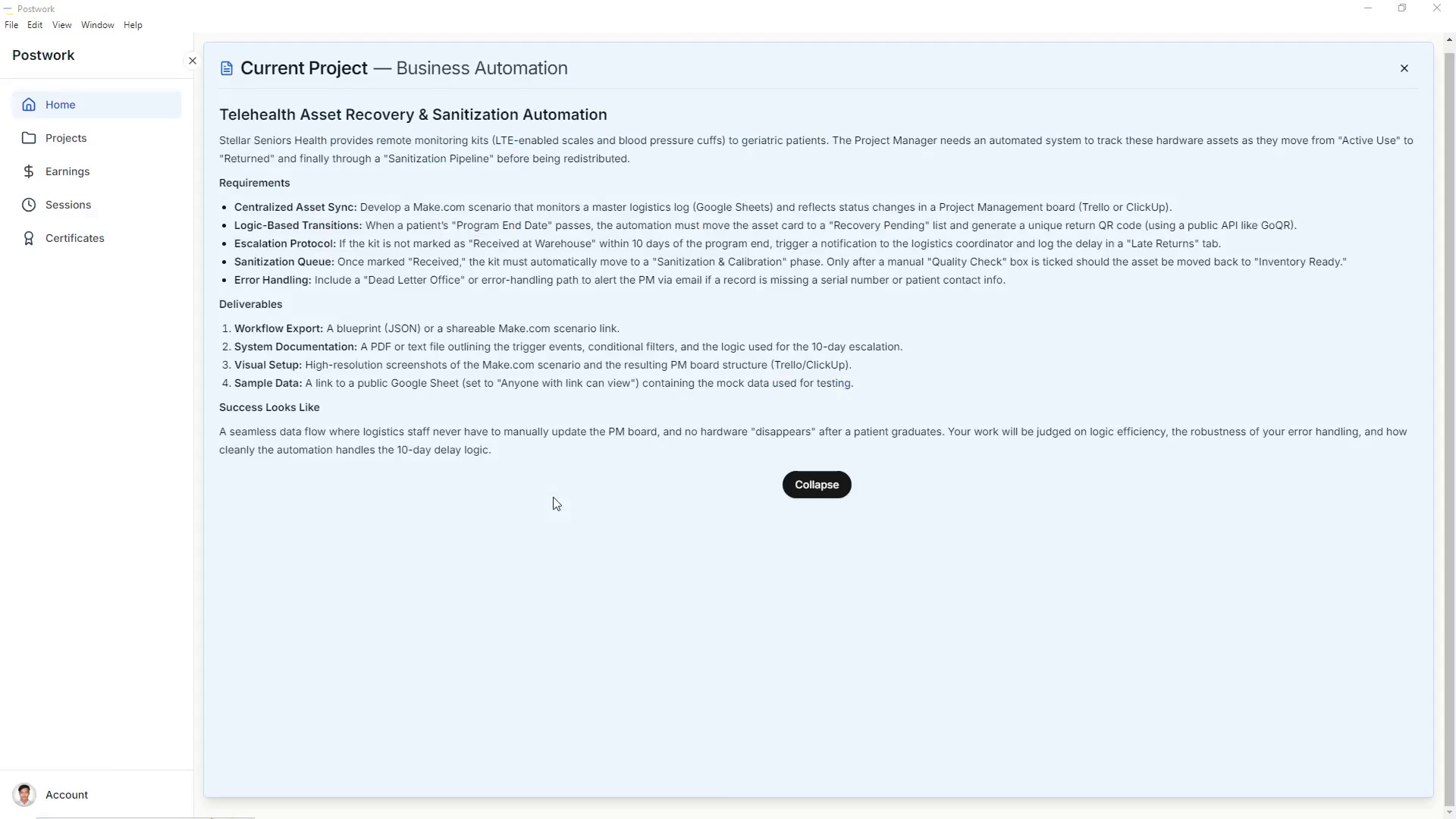 
key(Alt+Tab)